 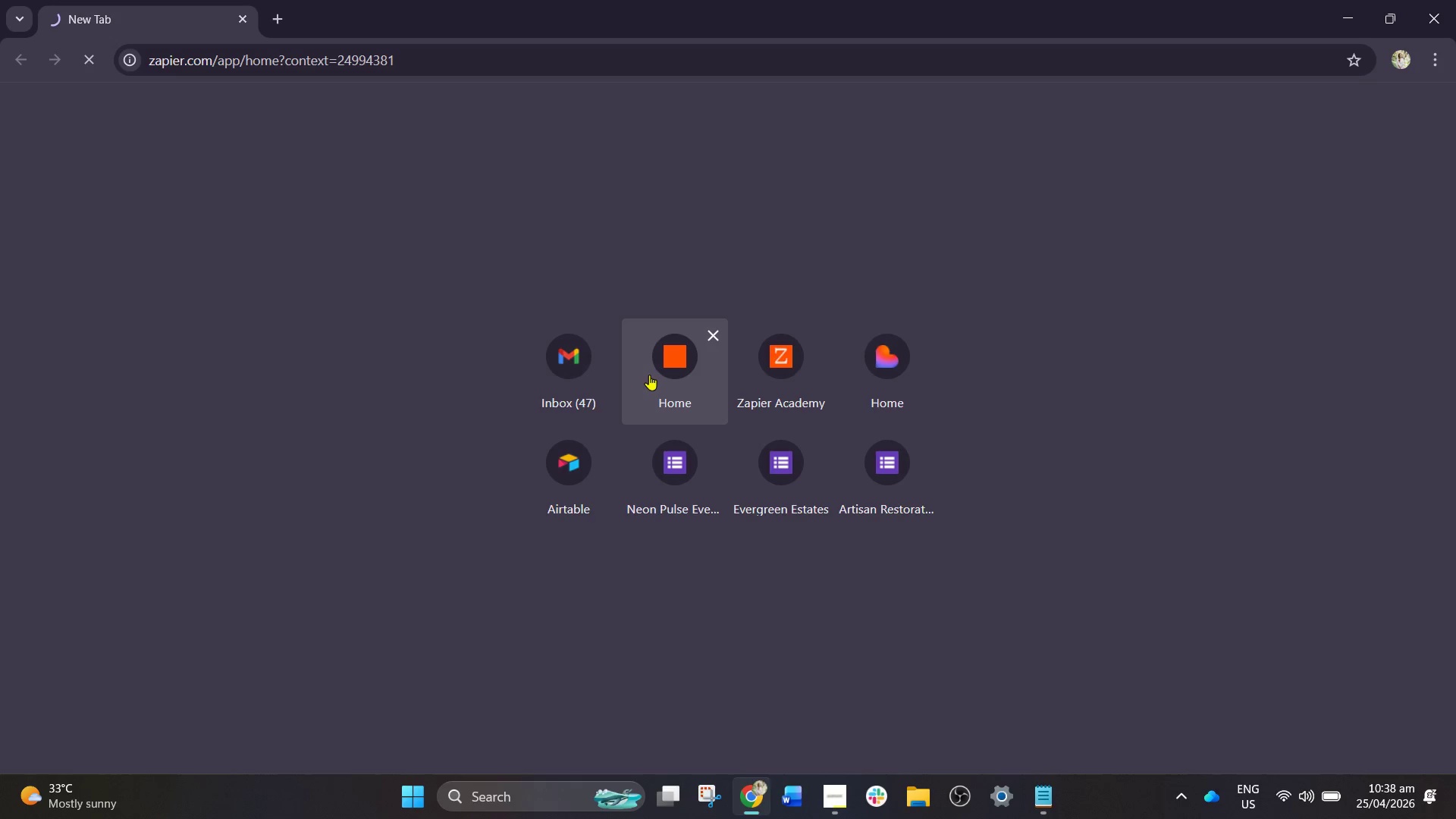 
left_click([274, 11])
 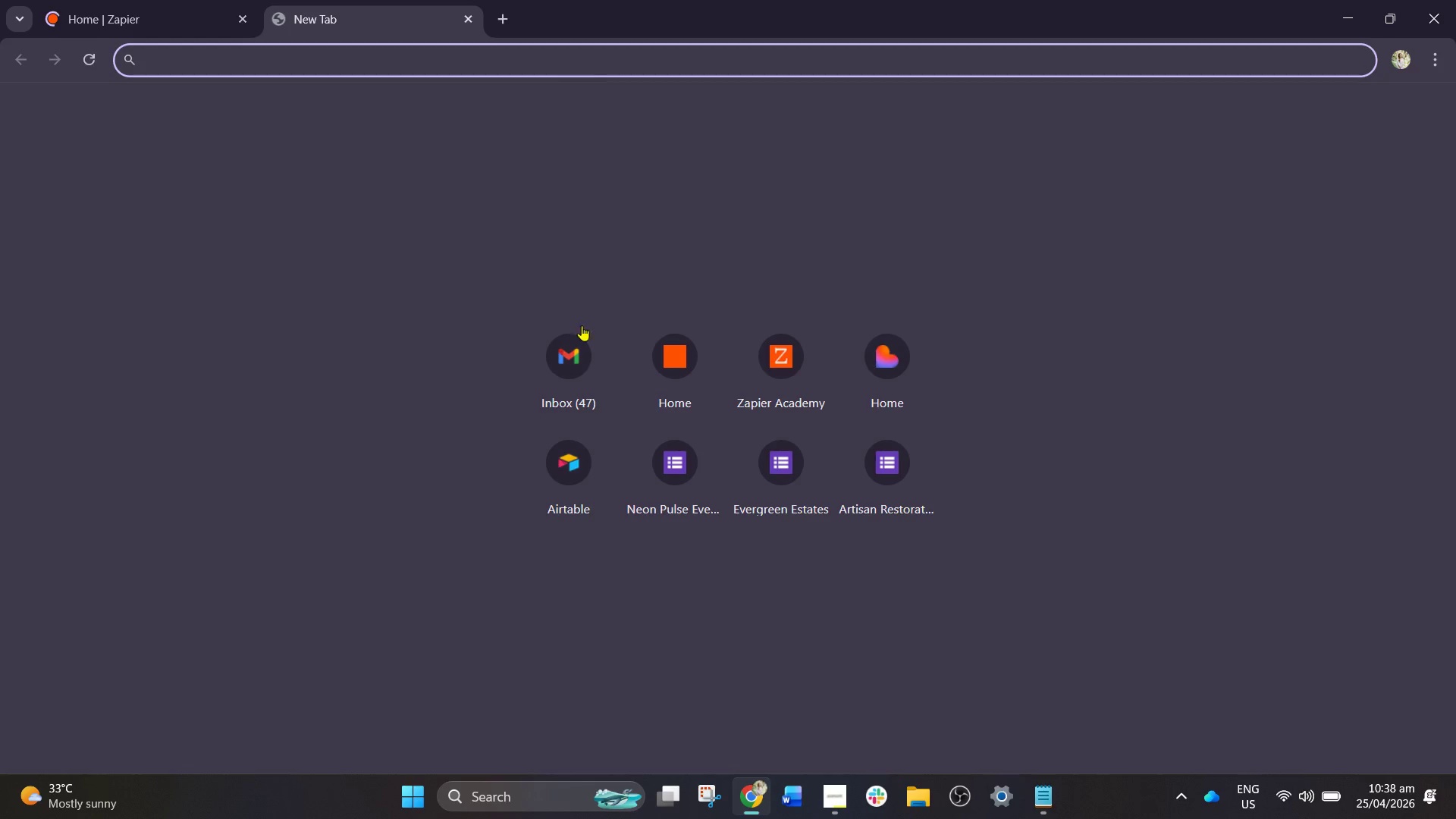 
left_click([577, 356])
 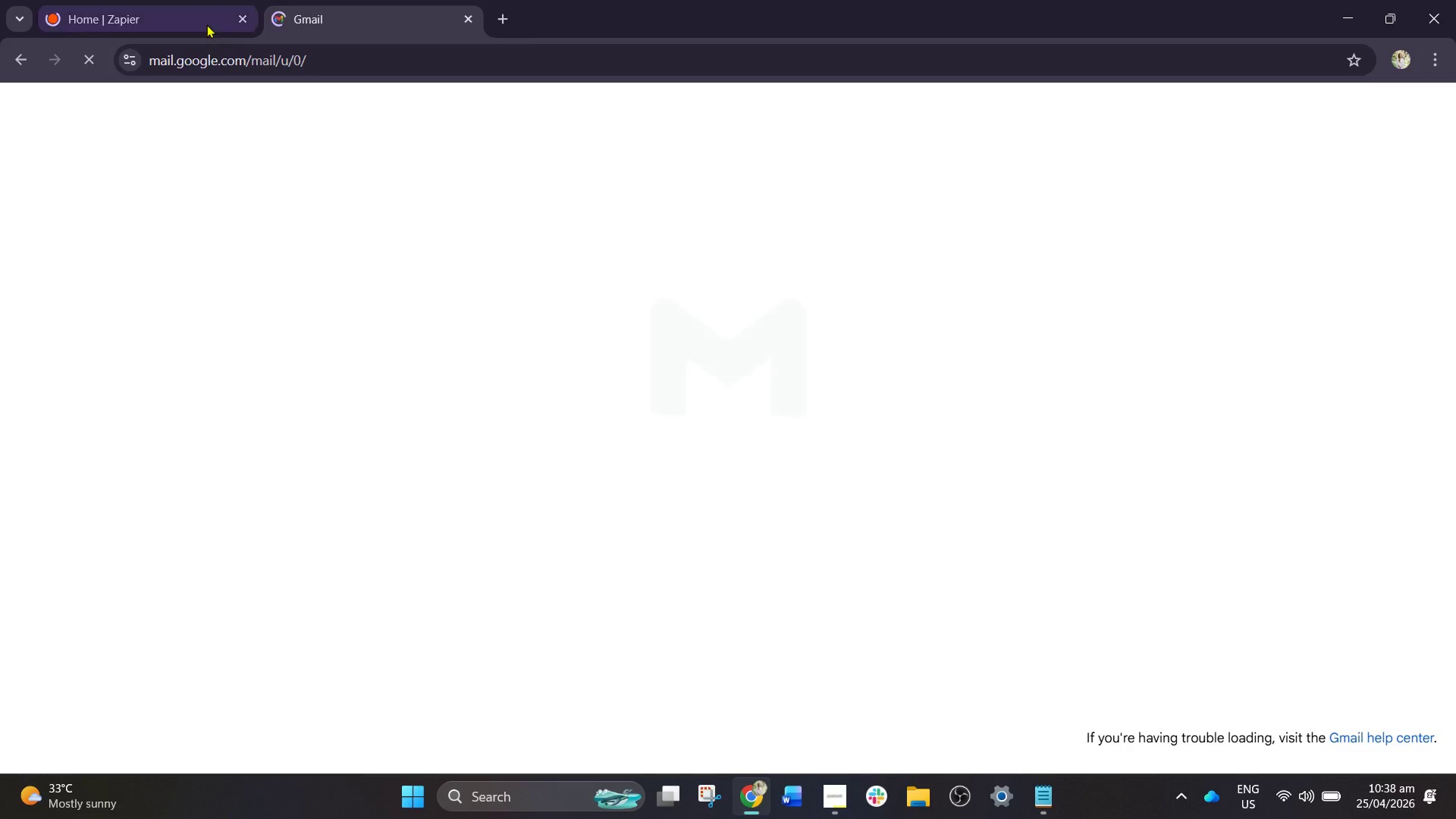 
left_click([206, 24])
 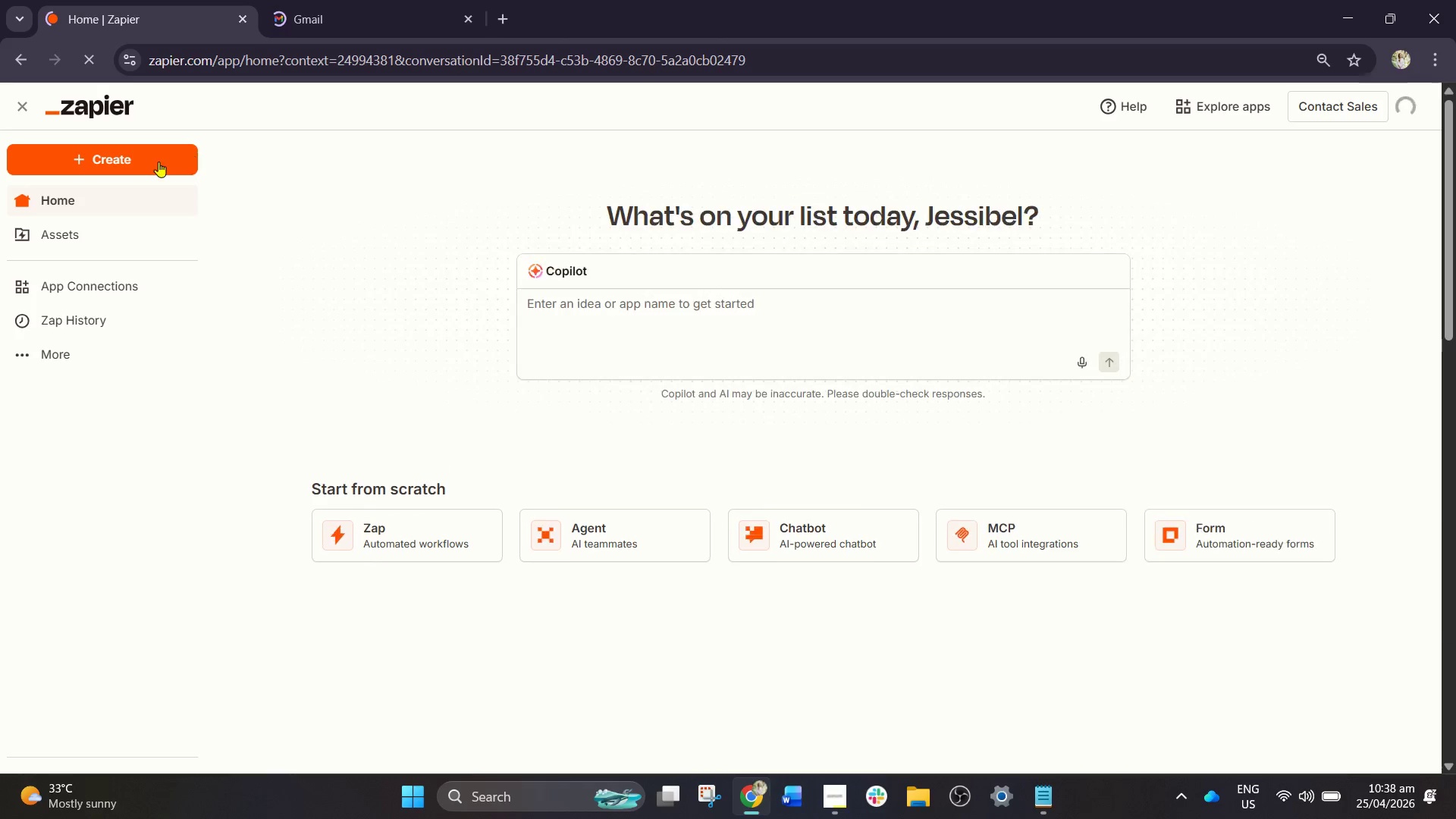 
left_click([158, 162])
 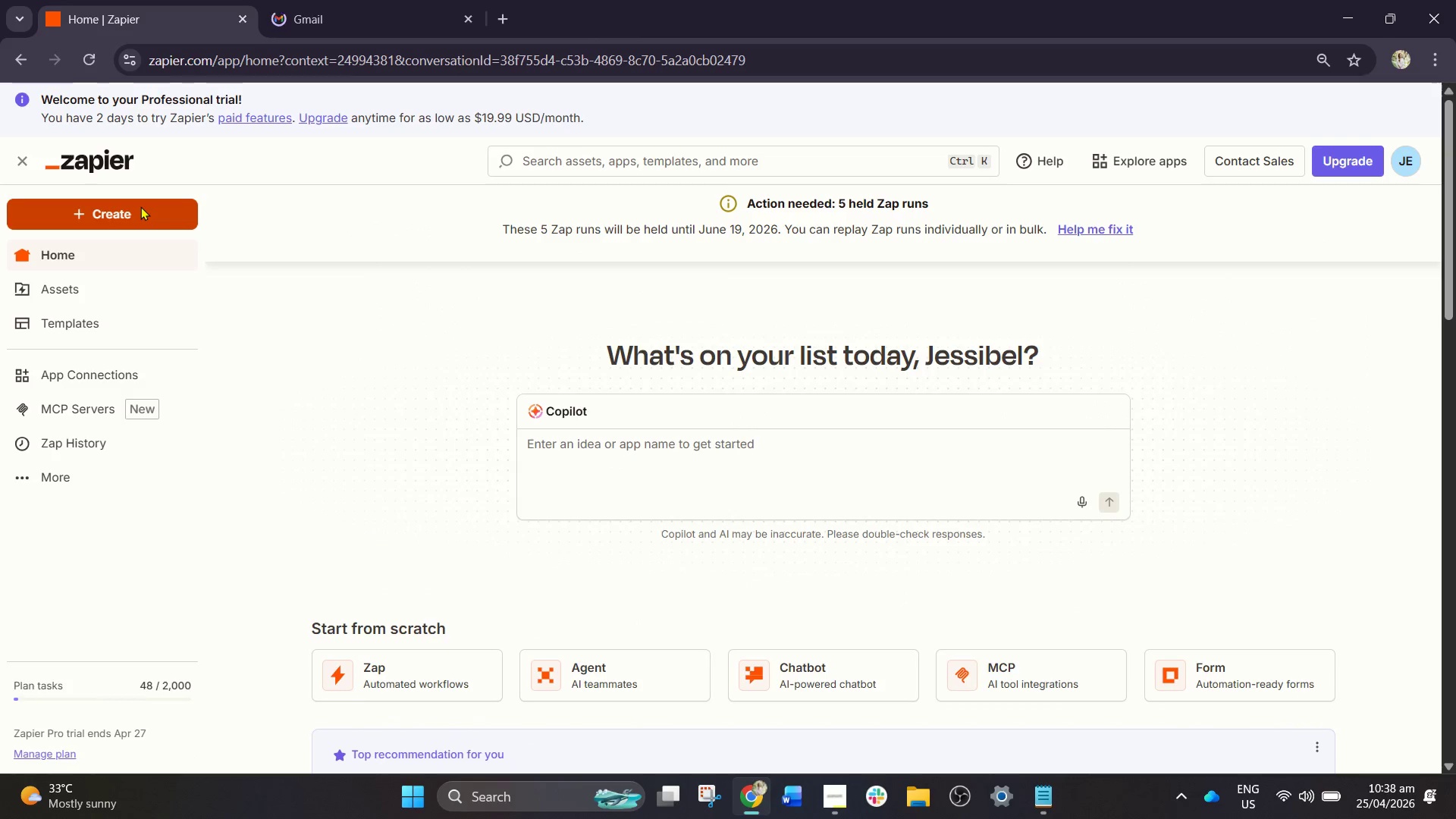 
left_click([140, 207])
 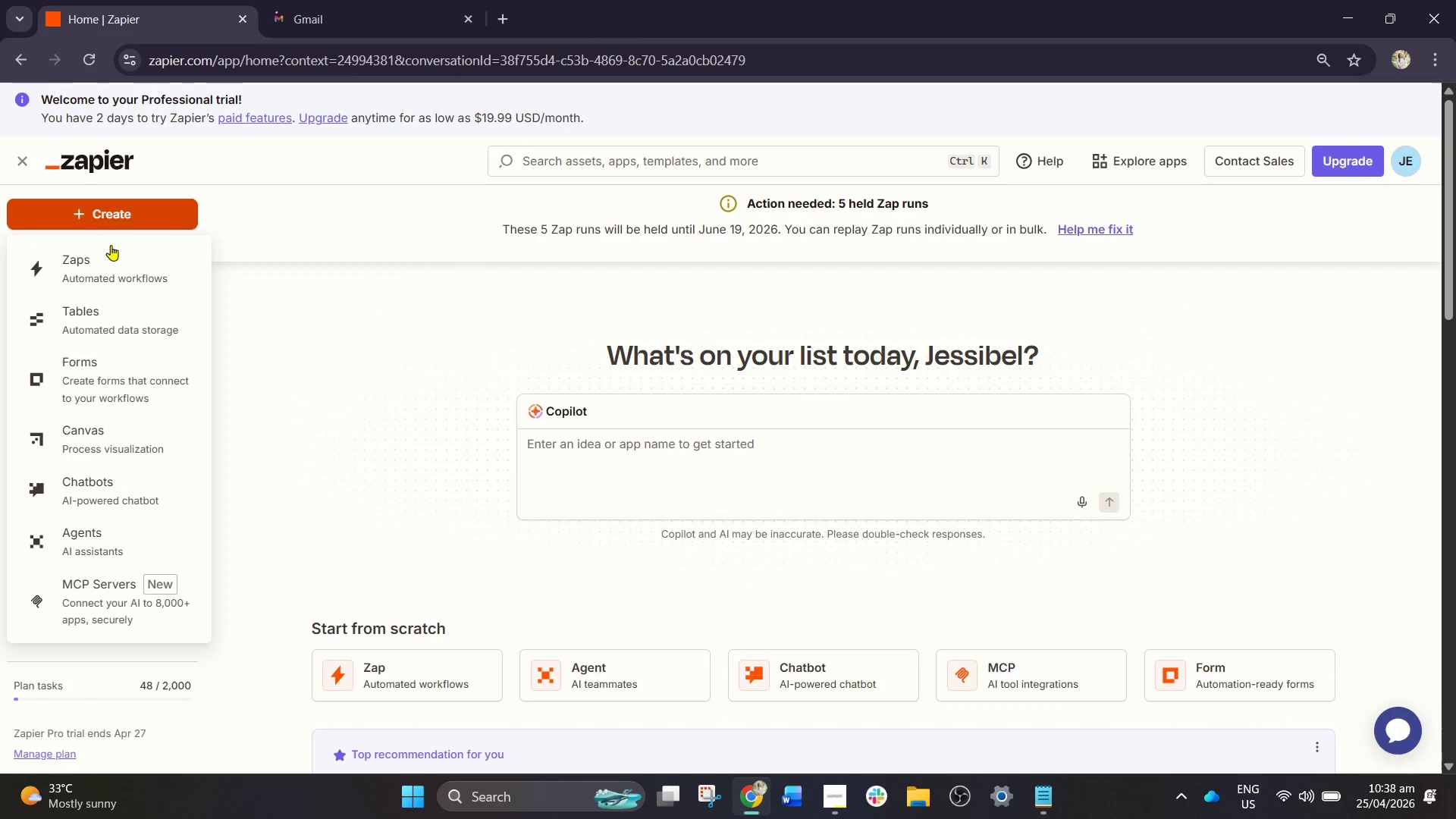 
left_click([108, 250])
 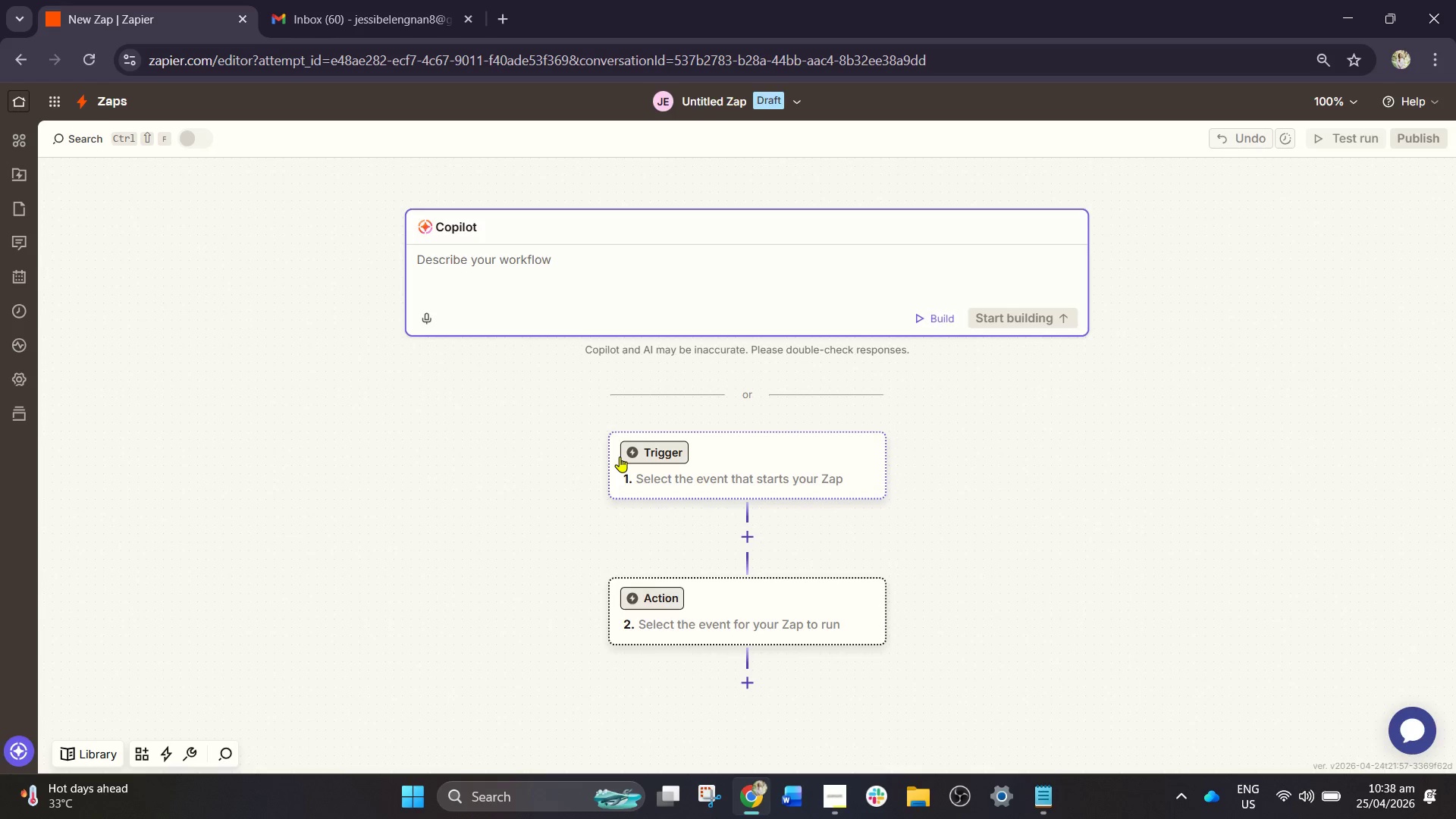 
wait(25.33)
 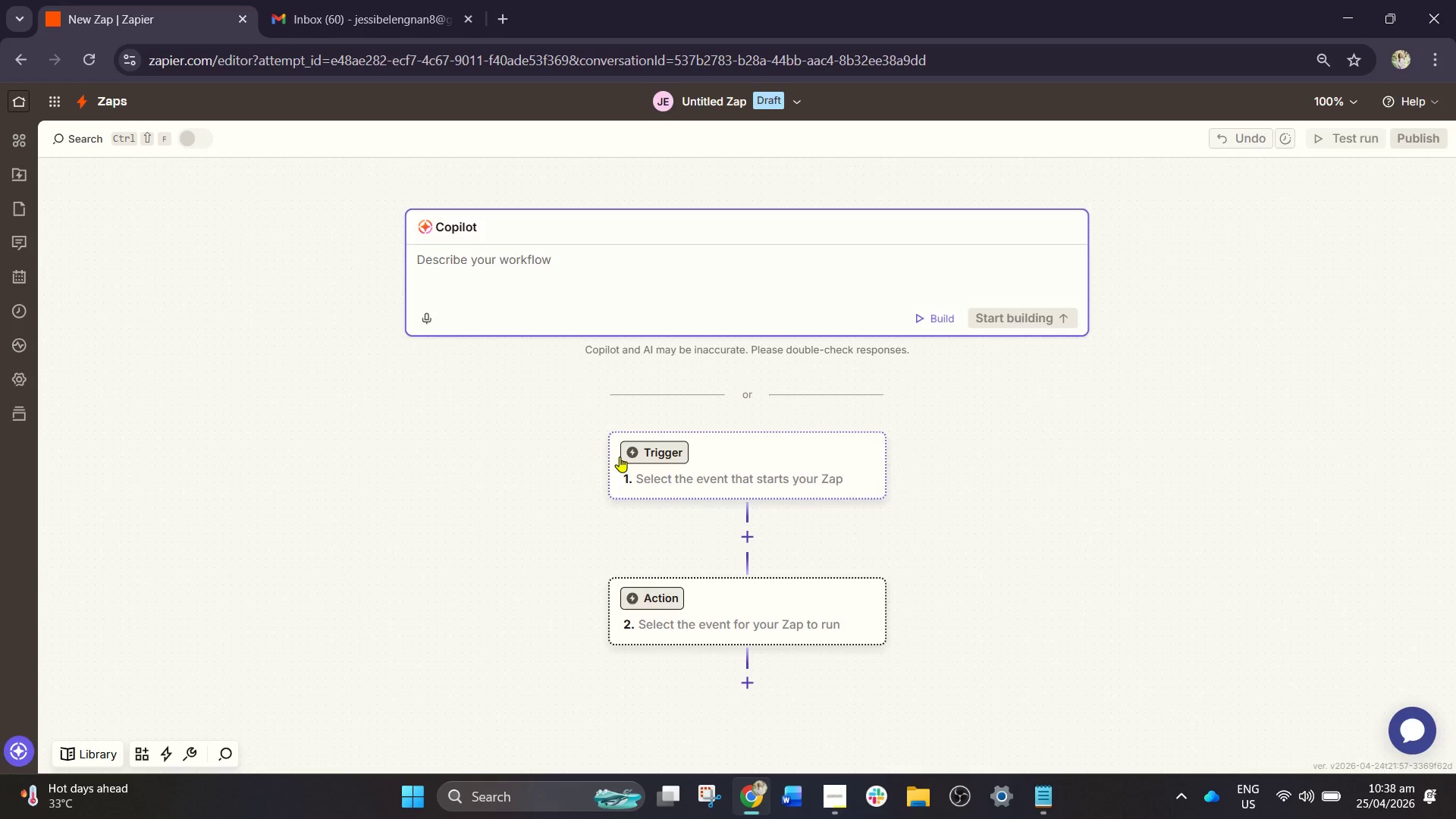 
left_click([669, 450])
 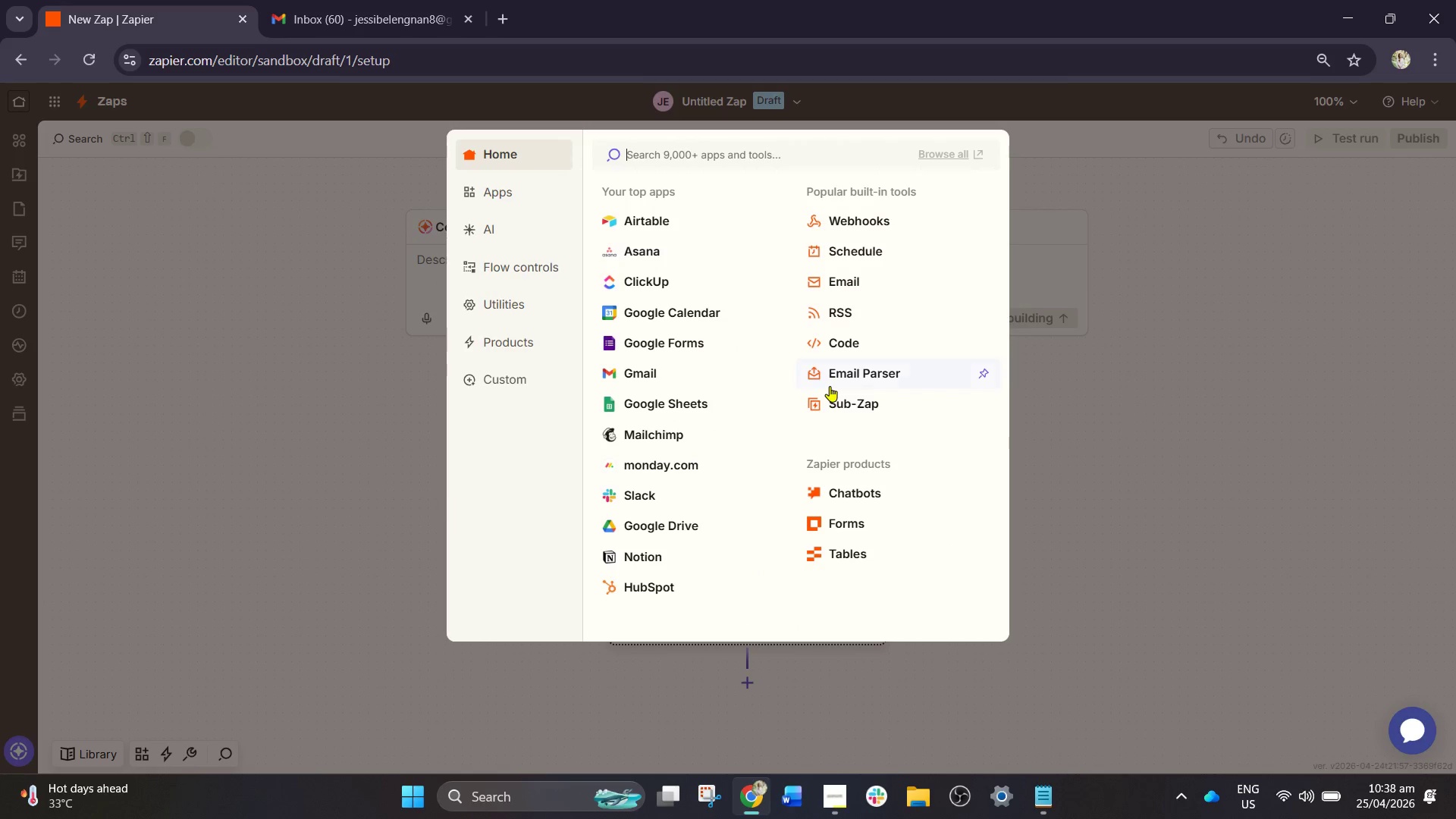 
wait(5.27)
 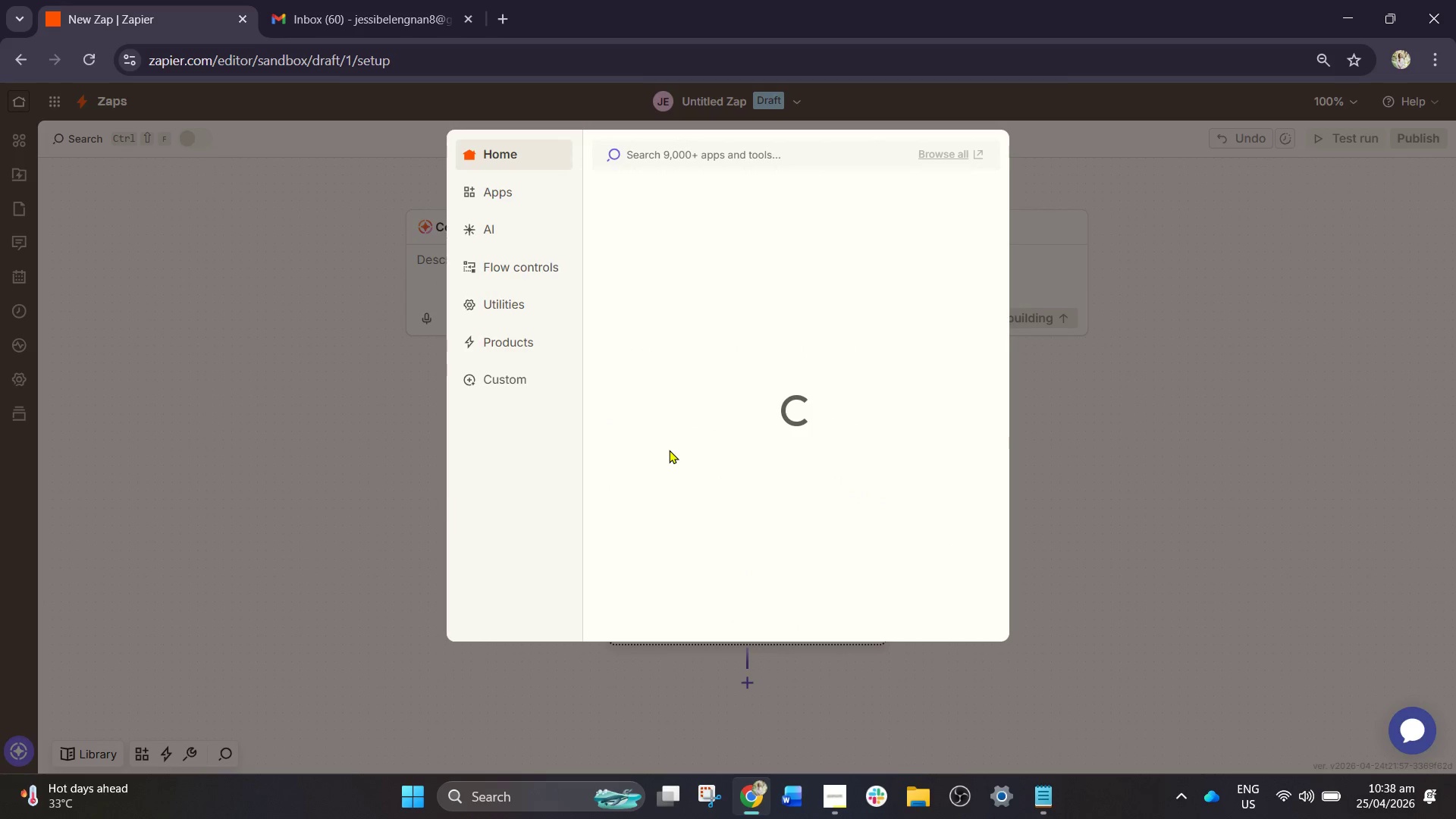 
left_click([699, 335])
 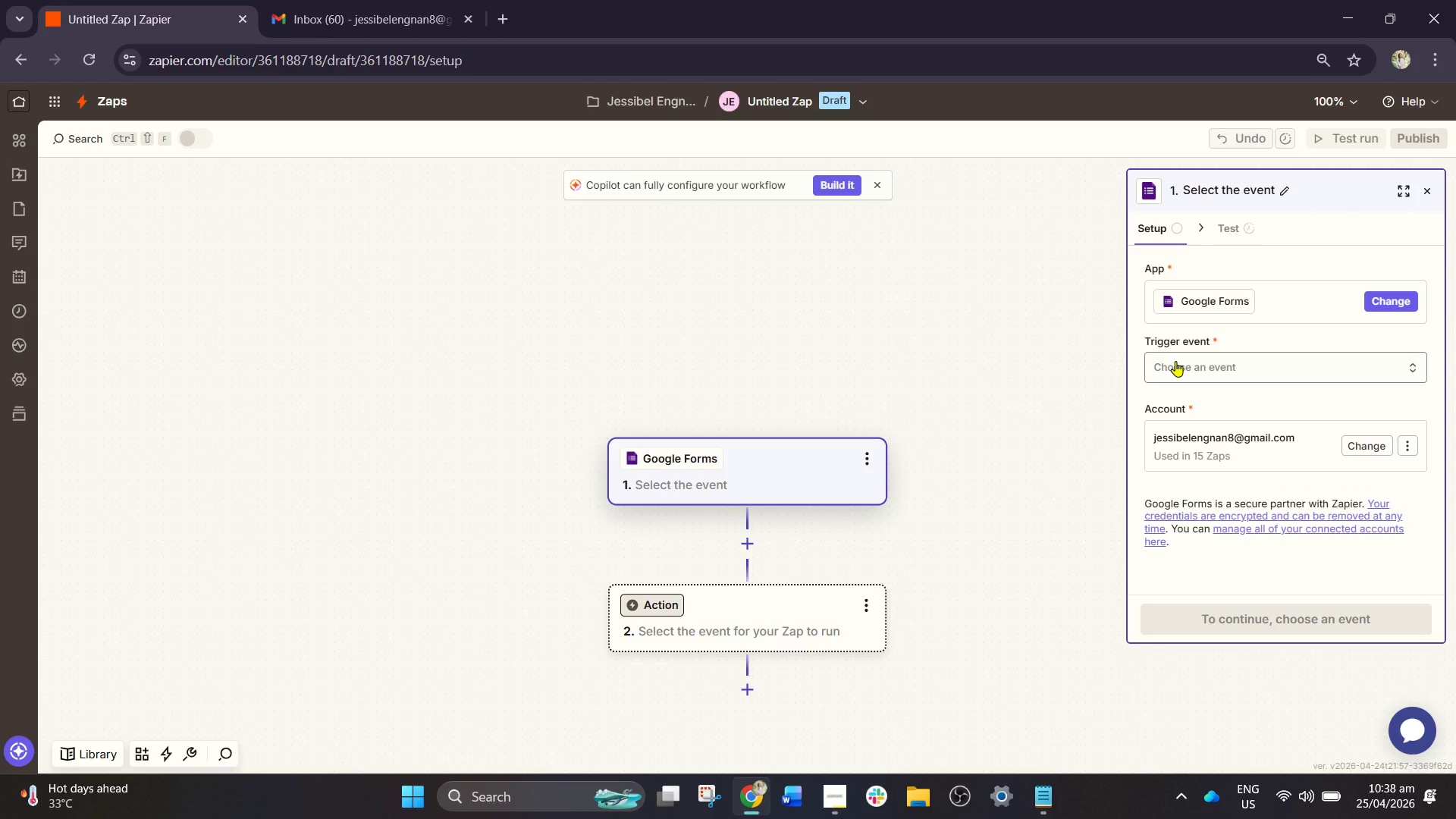 
wait(15.53)
 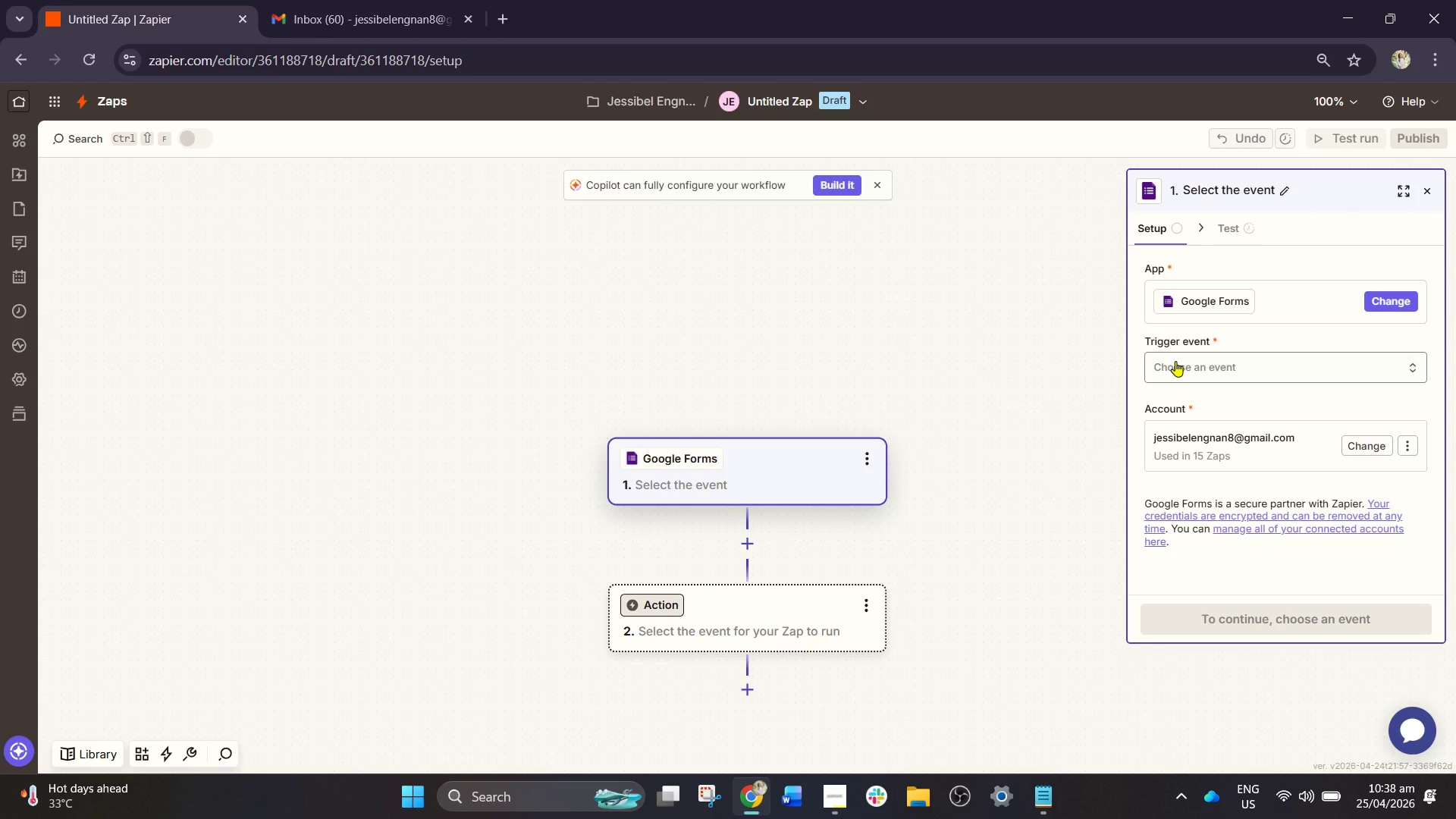 
left_click([1175, 361])
 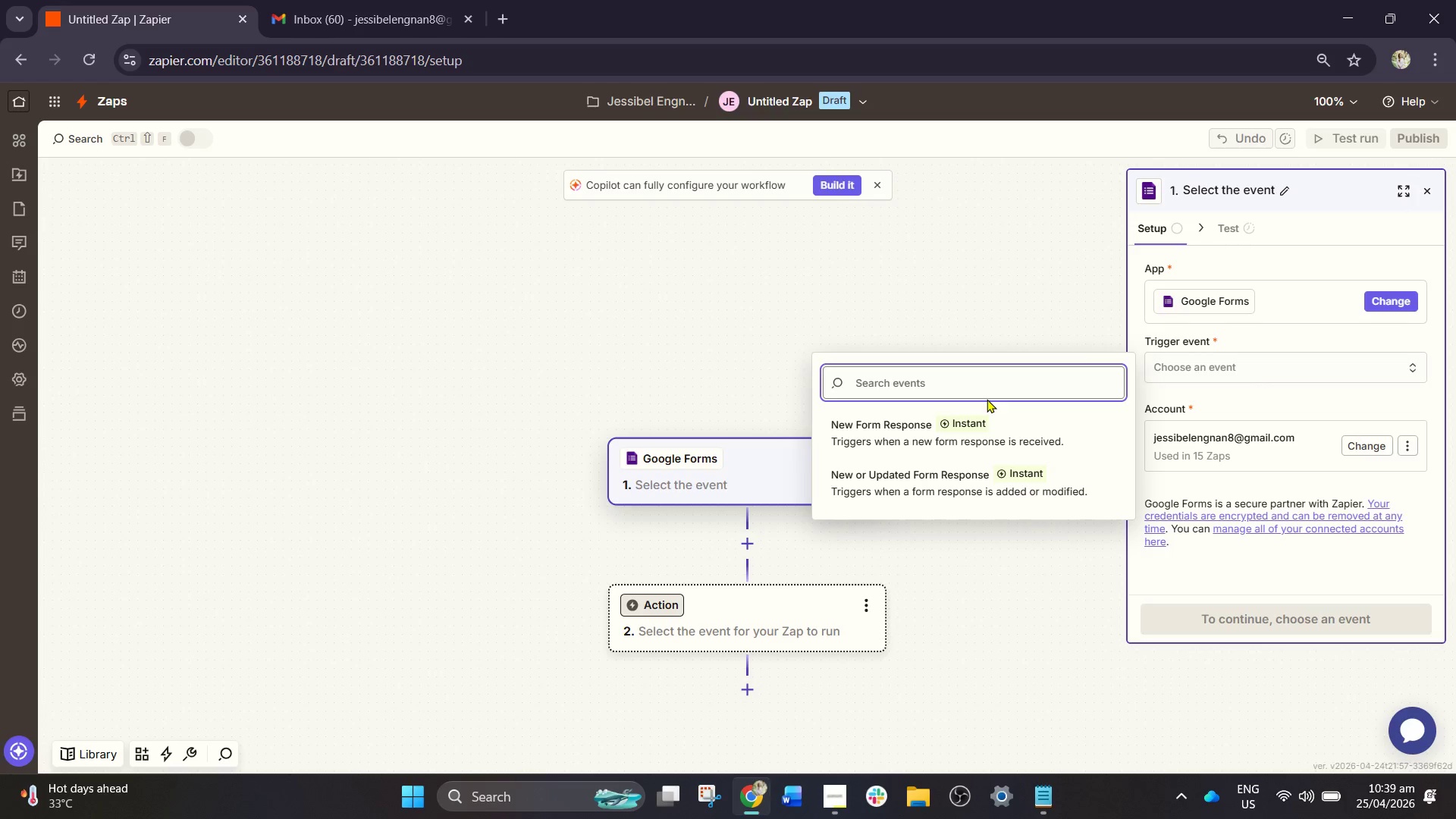 
left_click([987, 399])
 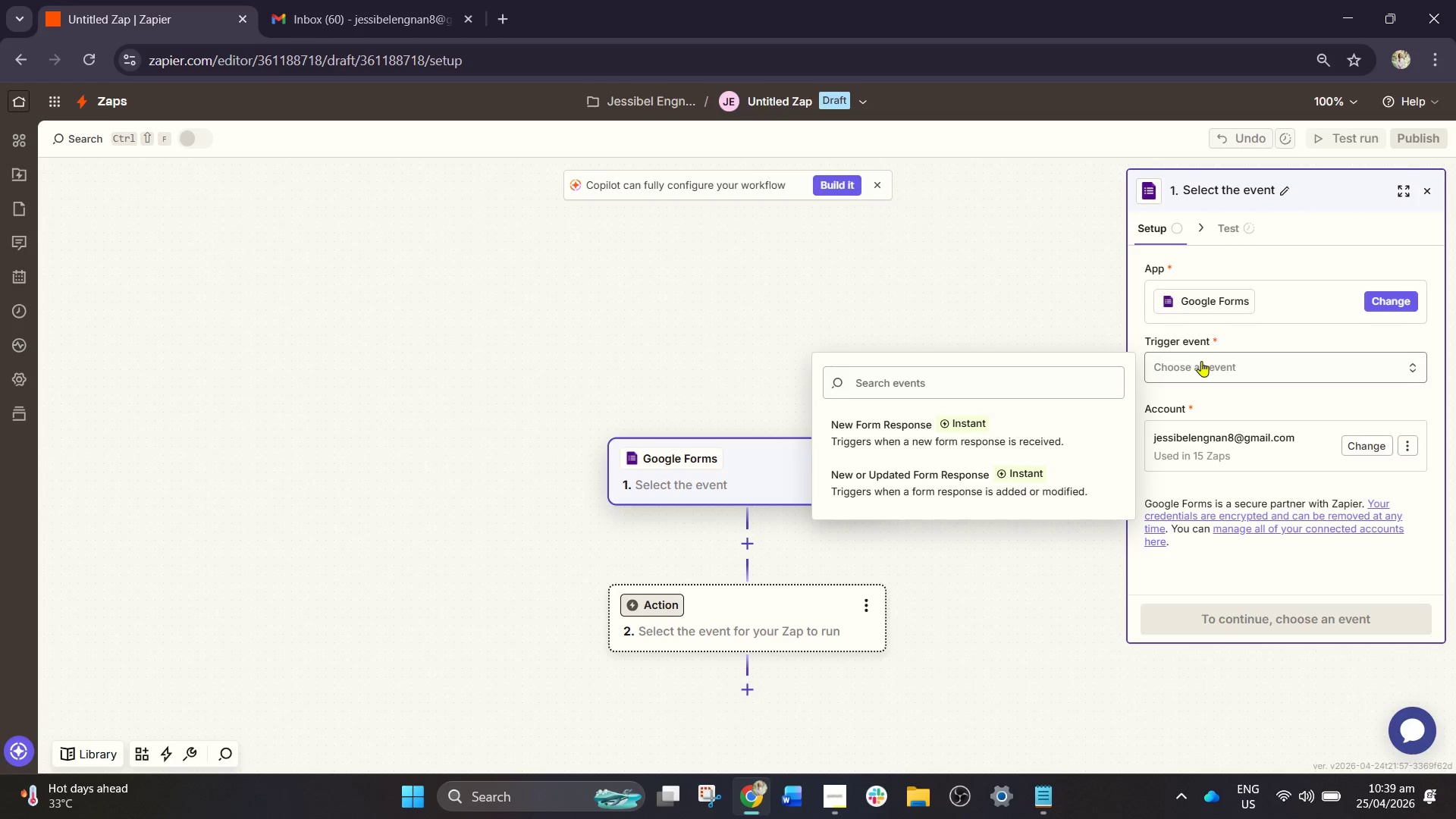 
wait(8.73)
 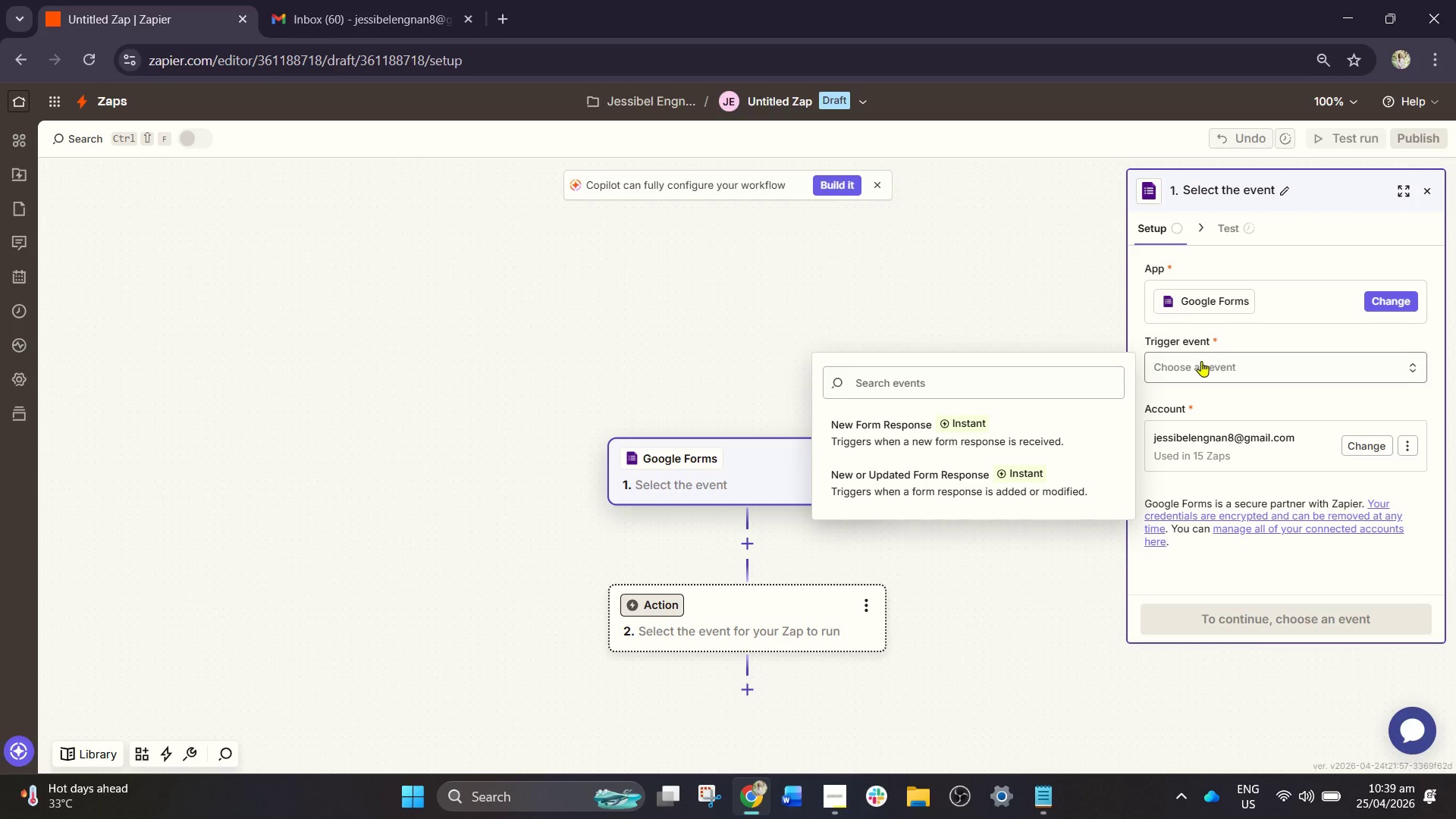 
left_click([1018, 423])
 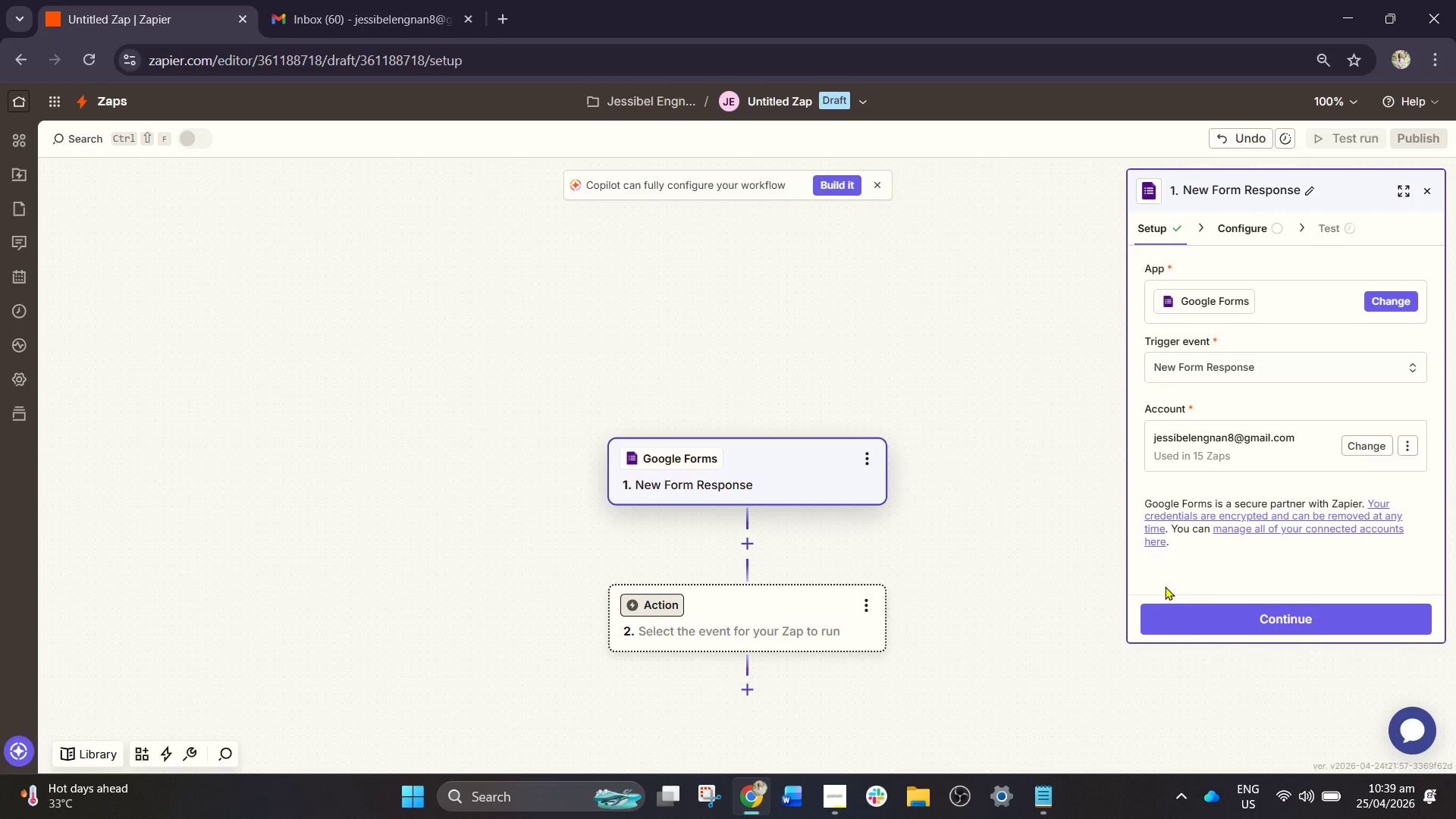 
left_click([1186, 632])
 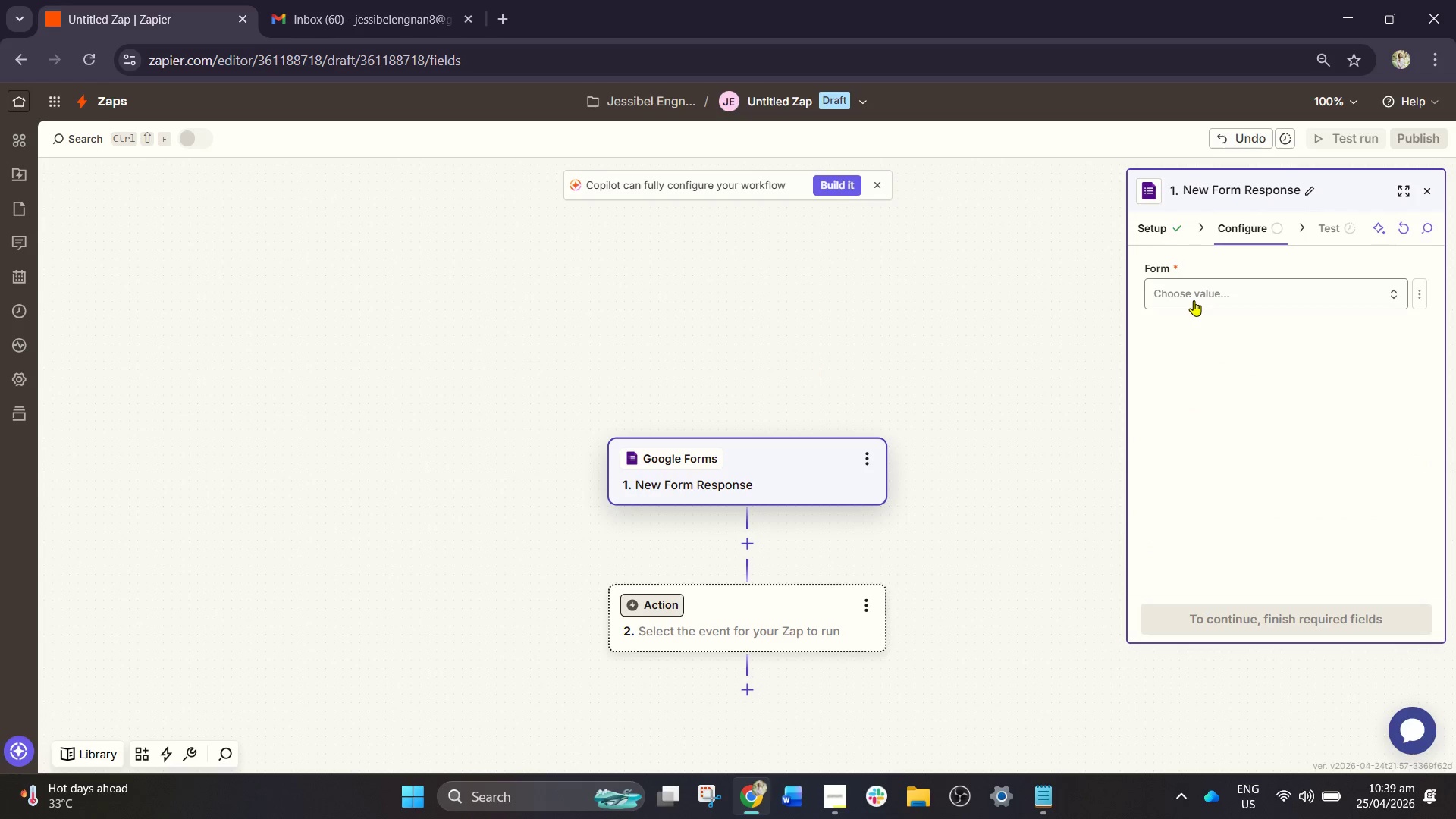 
left_click([1194, 300])
 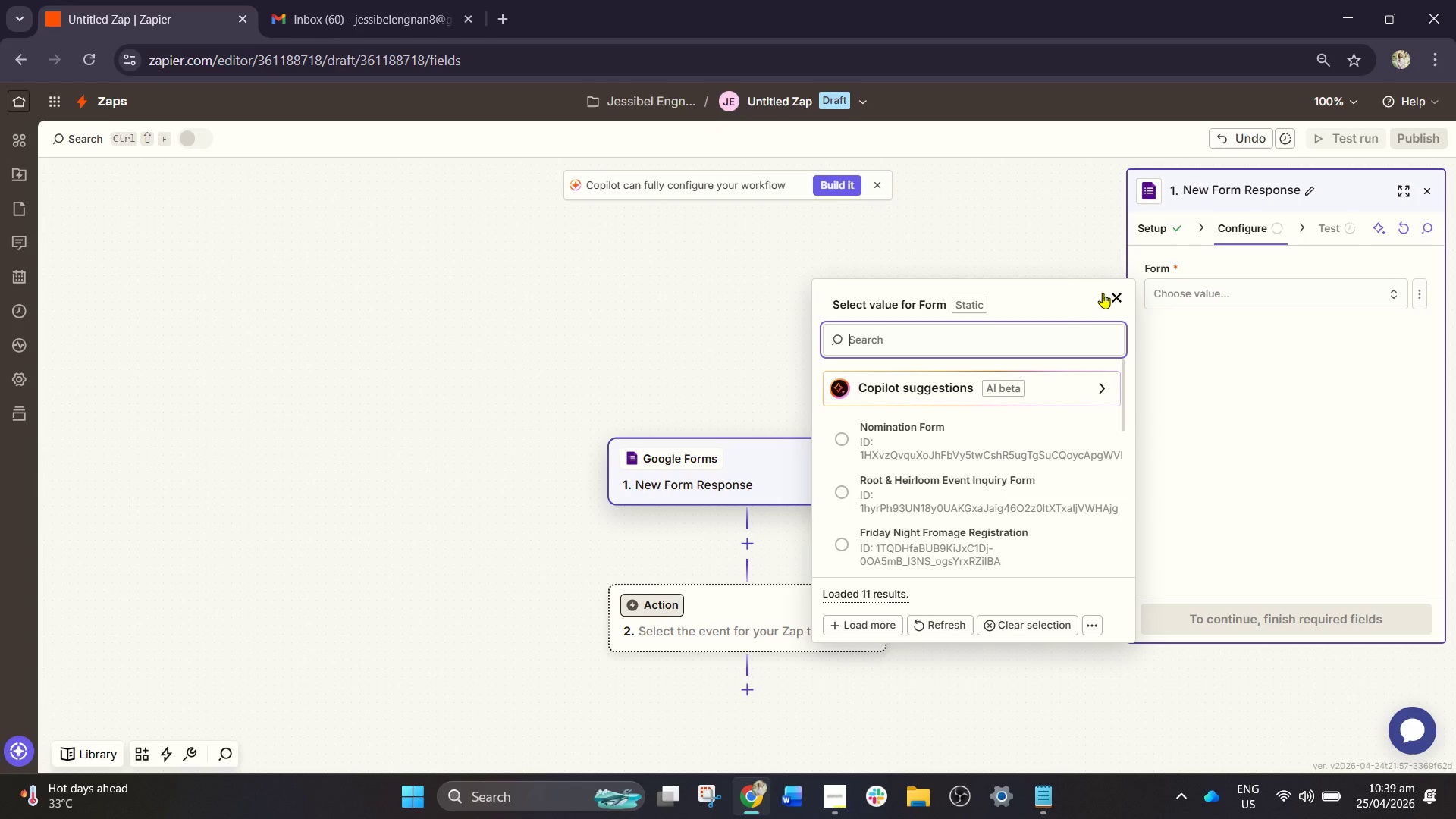 
left_click([1037, 261])
 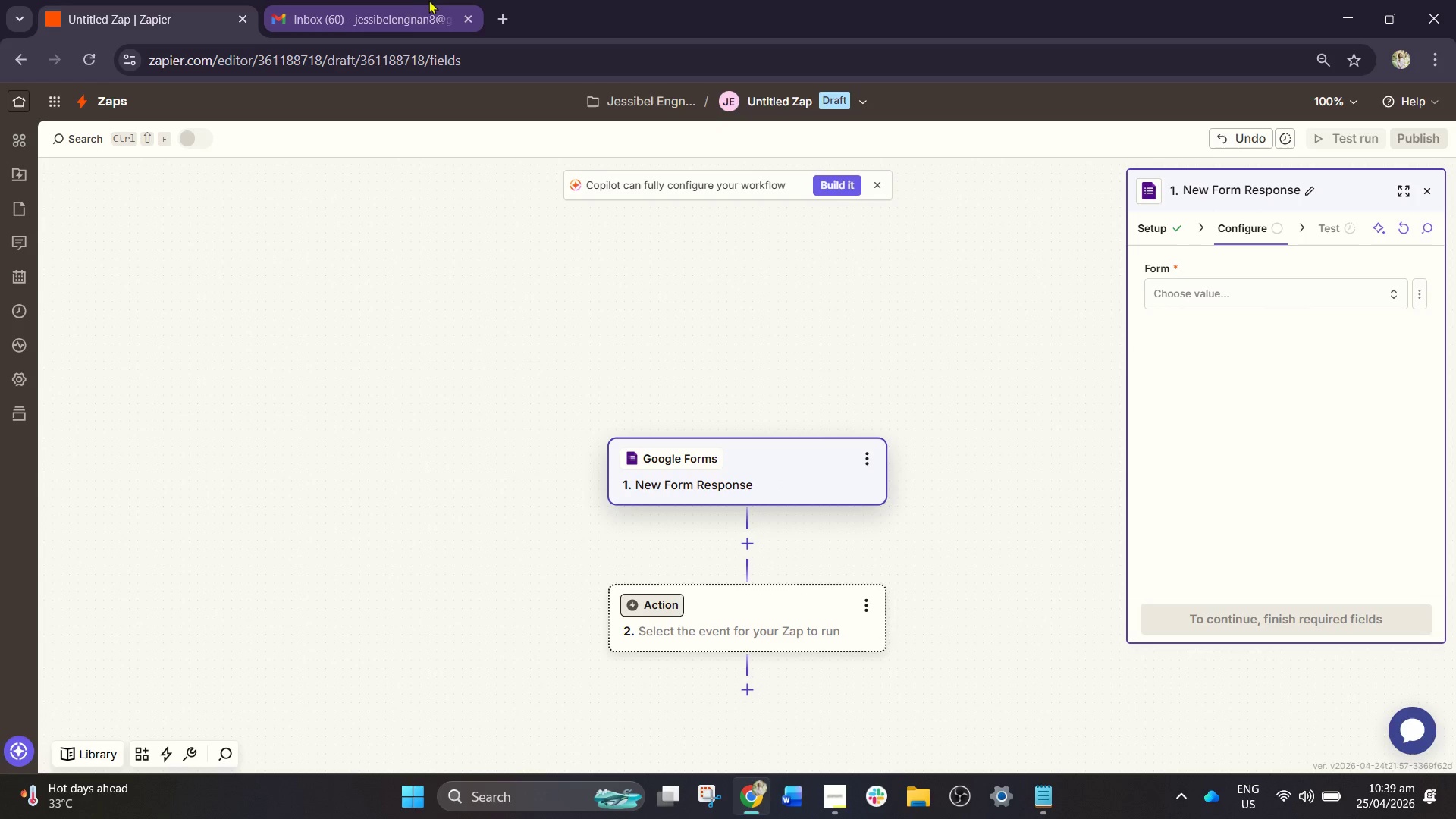 
left_click([422, 0])
 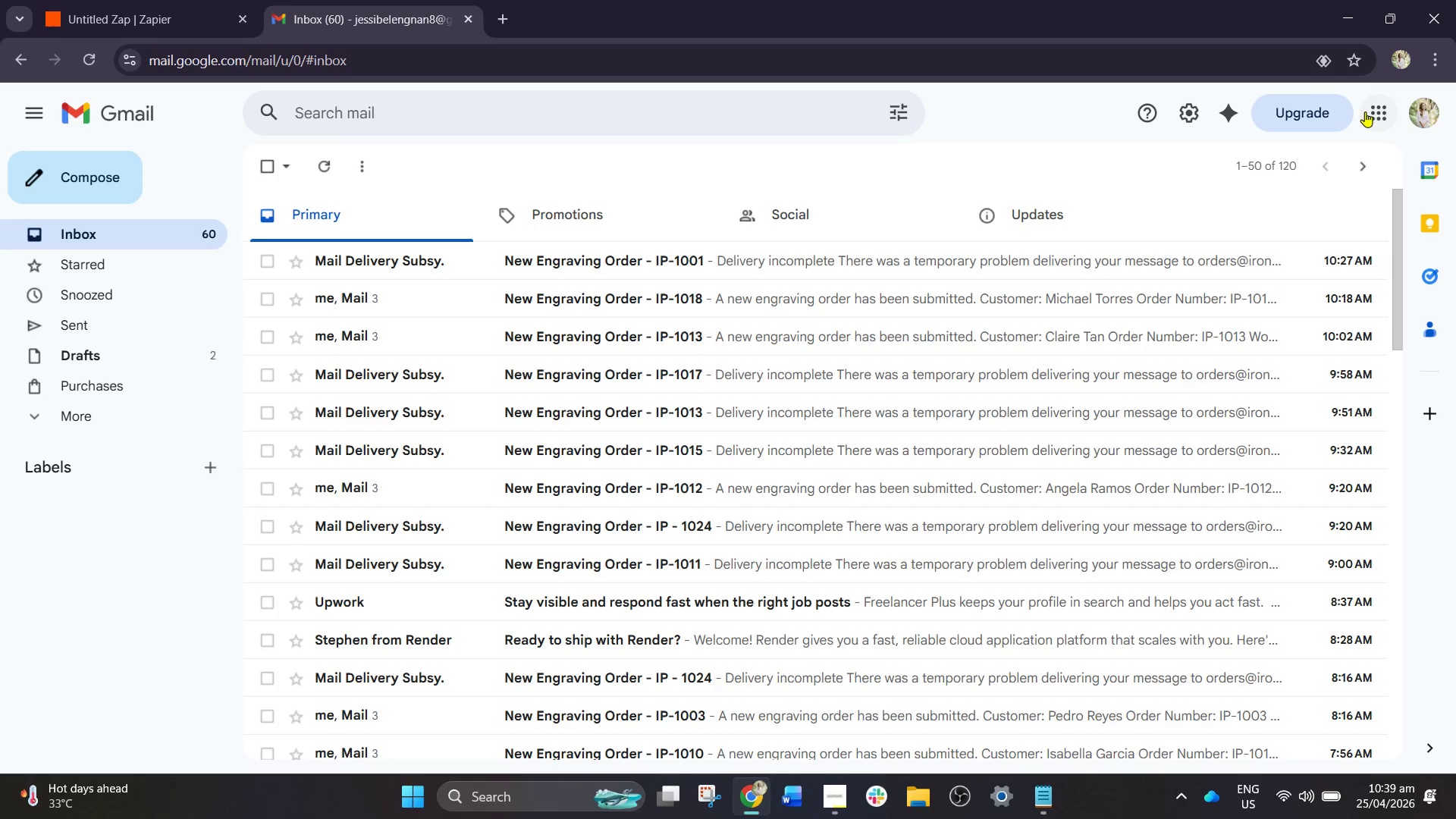 
left_click([1369, 111])
 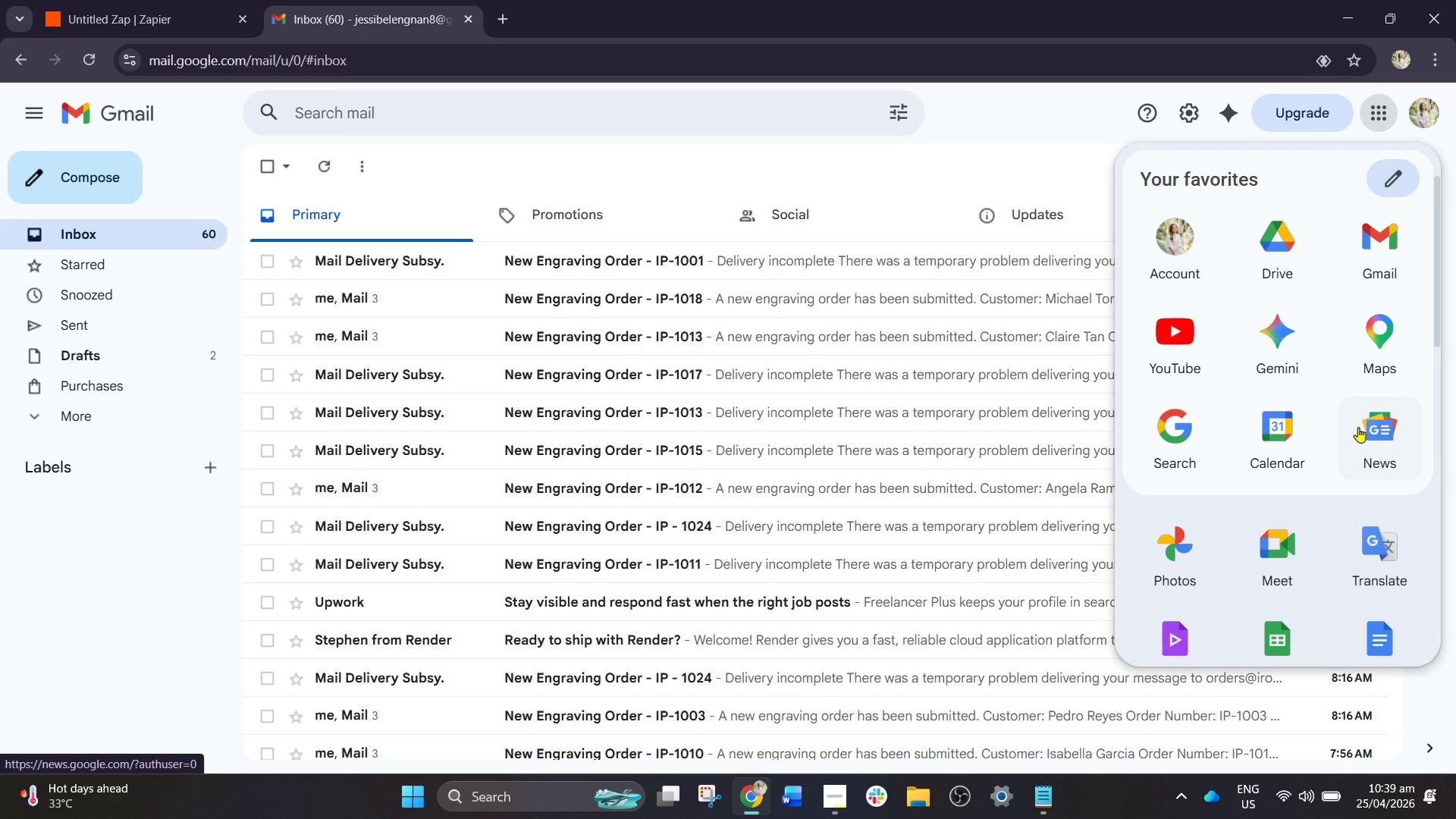 
scroll: coordinate [1238, 529], scroll_direction: down, amount: 9.0
 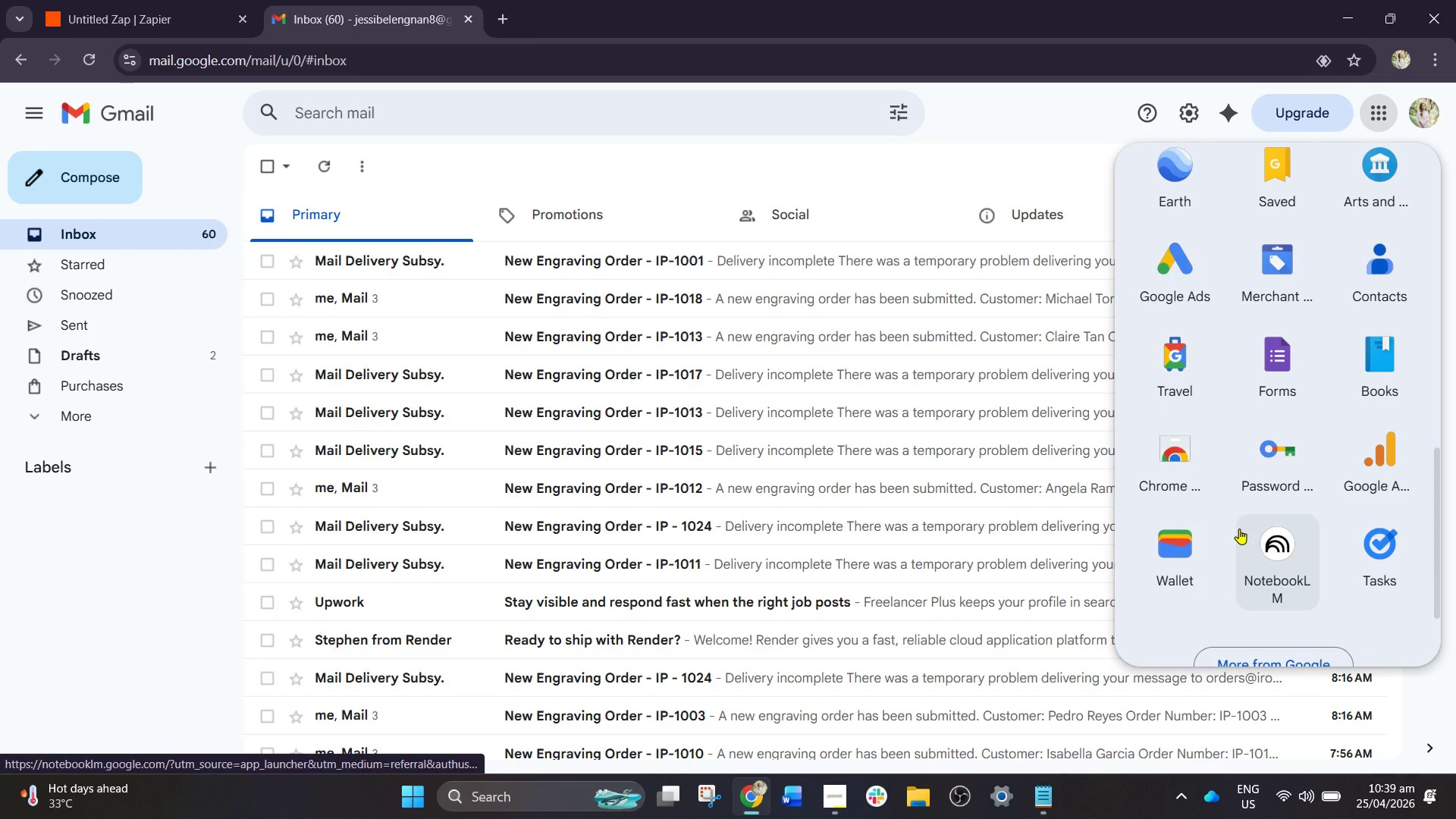 
scroll: coordinate [1239, 529], scroll_direction: up, amount: 8.0
 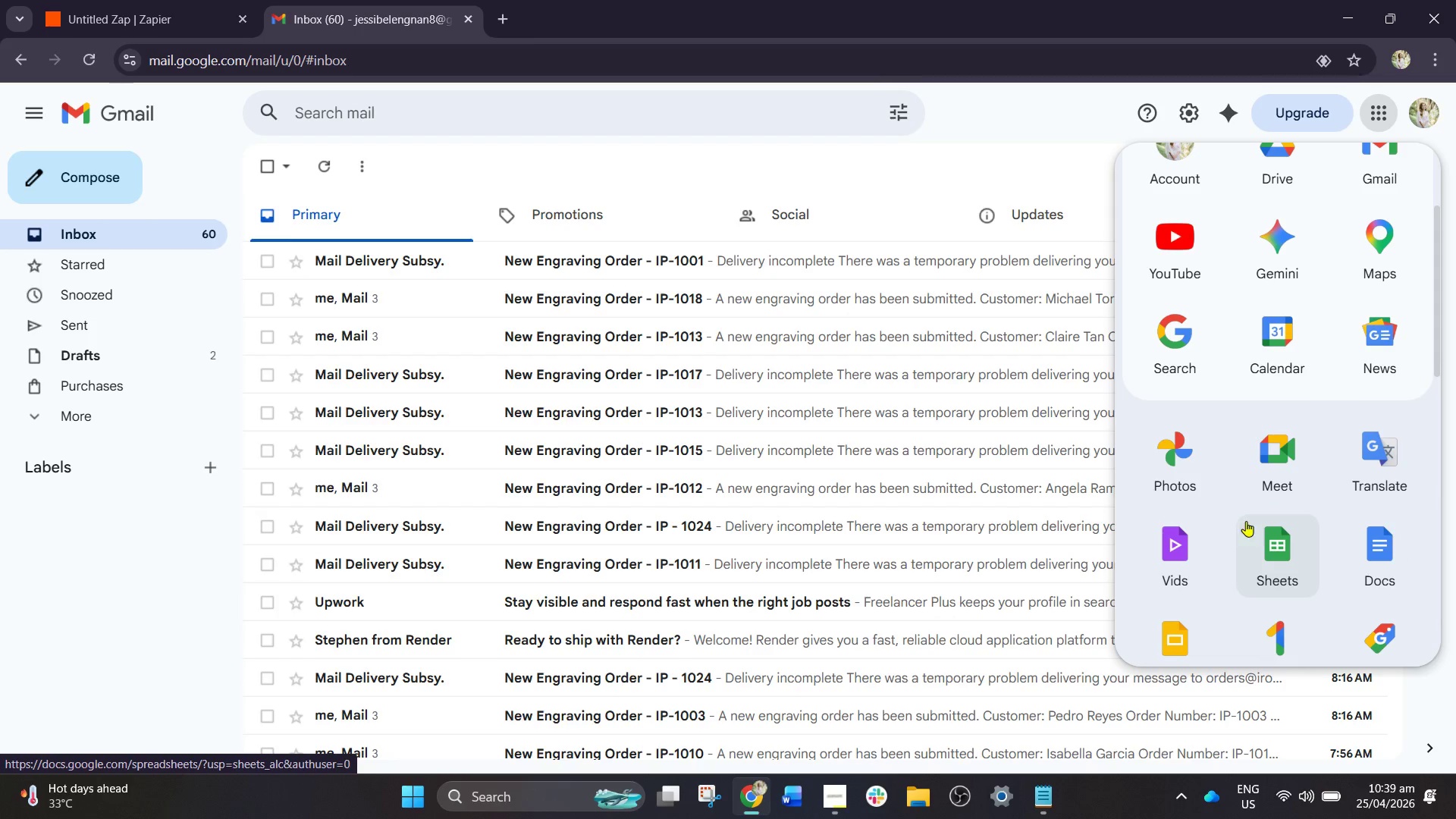 
scroll: coordinate [1358, 470], scroll_direction: down, amount: 7.0
 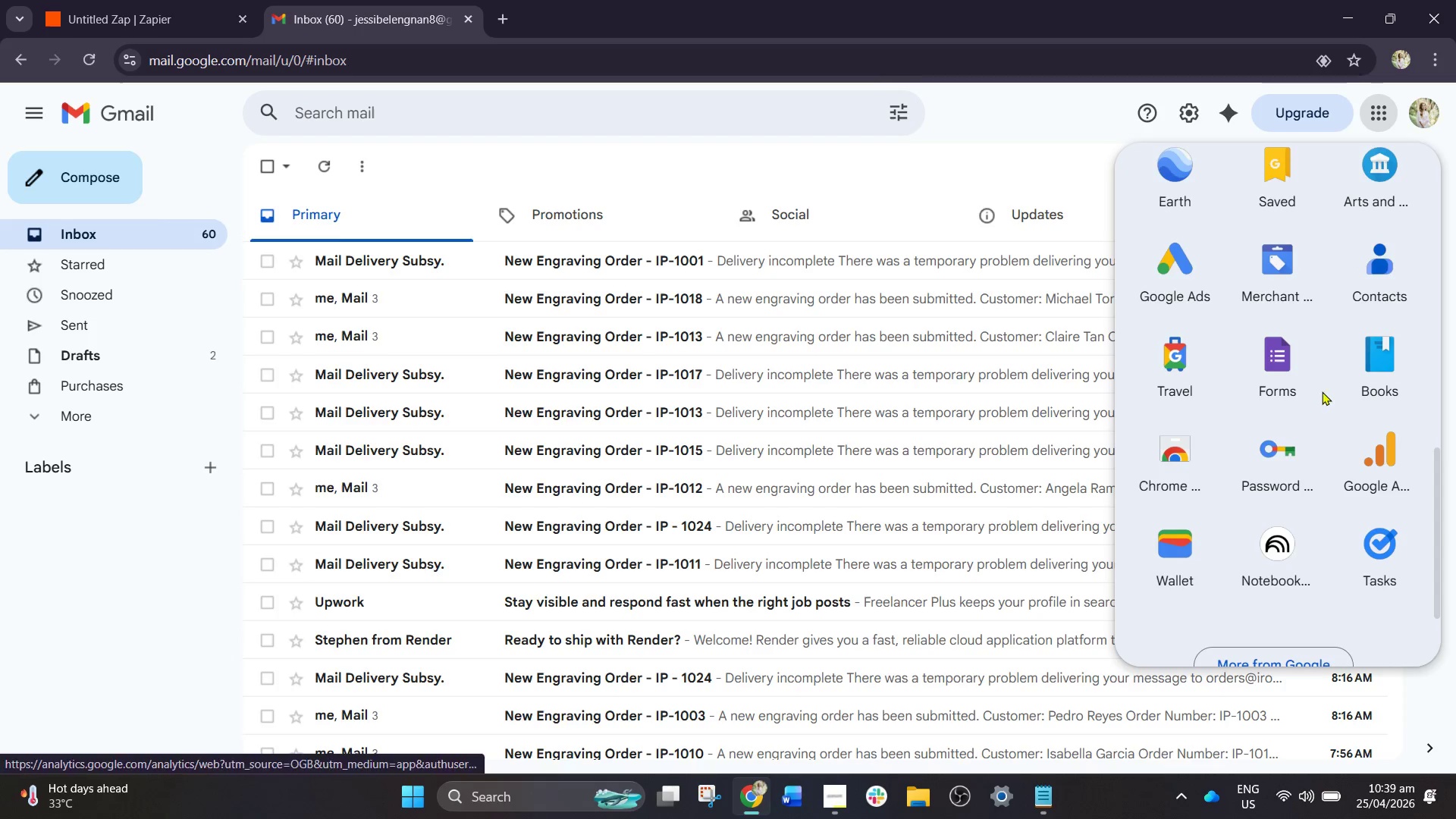 
left_click([1302, 377])
 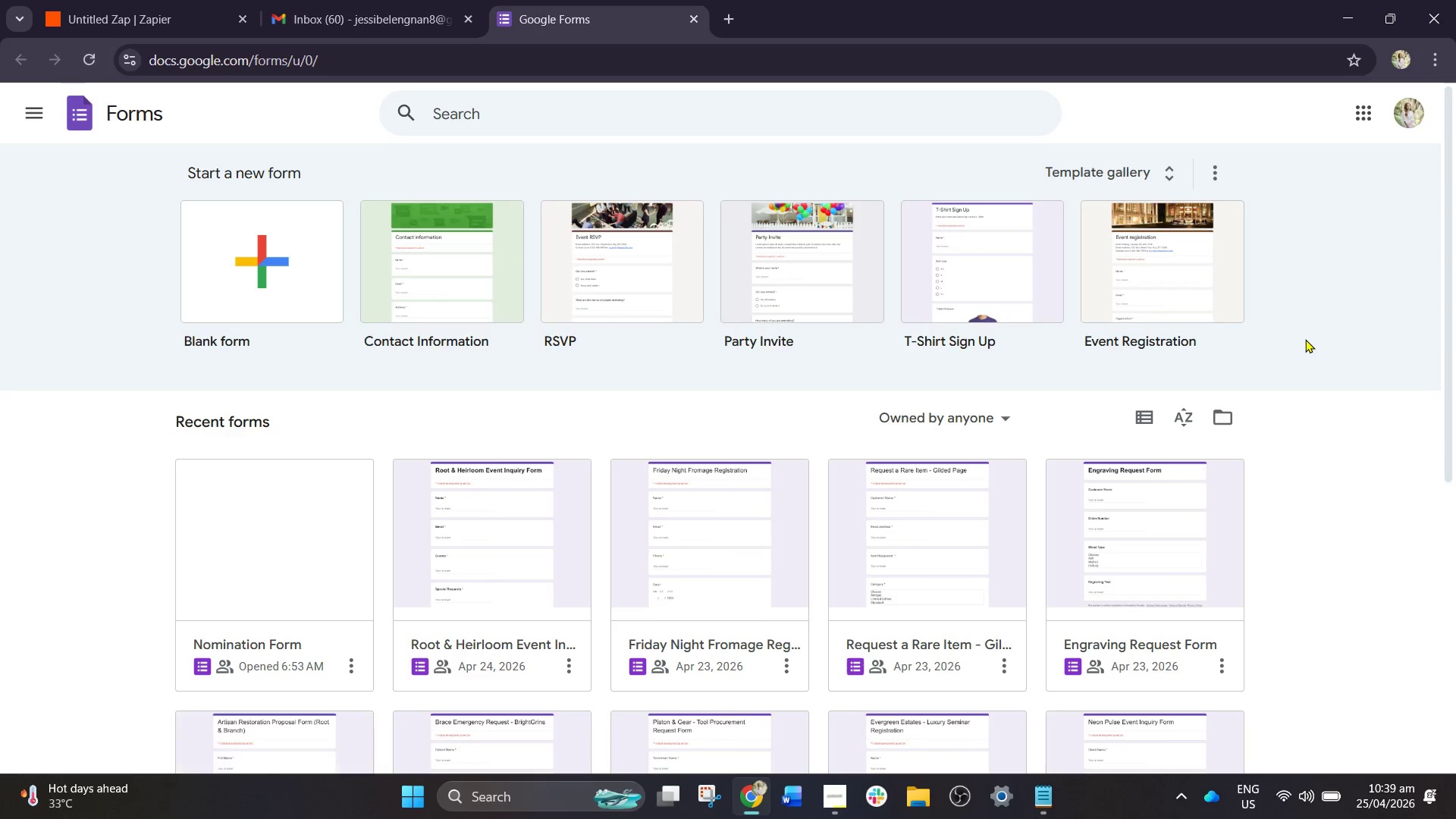 
wait(5.75)
 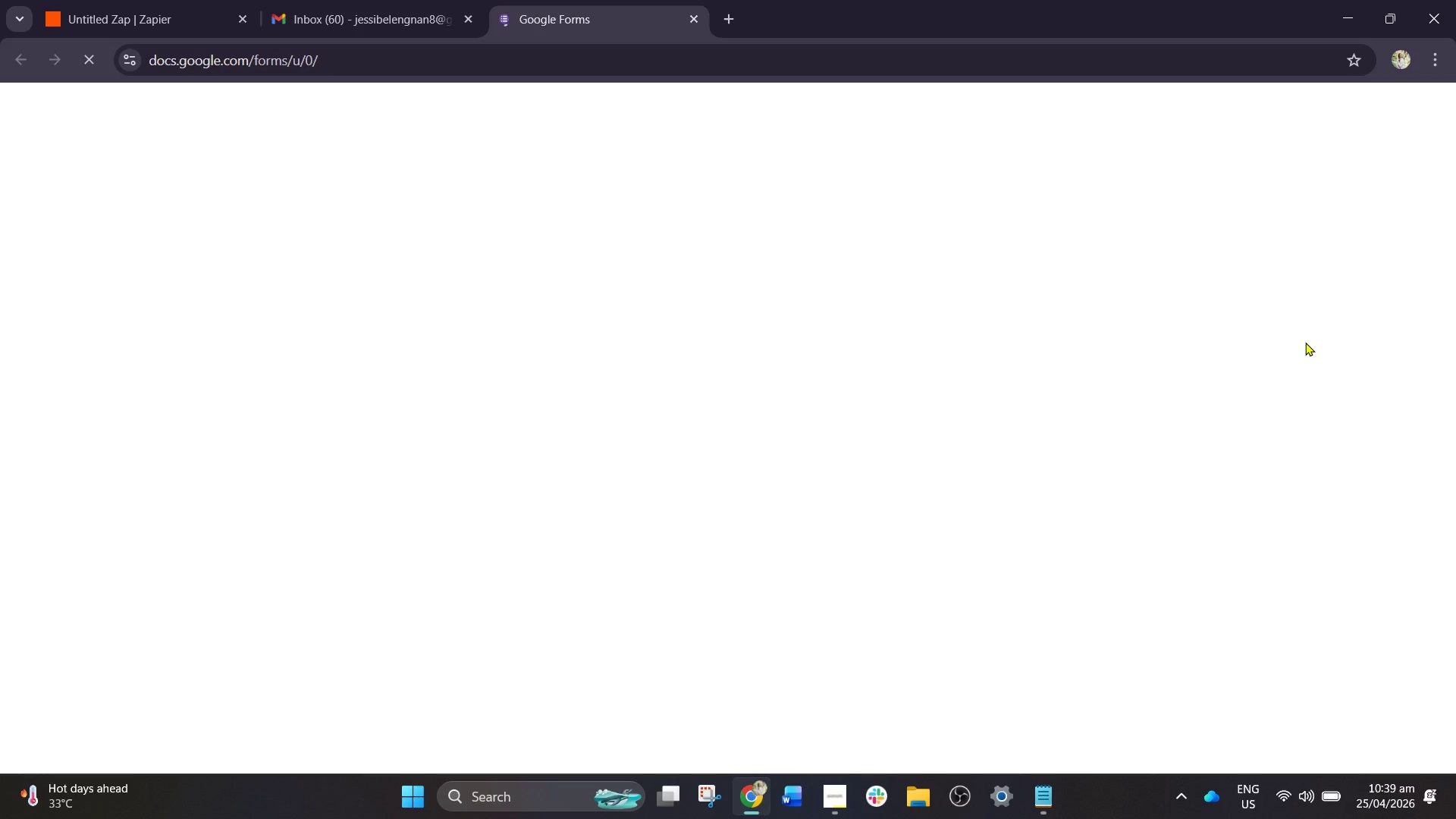 
left_click([234, 284])
 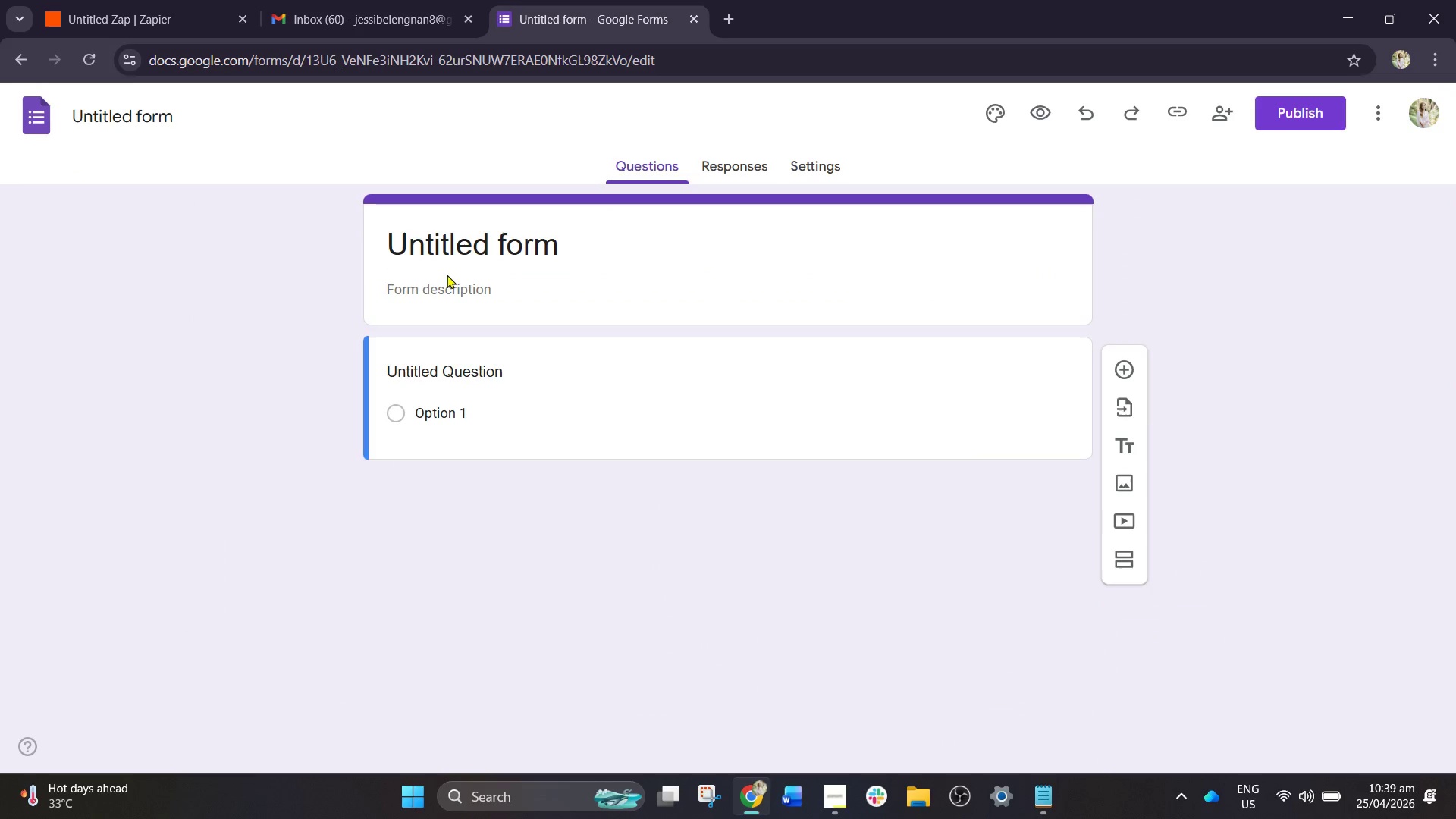 
left_click([447, 275])
 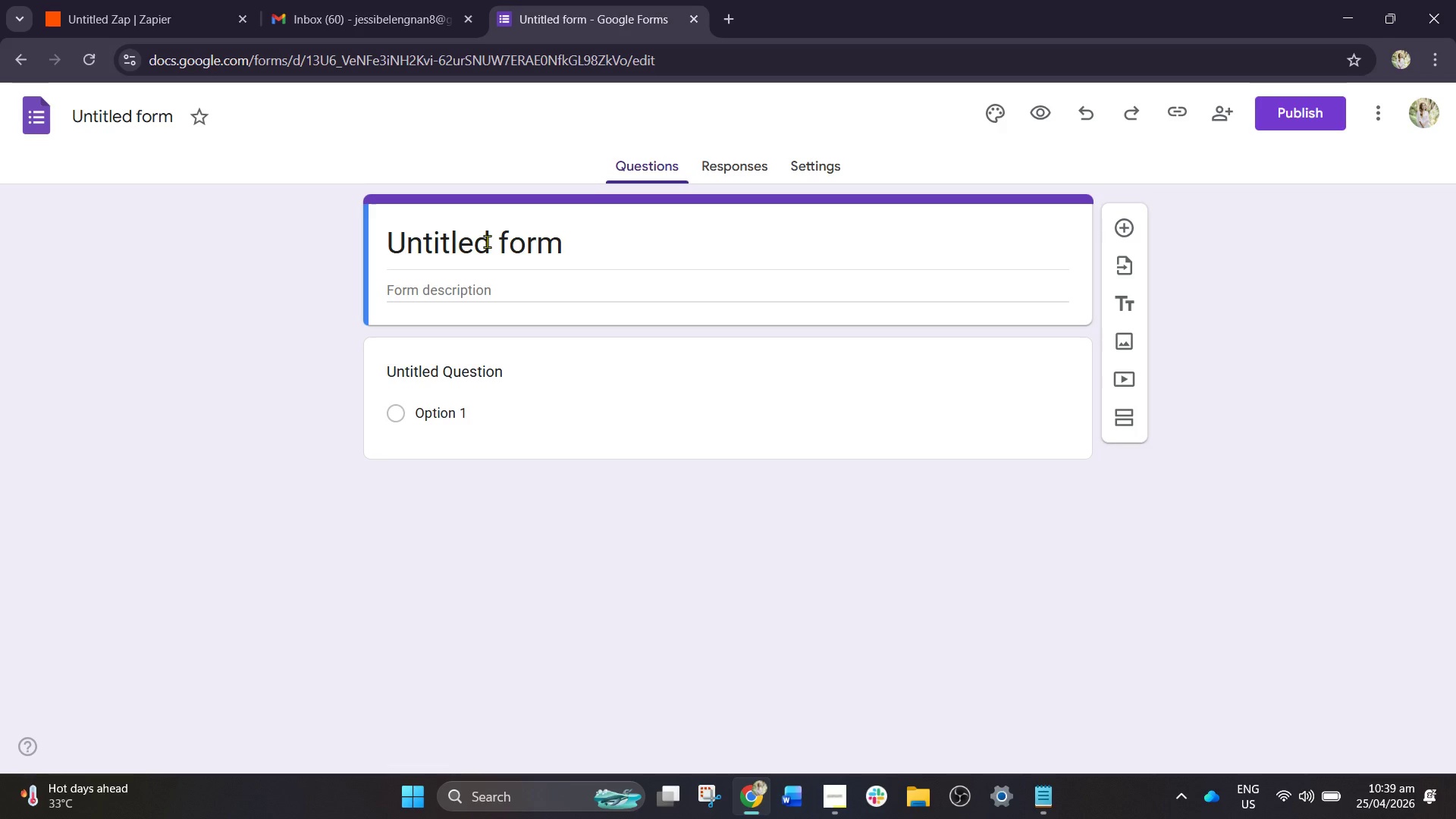 
left_click([487, 241])
 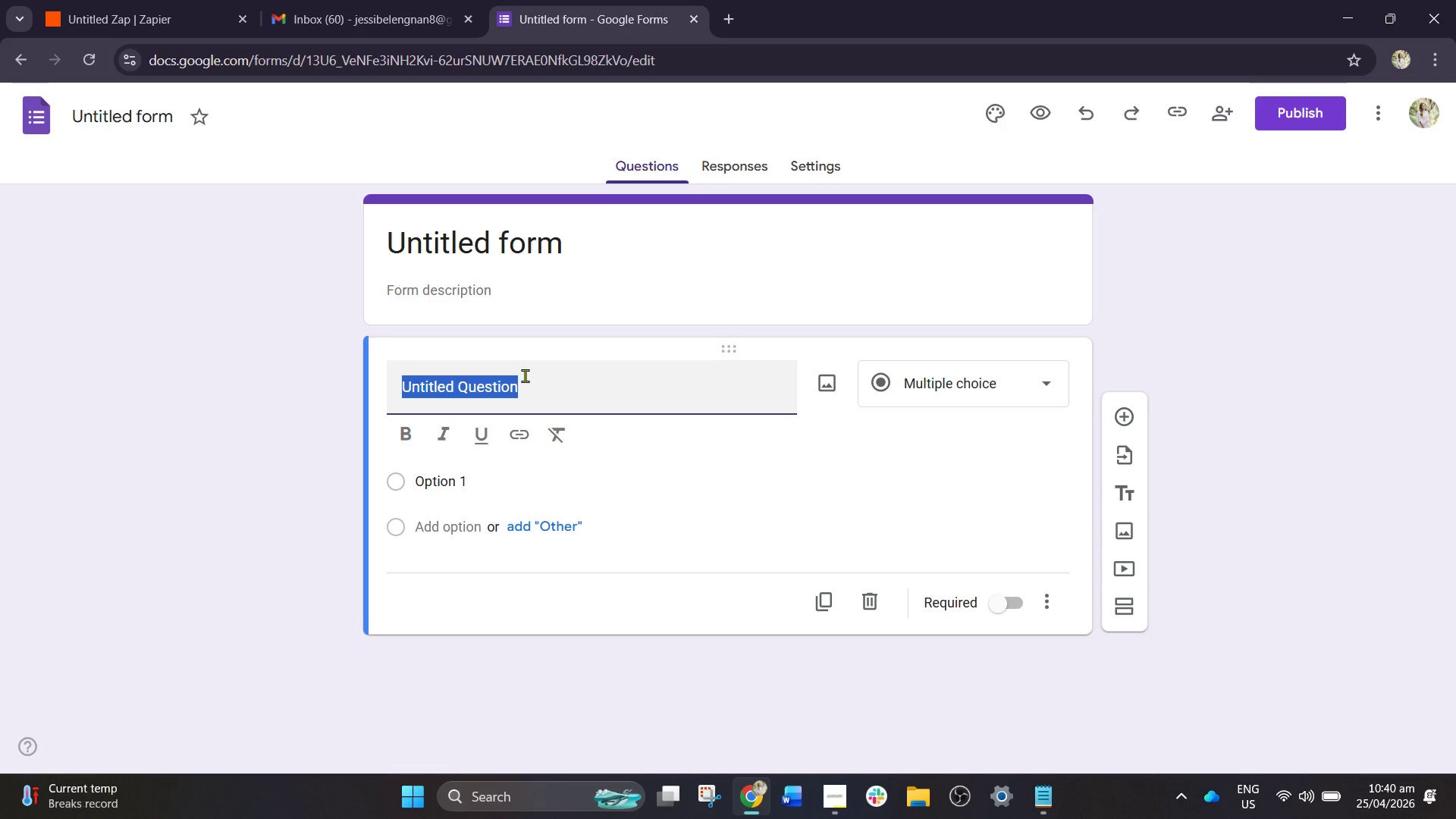 
wait(35.16)
 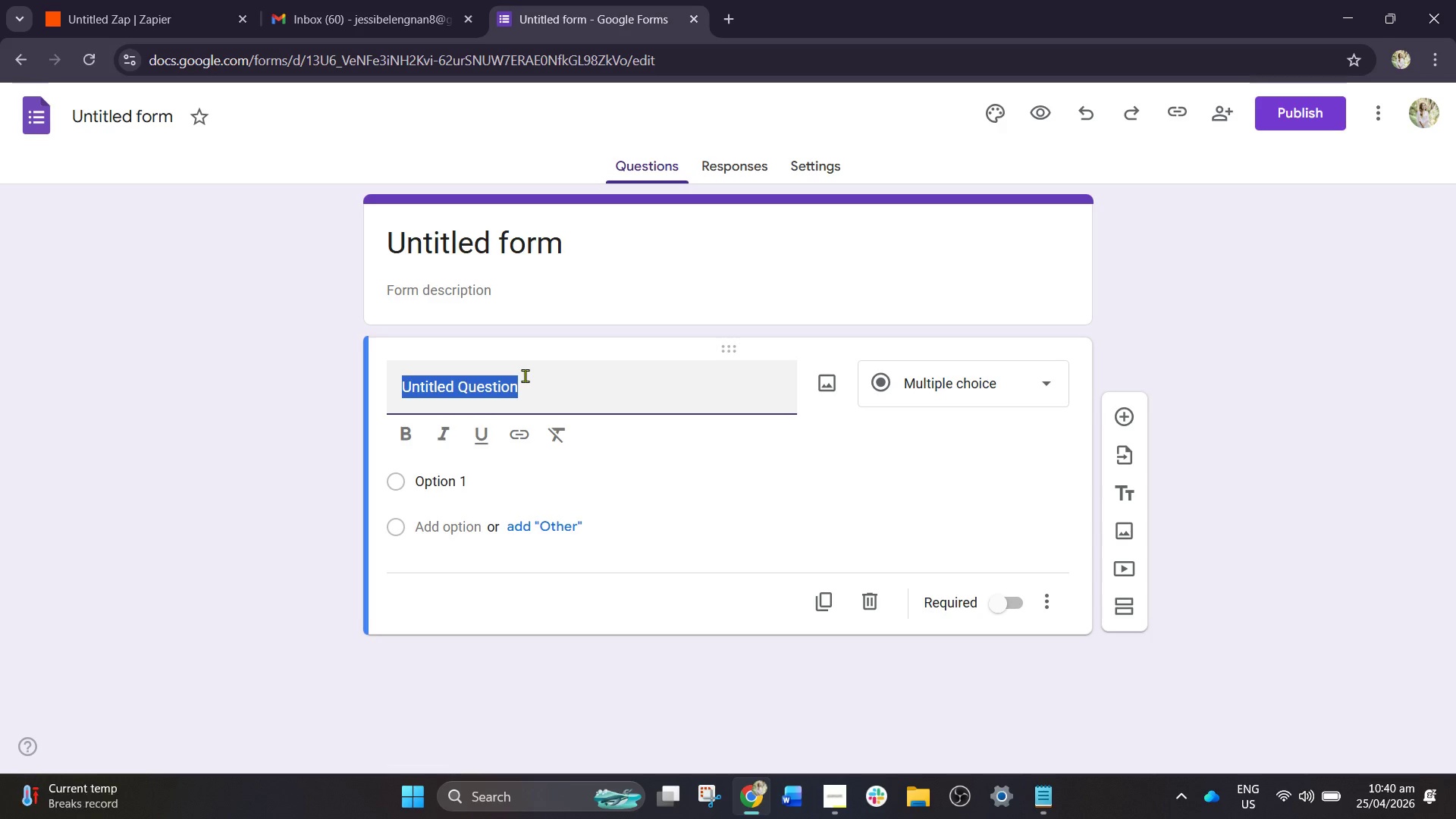 
left_click([242, 0])
 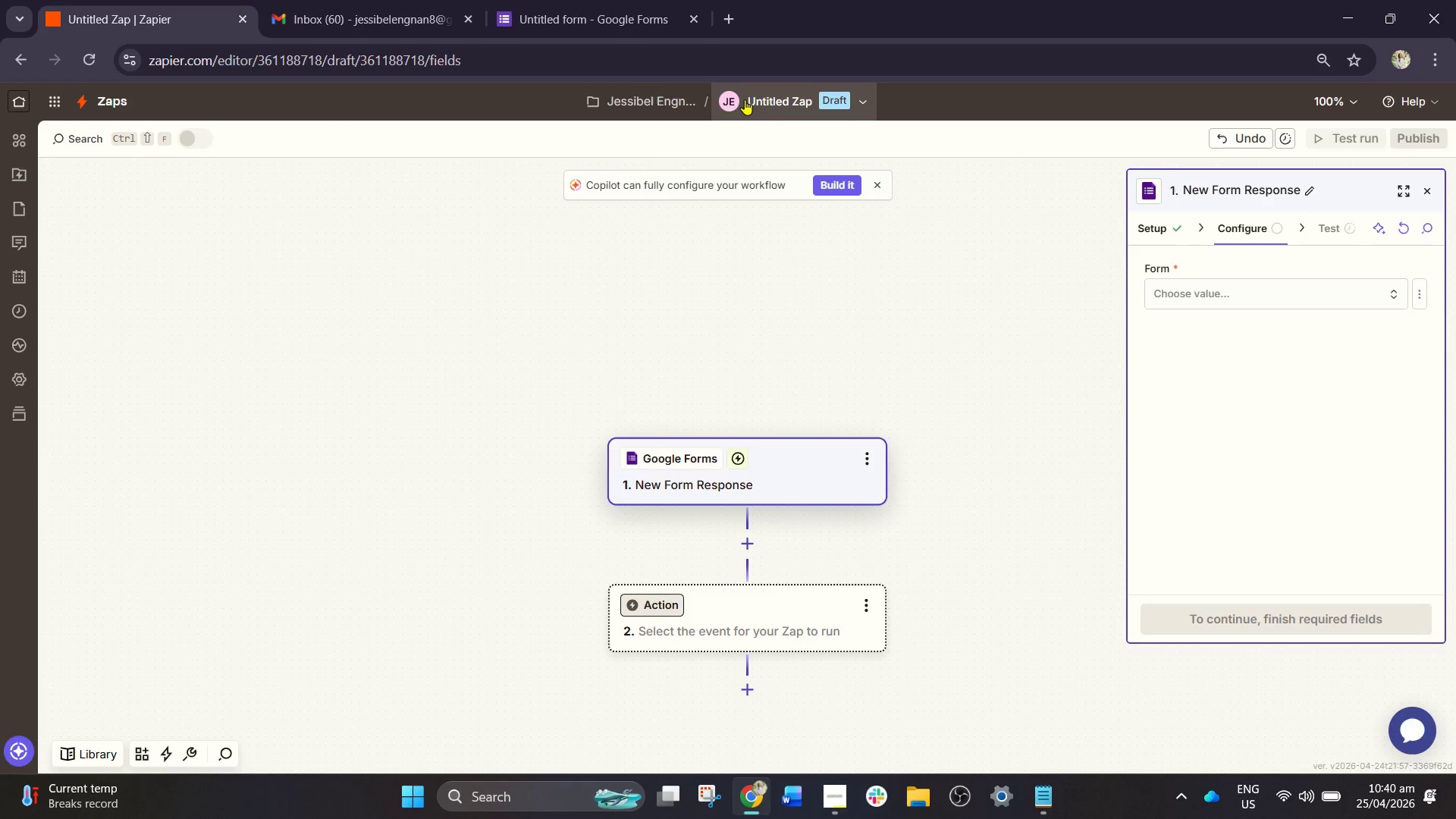 
left_click([754, 93])
 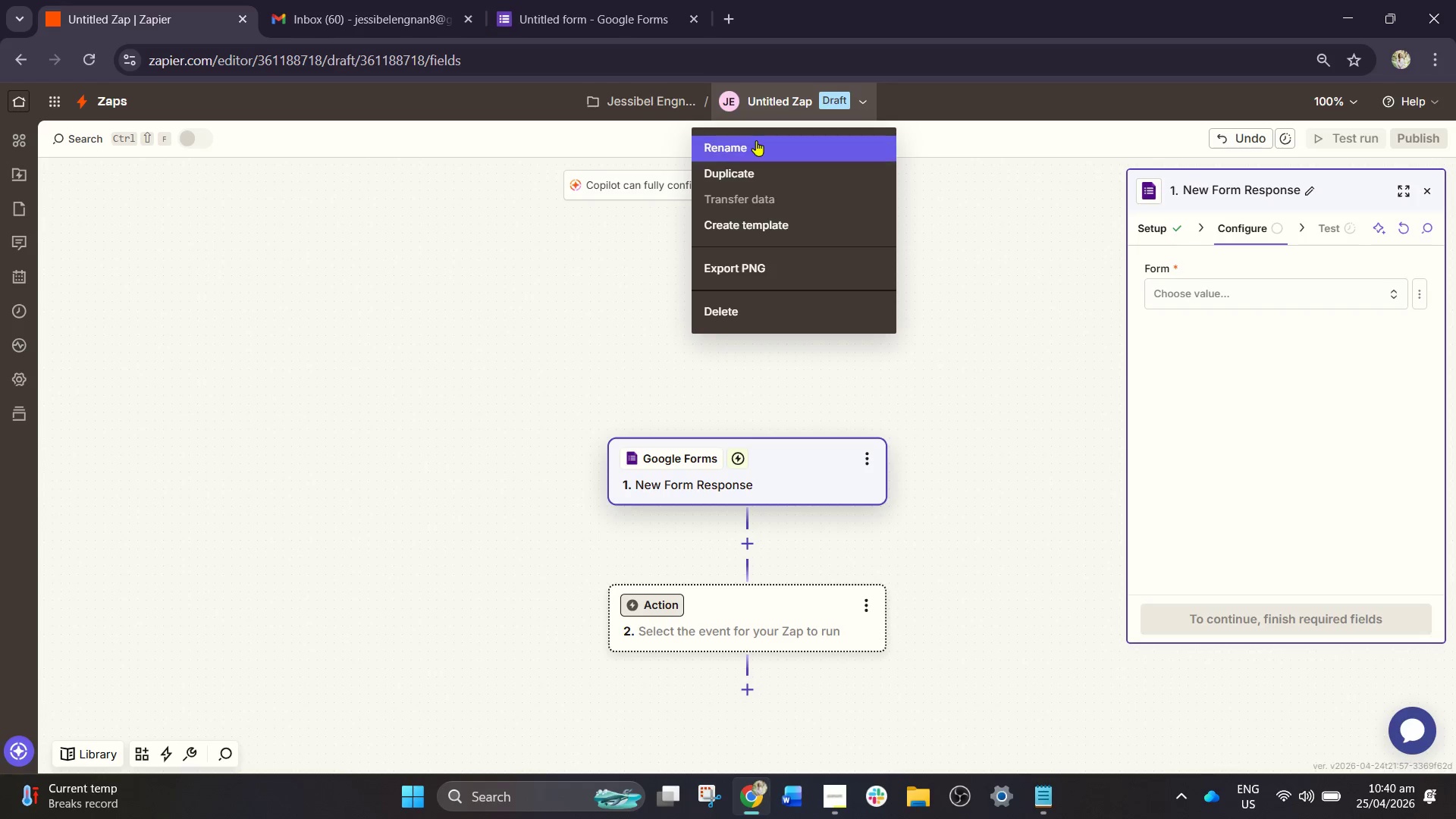 
left_click([756, 140])
 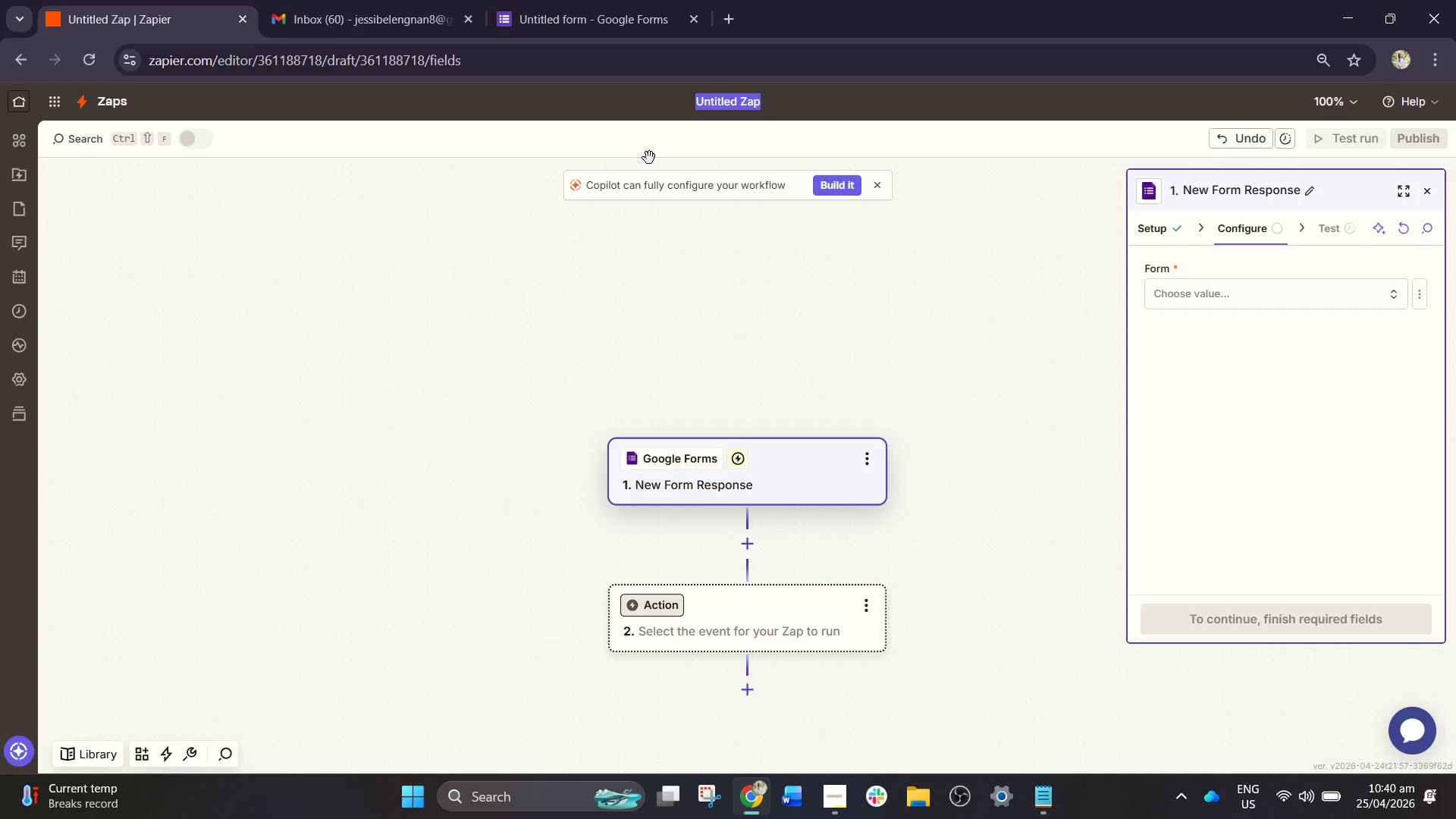 
type(Senior Companion Shift Sync)
 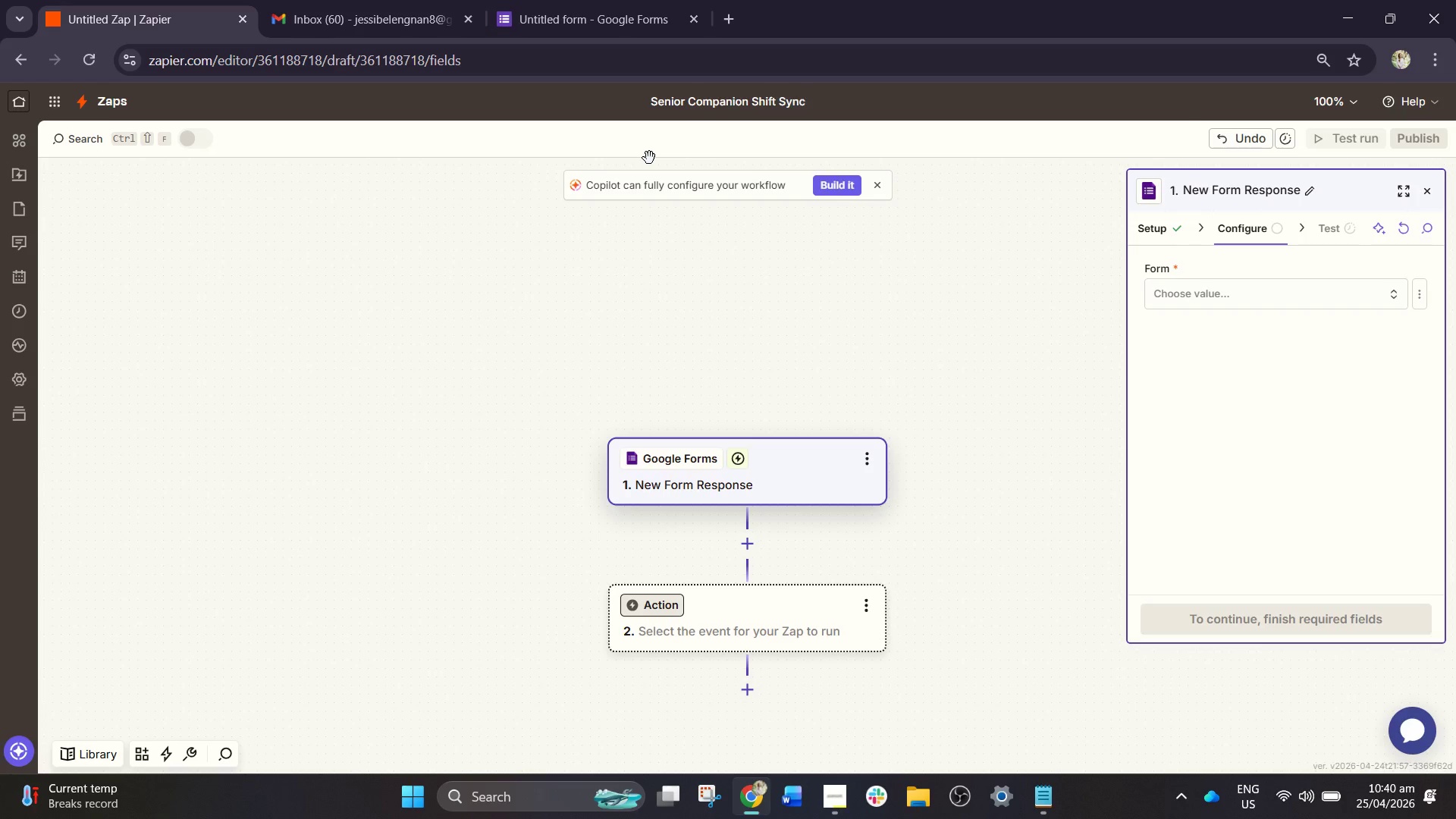 
wait(6.0)
 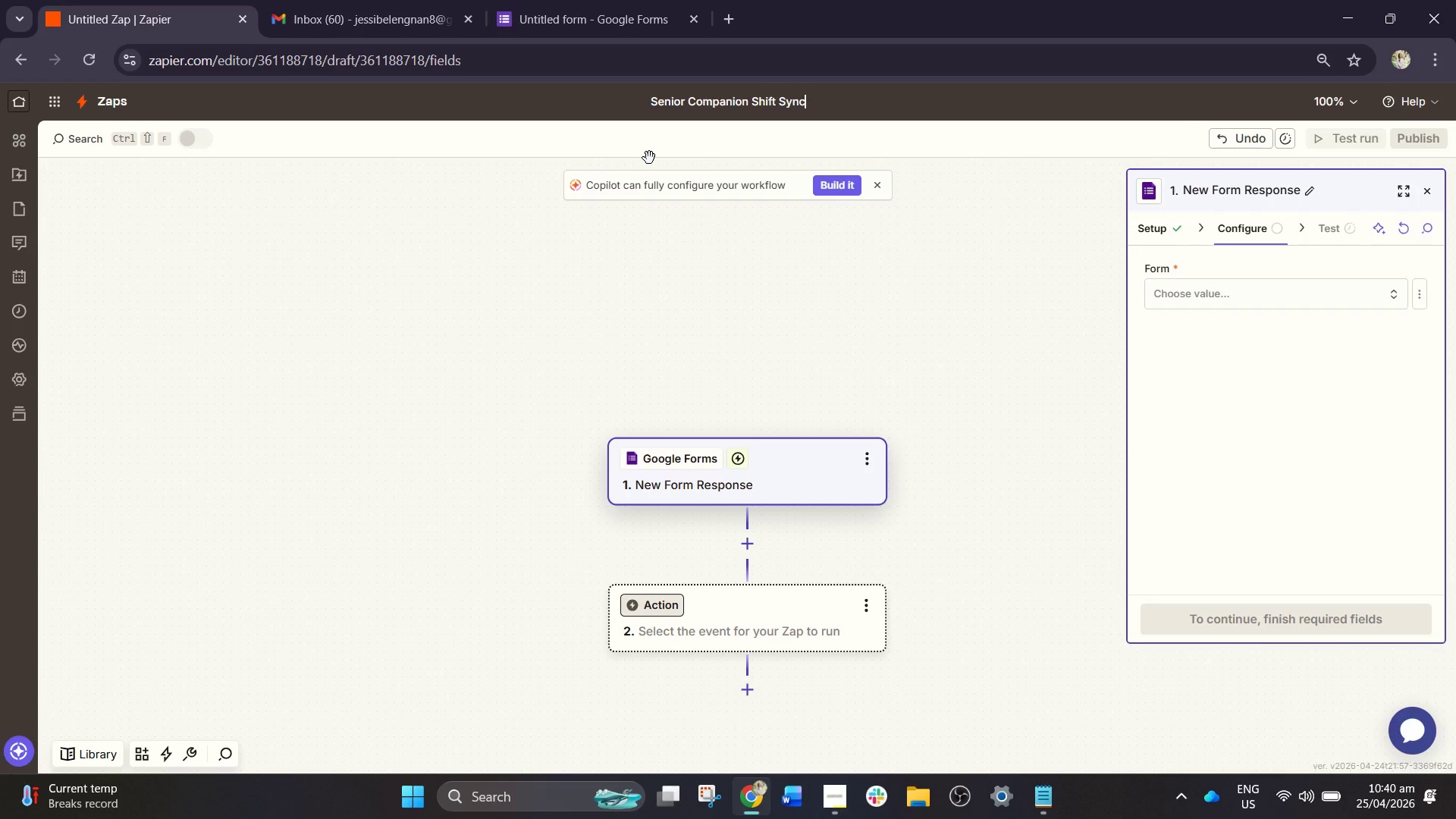 
type(*)
key(Backspace)
type(-Field-to-Office Alerts)
 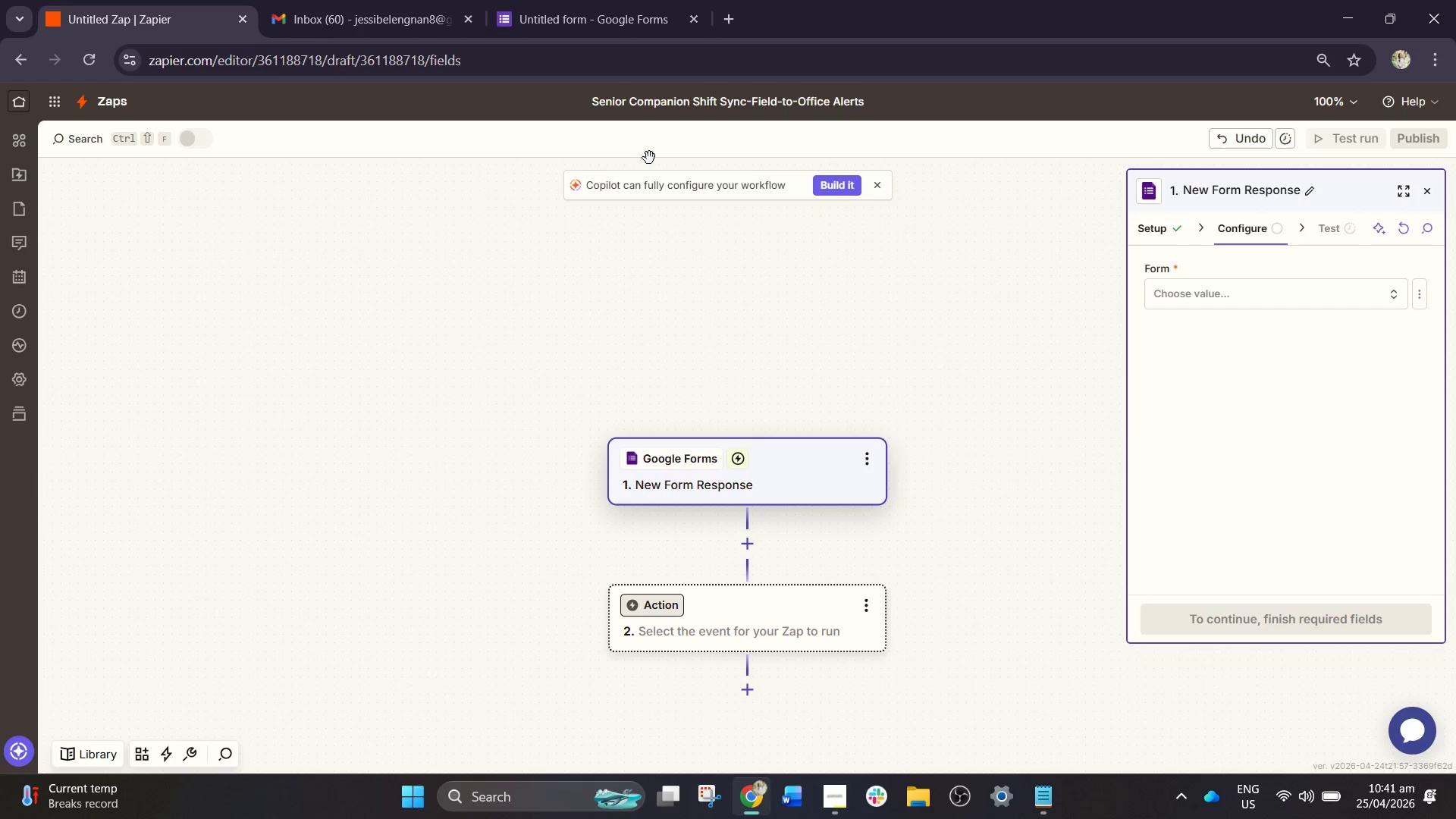 
key(Enter)
 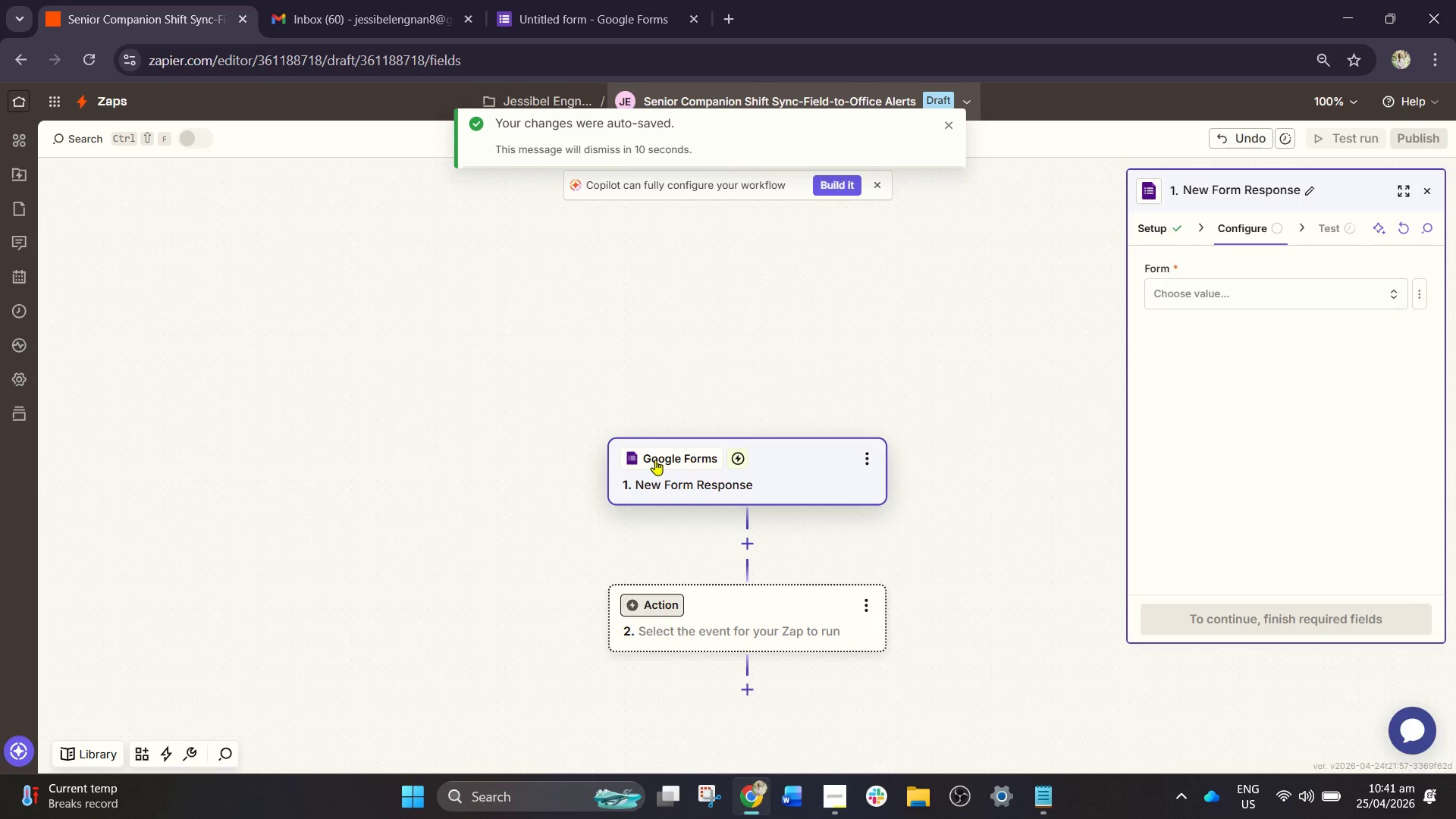 
left_click([661, 471])
 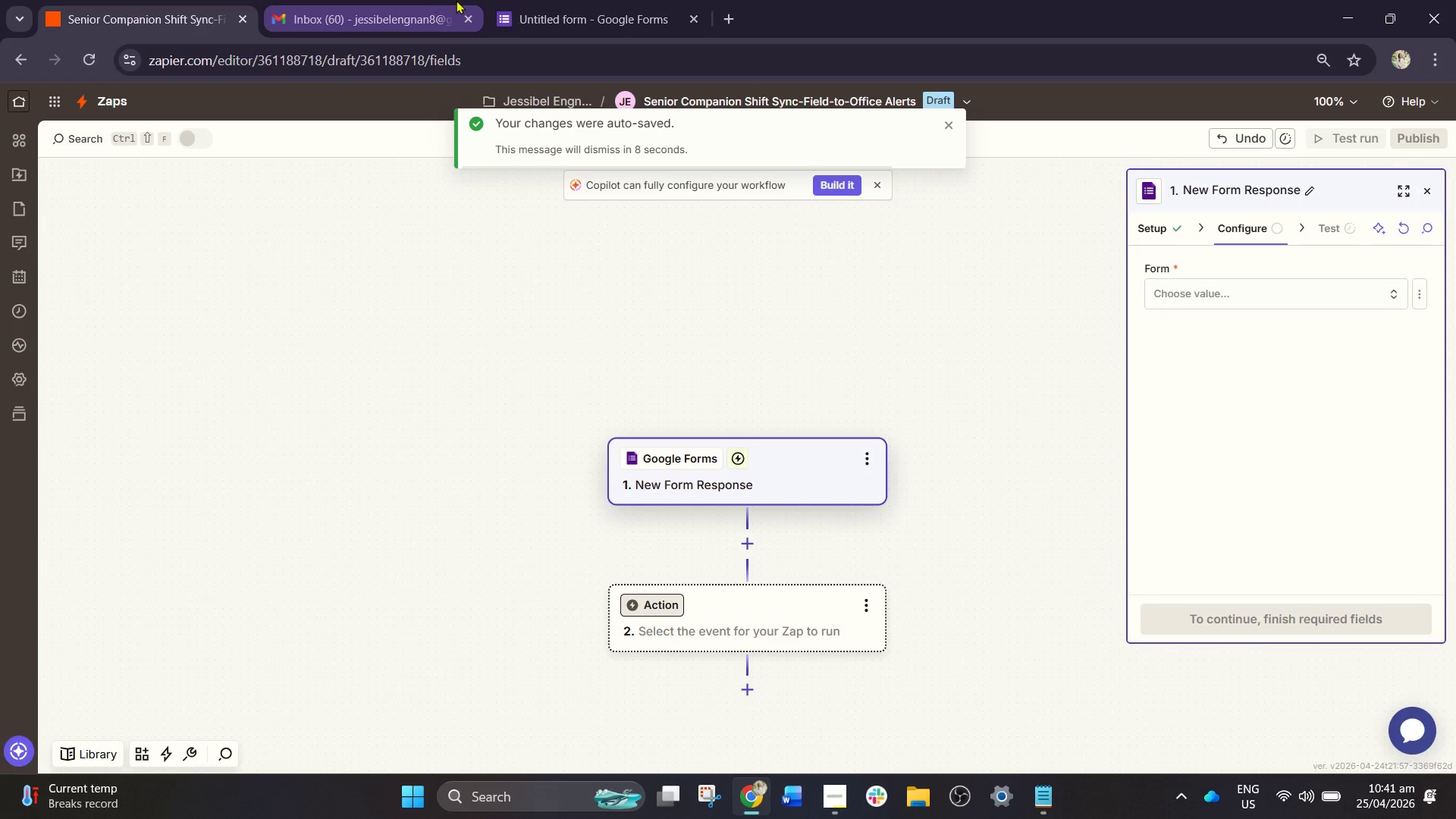 
left_click([498, 0])
 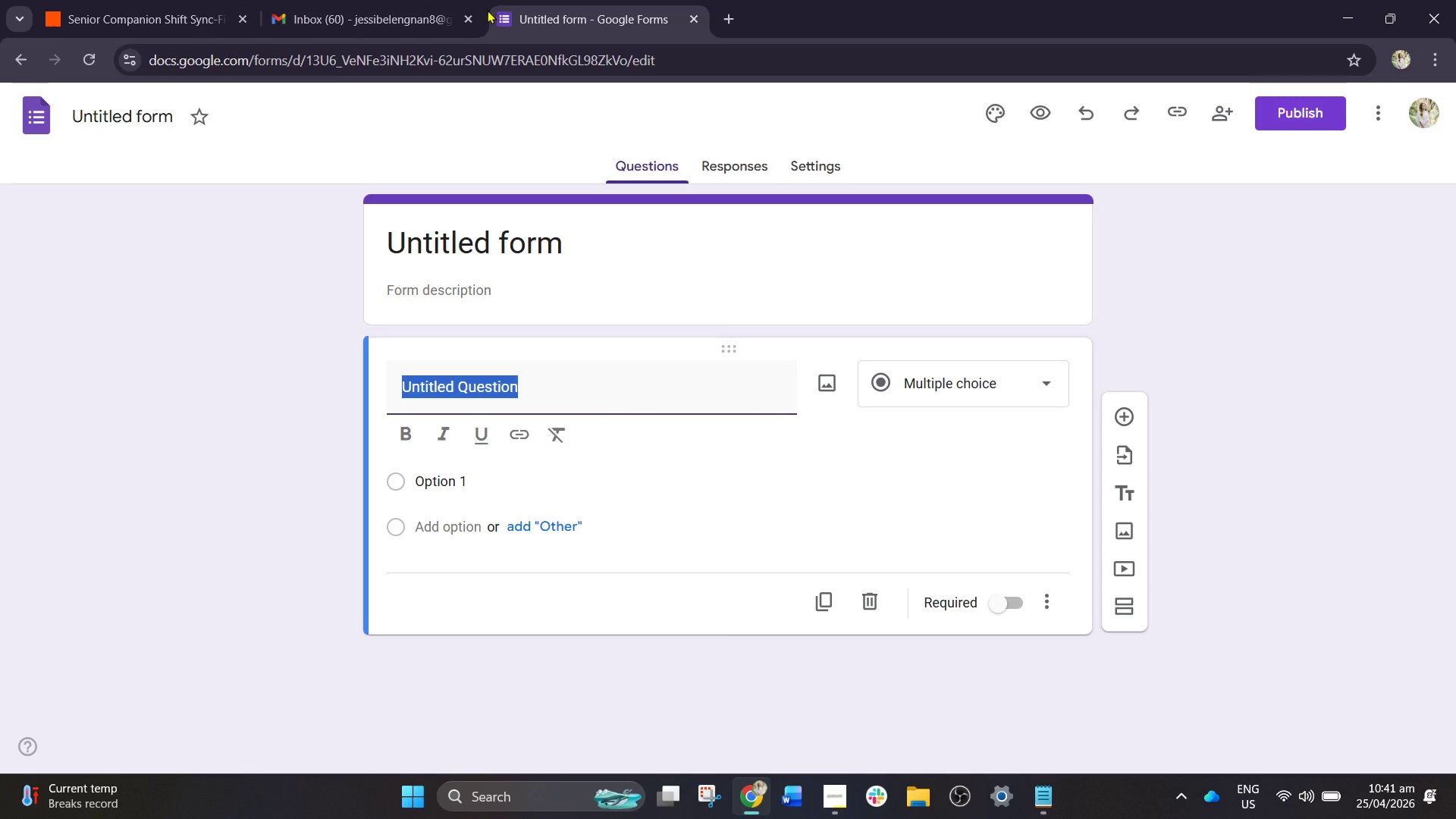 
wait(6.77)
 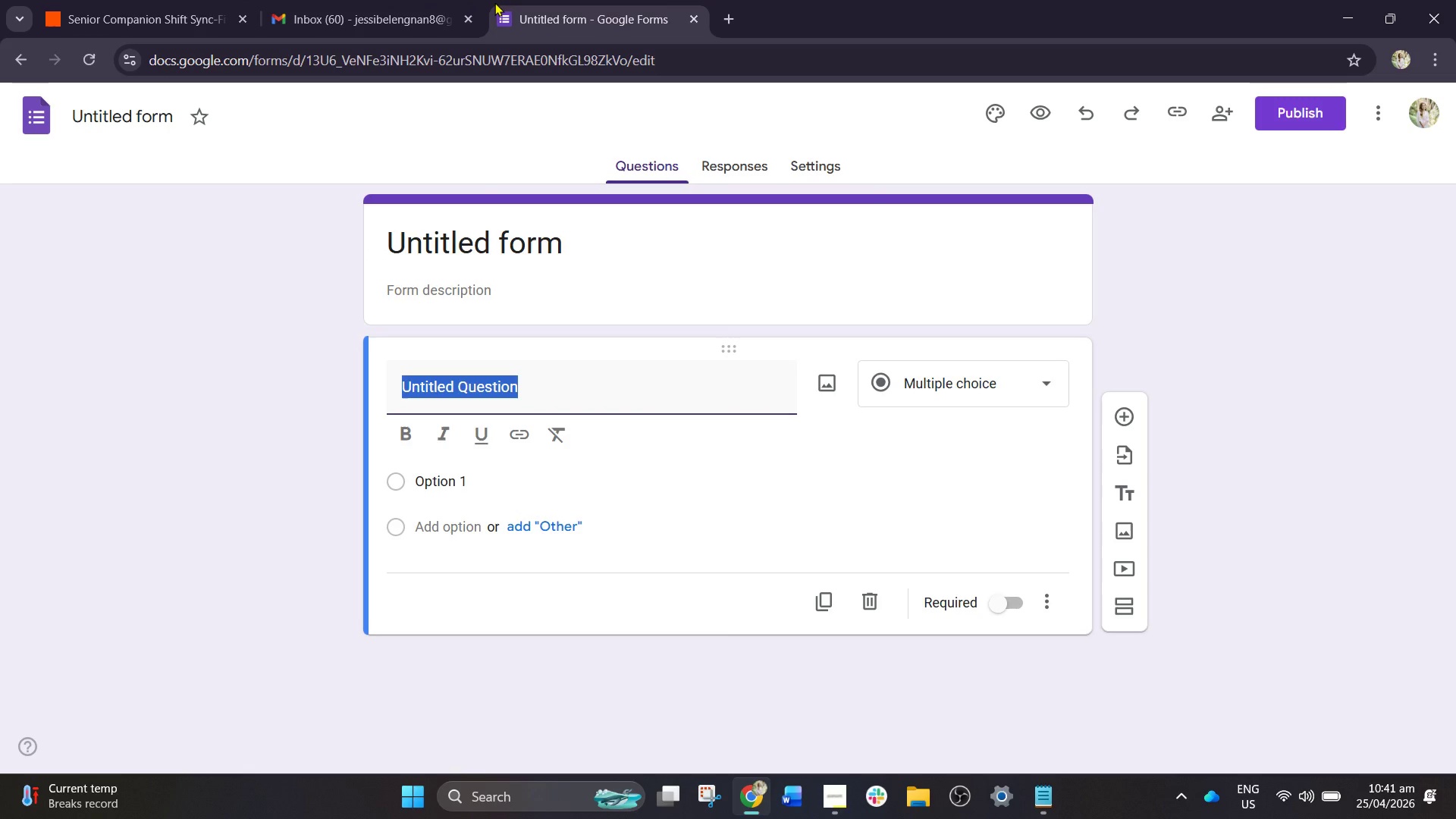 
left_click([111, 0])
 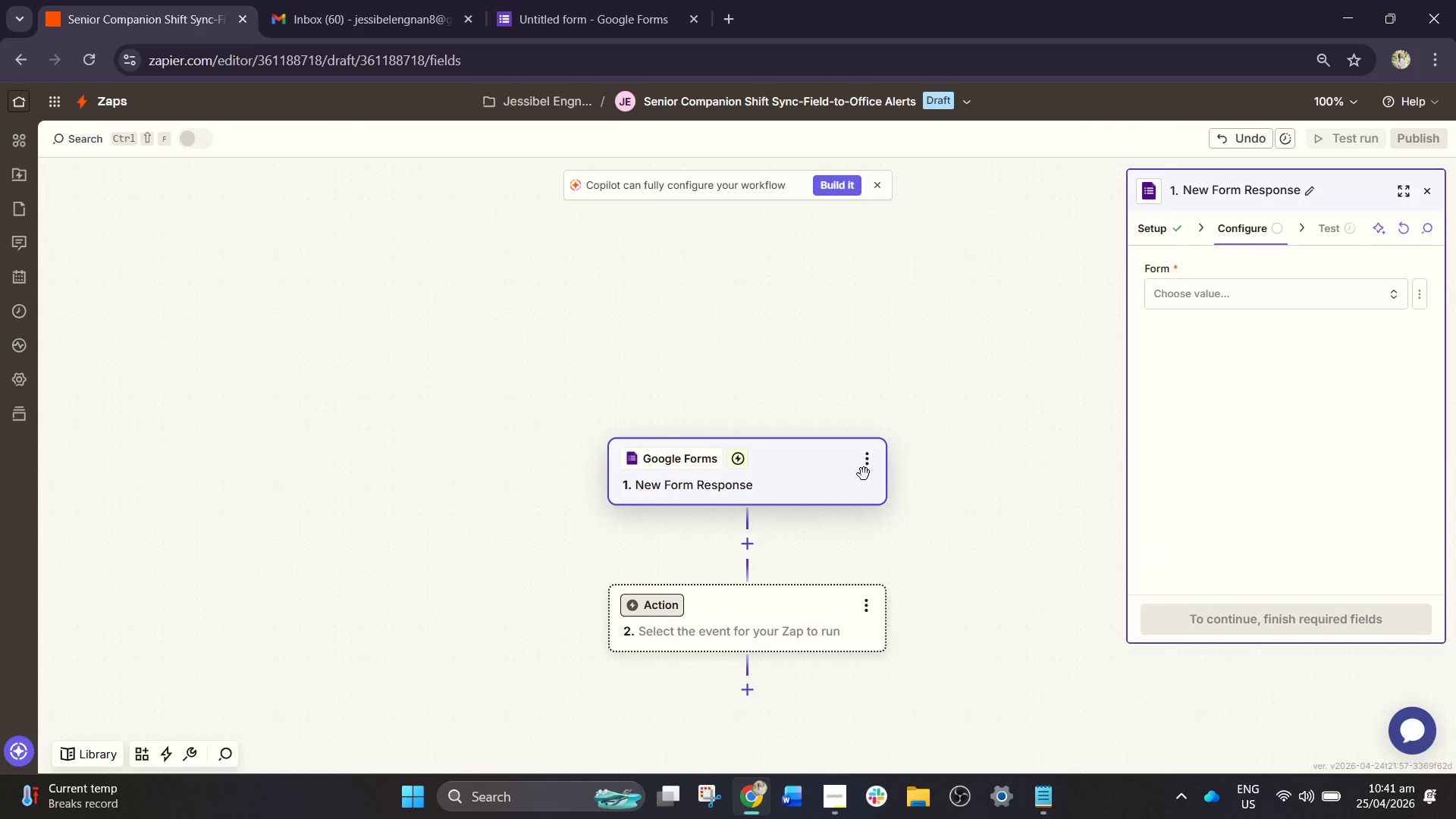 
left_click([869, 463])
 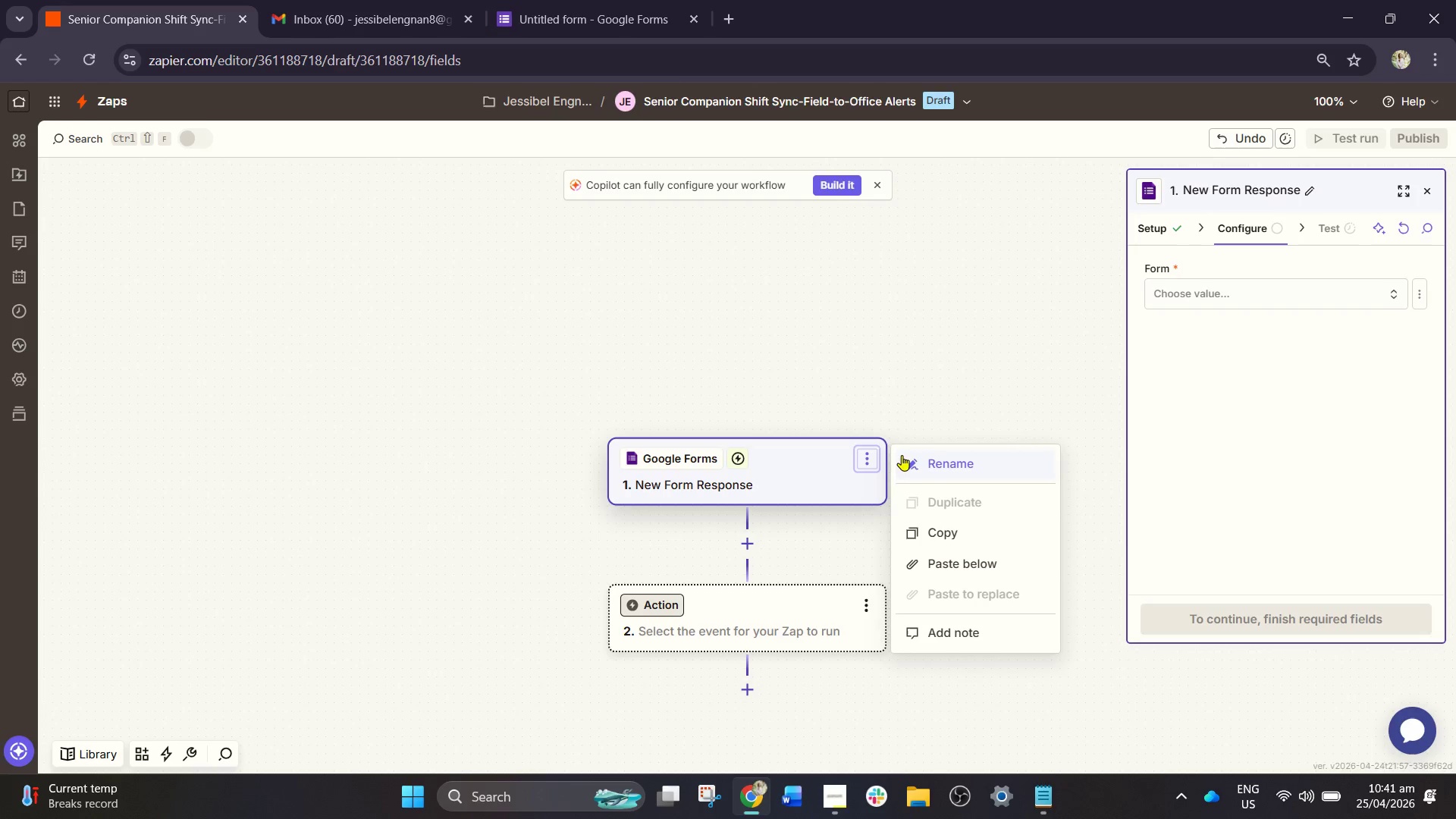 
left_click([923, 460])
 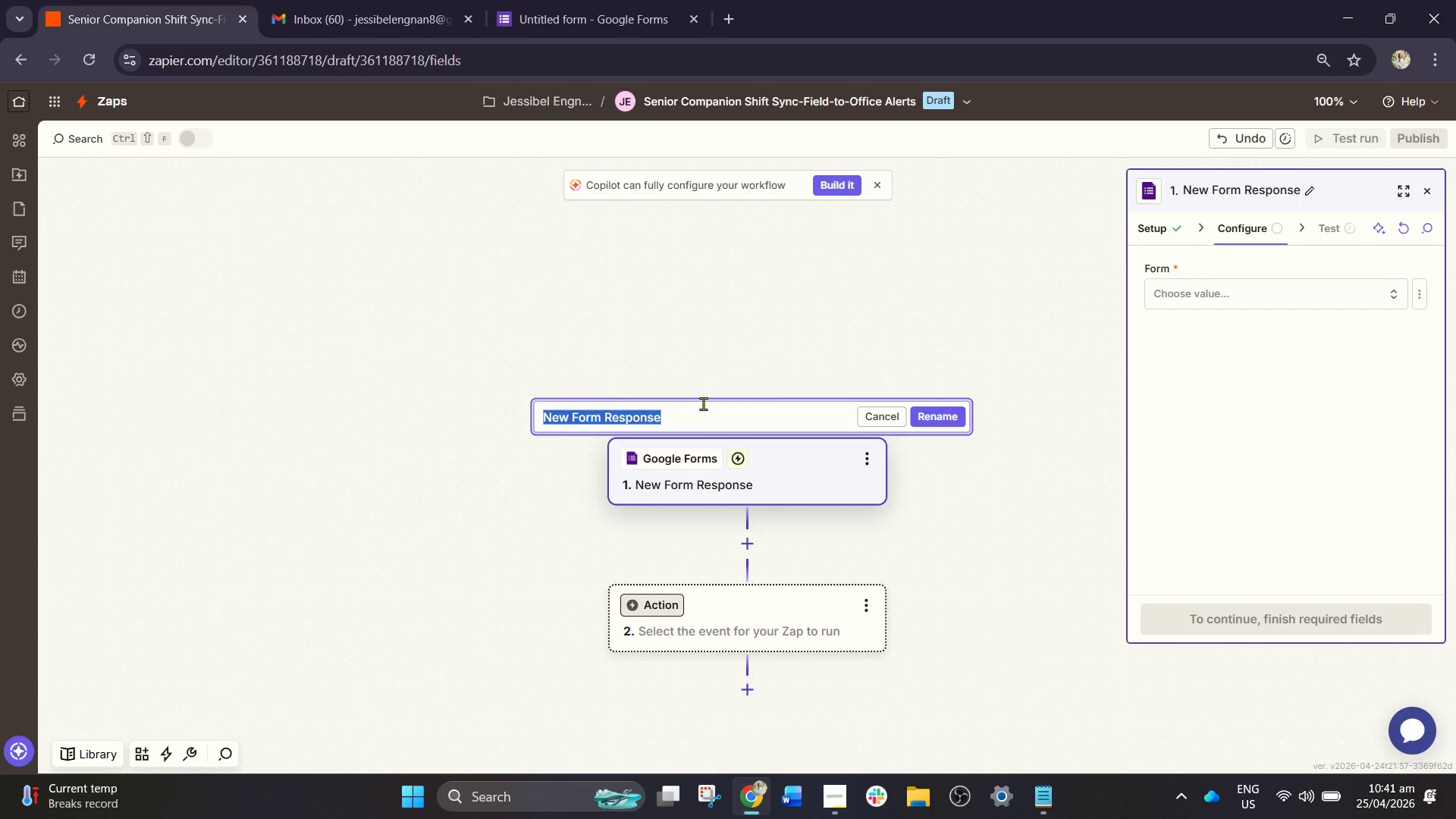 
left_click([702, 421])
 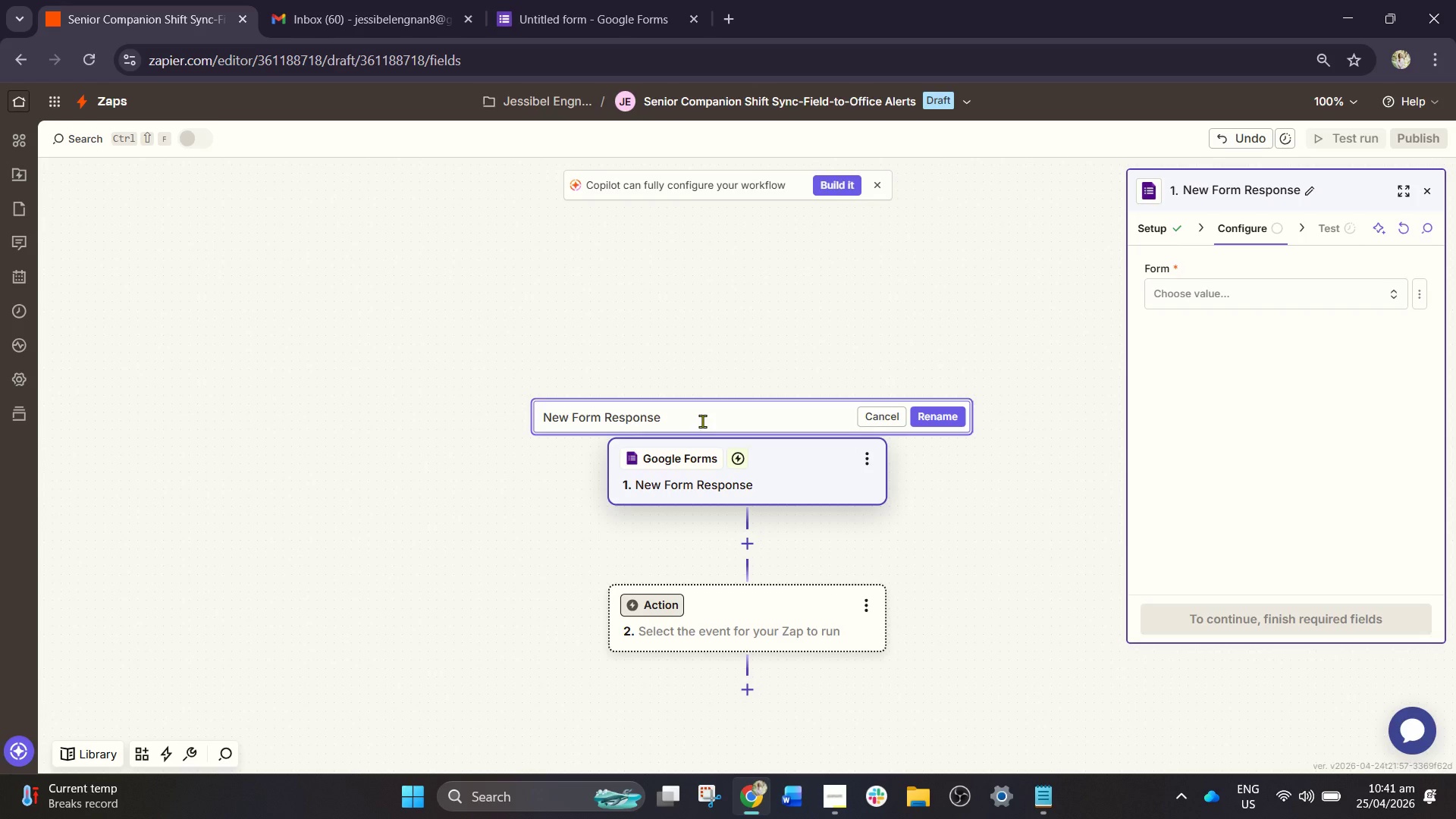 
key(Backspace)
key(Backspace)
key(Backspace)
key(Backspace)
key(Backspace)
key(Backspace)
key(Backspace)
key(Backspace)
key(Backspace)
key(Backspace)
key(Backspace)
key(Backspace)
key(Backspace)
type(Shift Summary Submitted)
 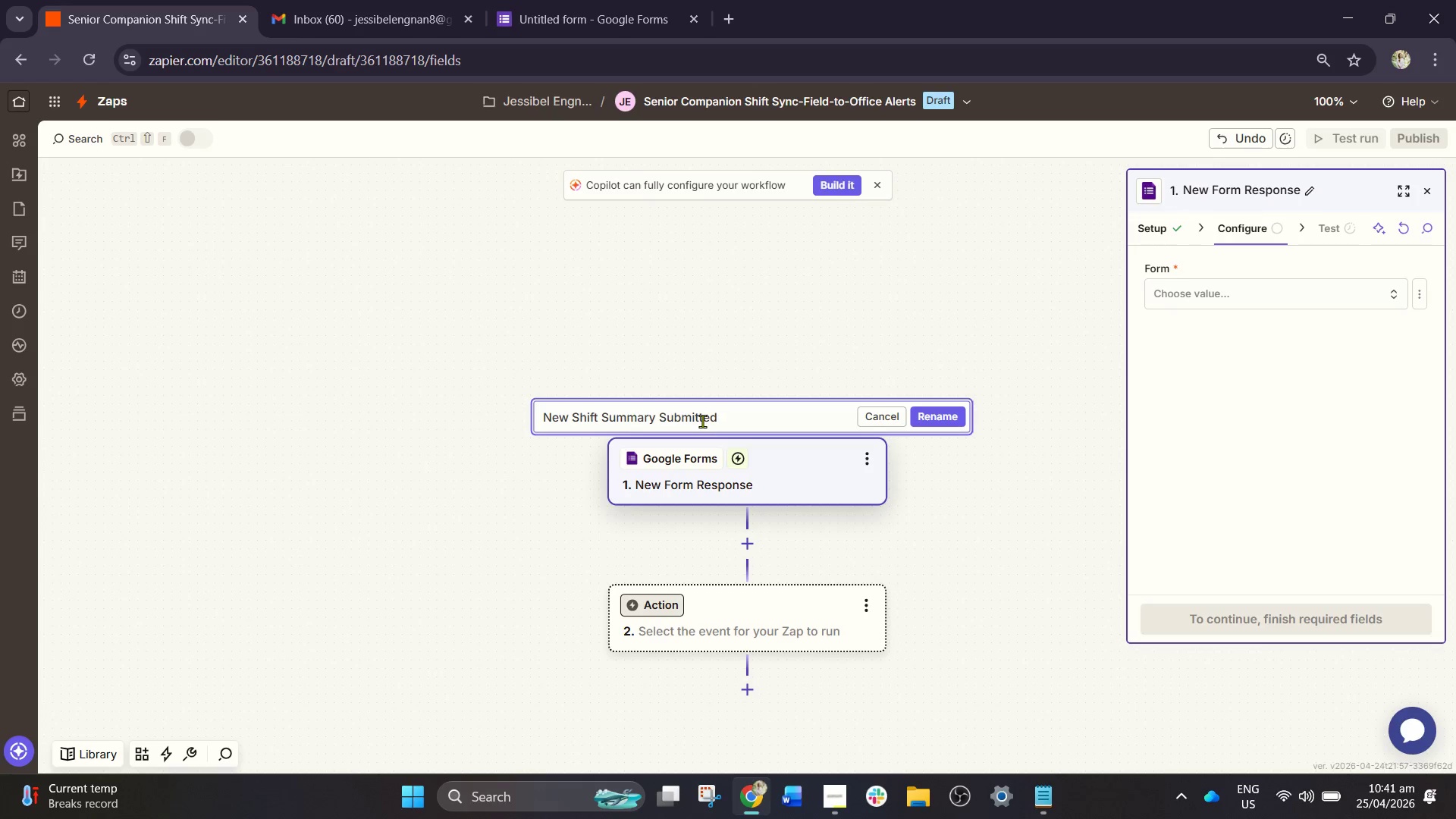 
wait(7.42)
 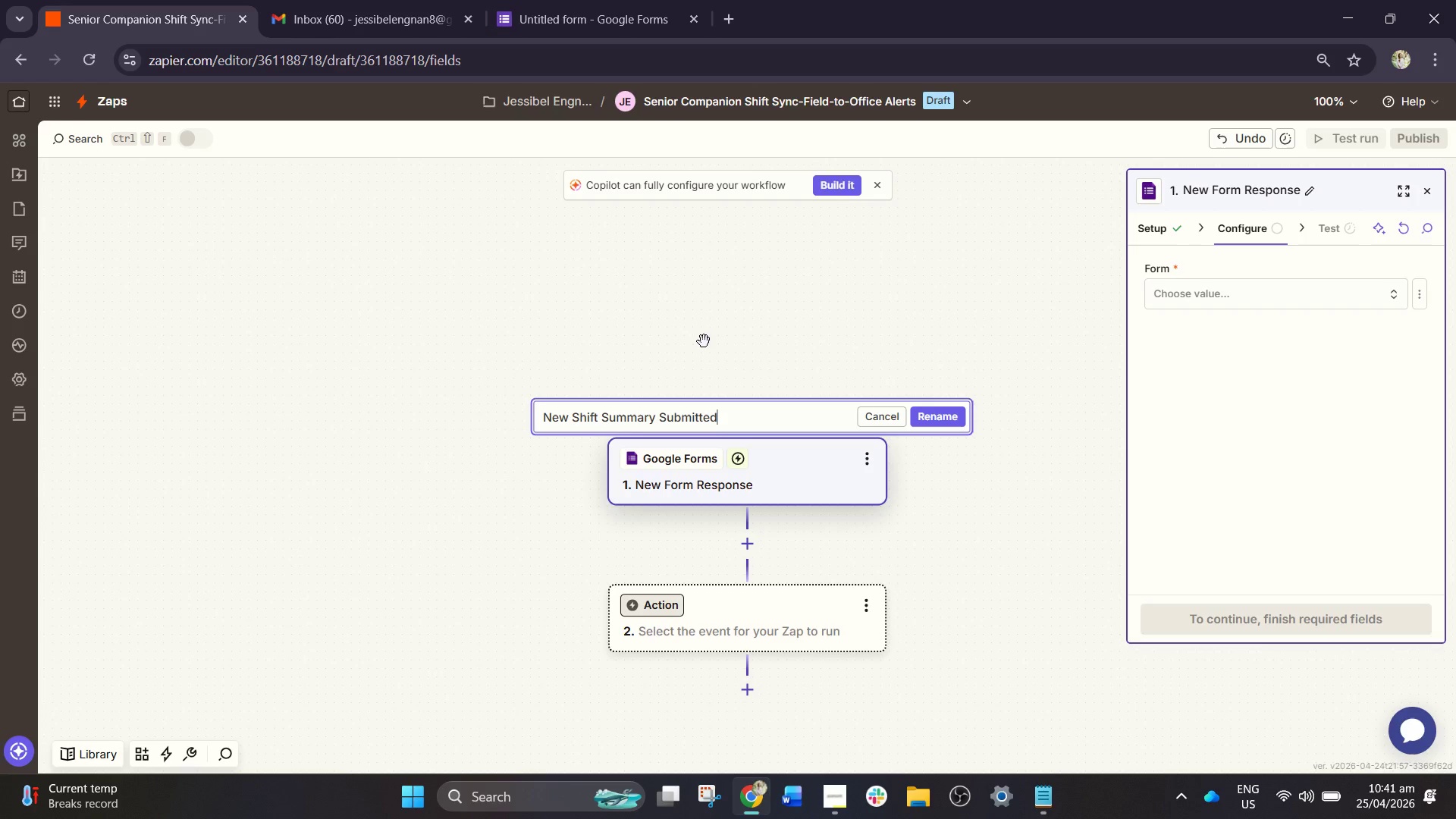 
left_click([936, 422])
 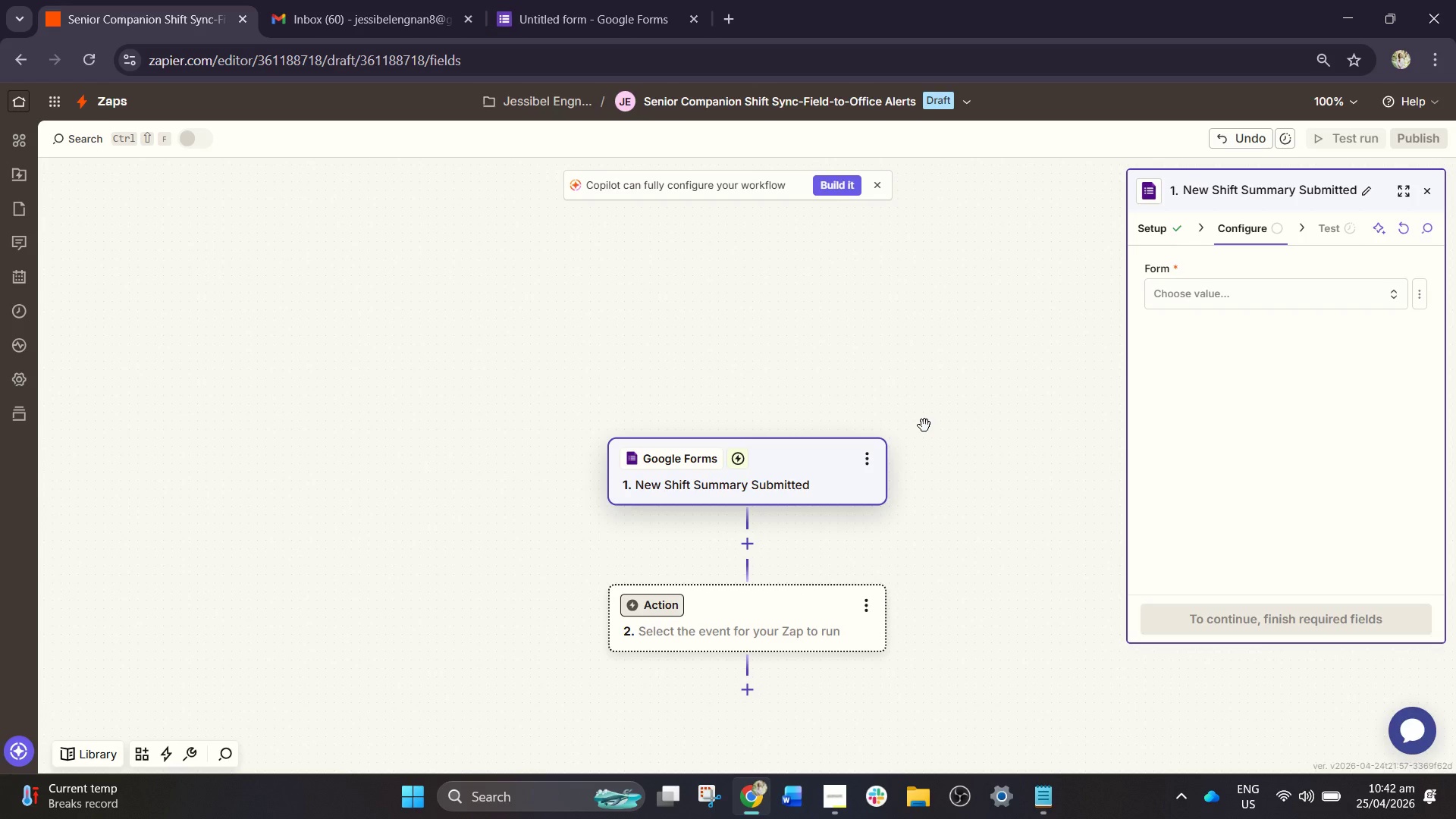 
wait(15.08)
 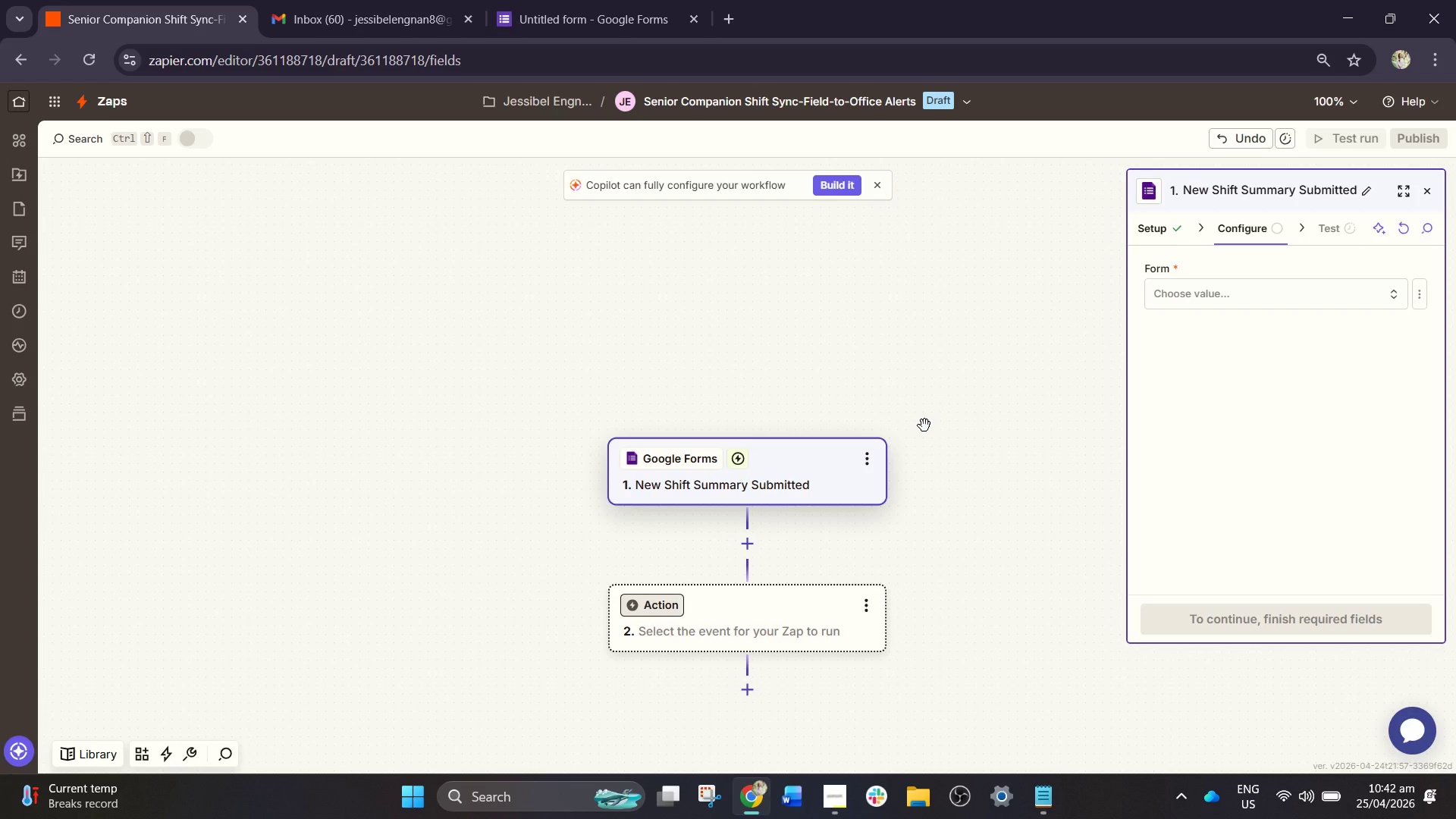 
left_click([557, 0])
 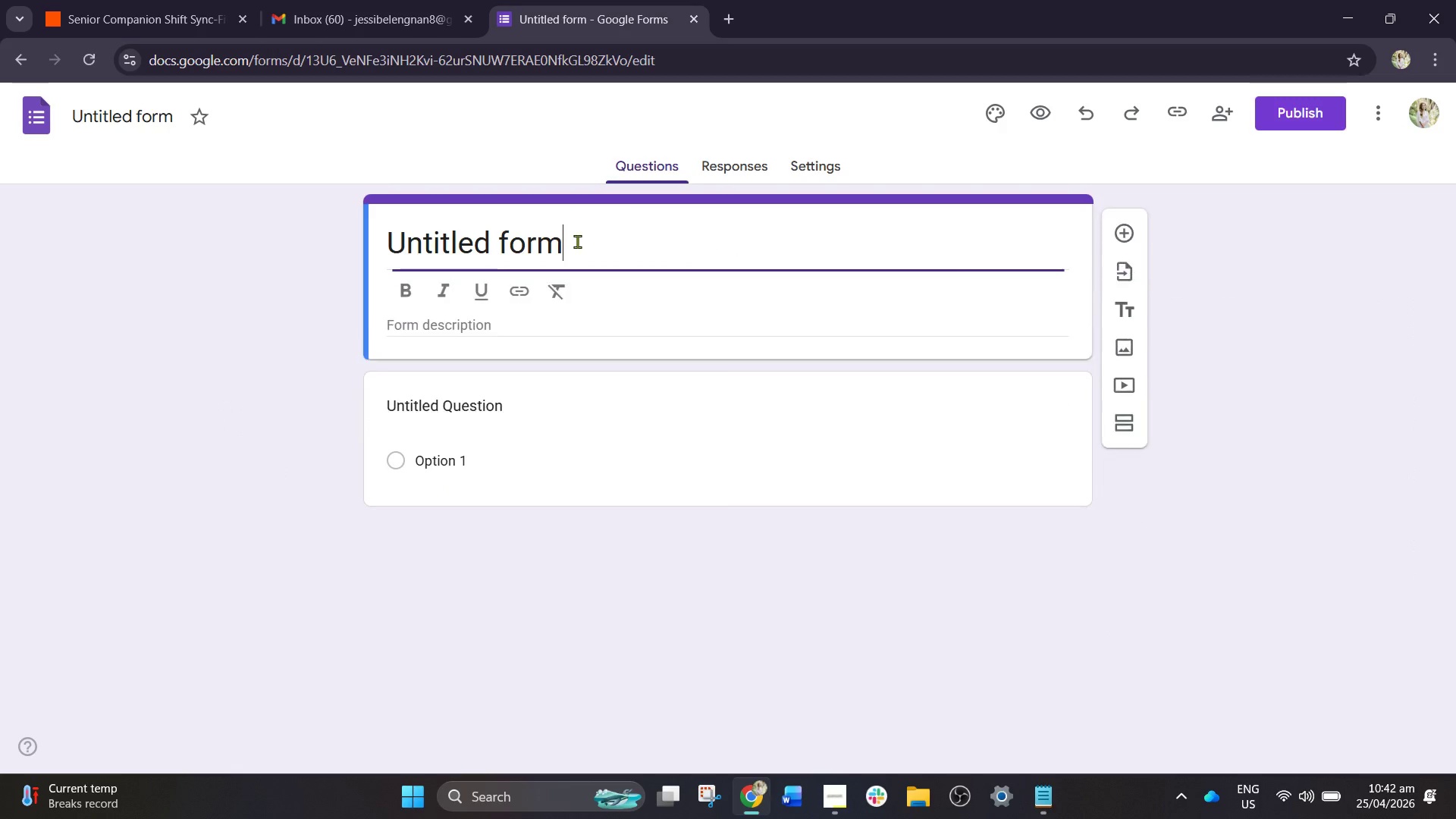 
double_click([577, 241])
 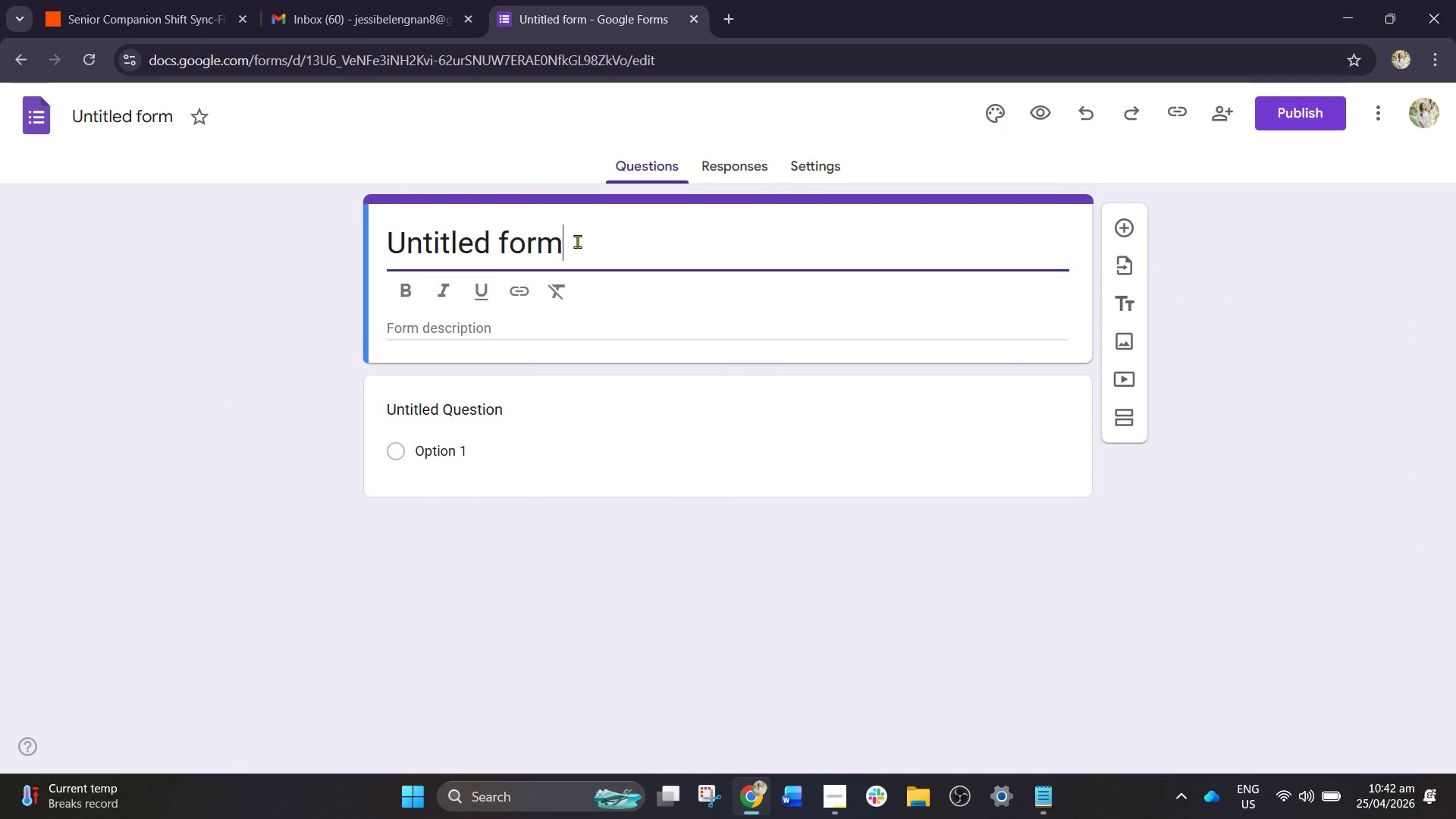 
triple_click([577, 241])
 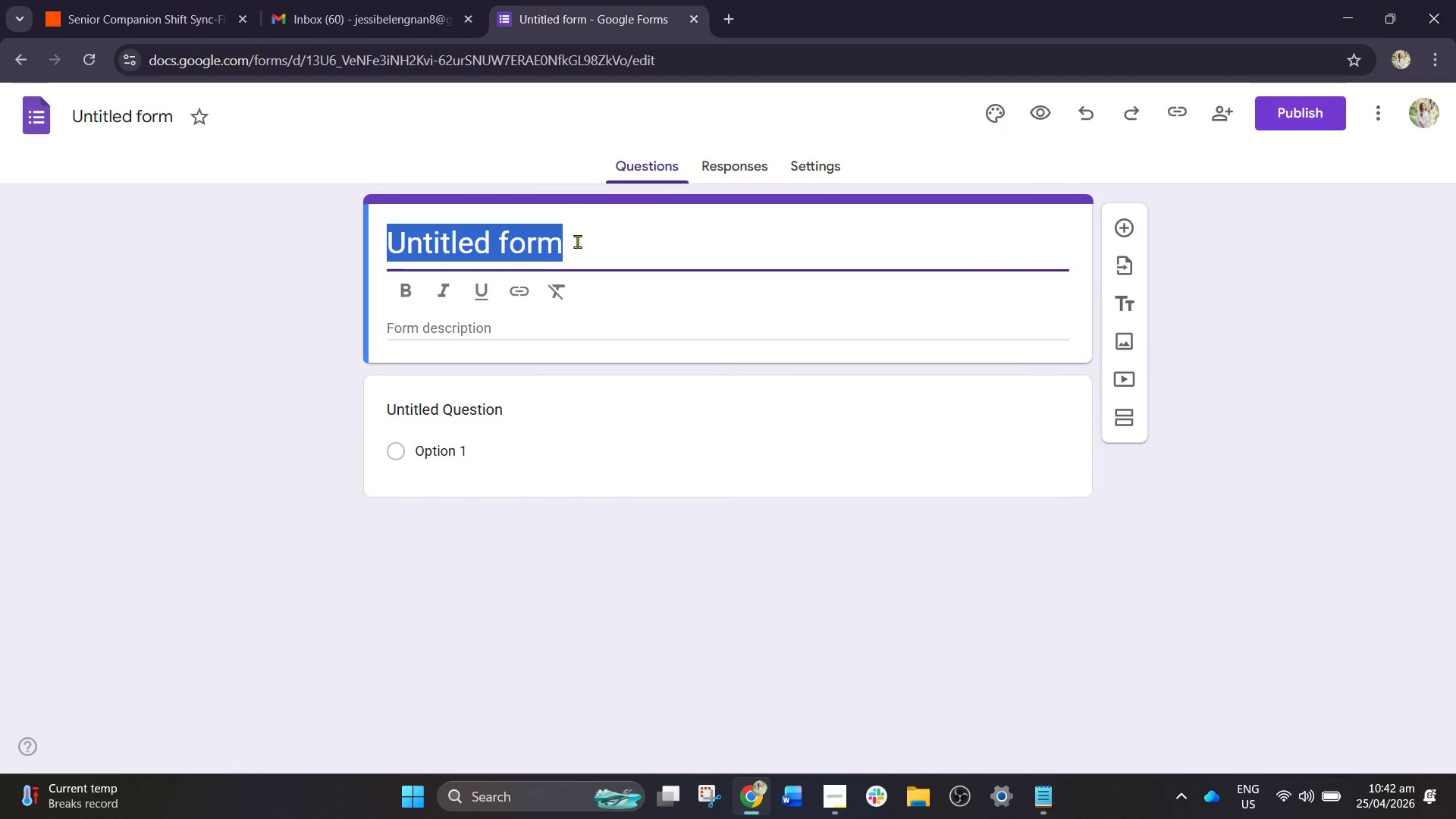 
type(Shift Summary Form)
 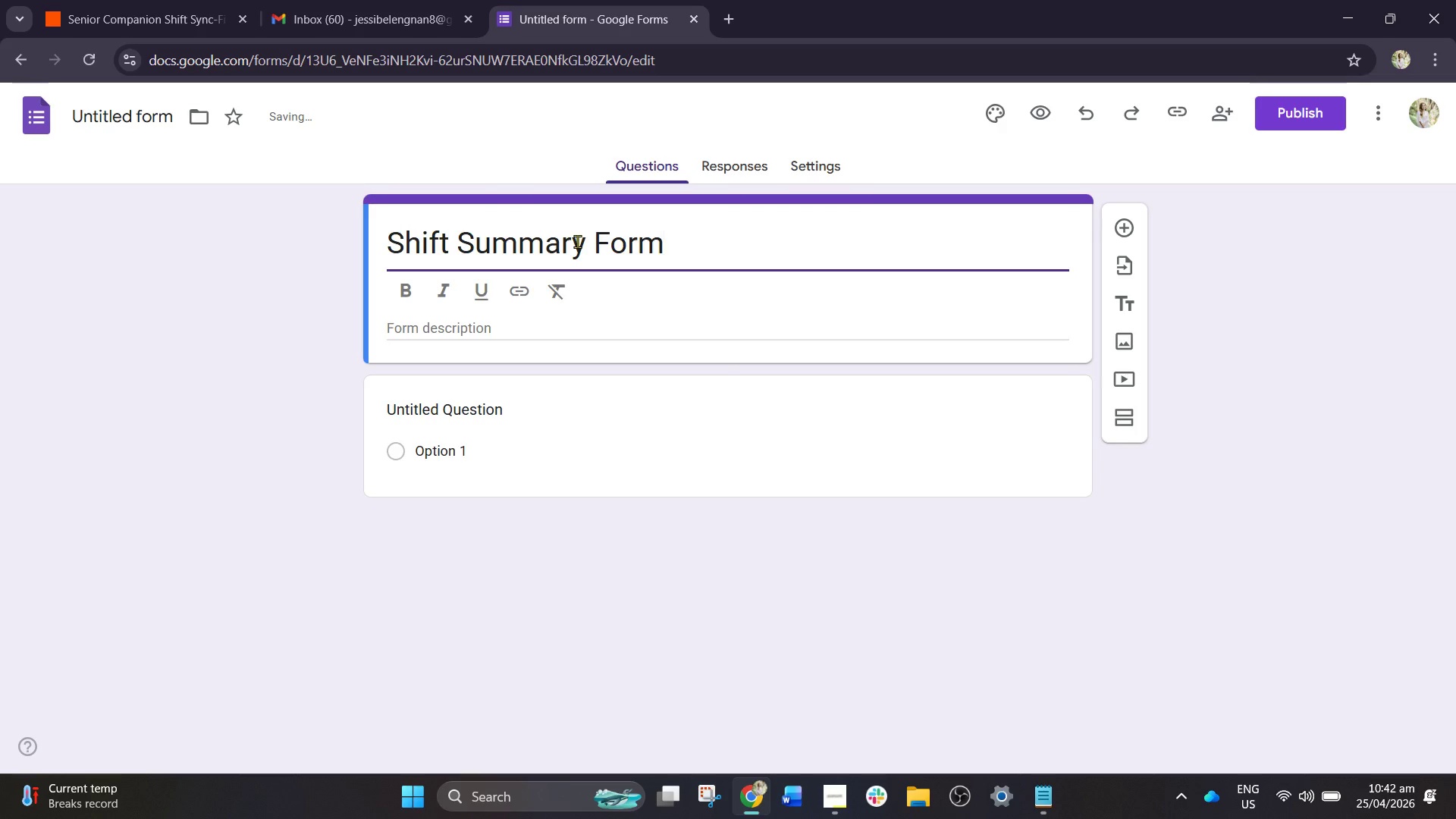 
left_click([93, 125])
 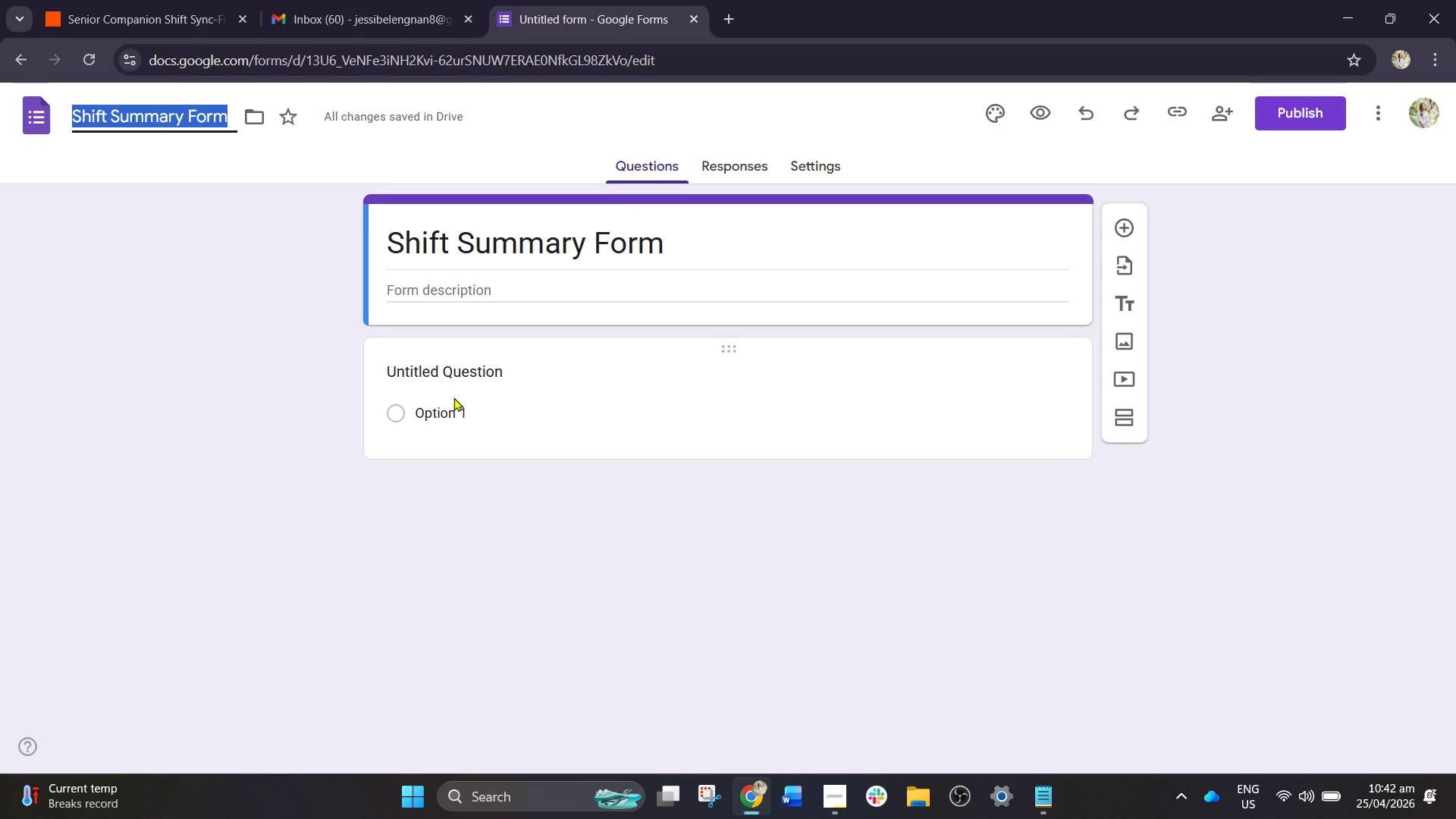 
left_click([469, 381])
 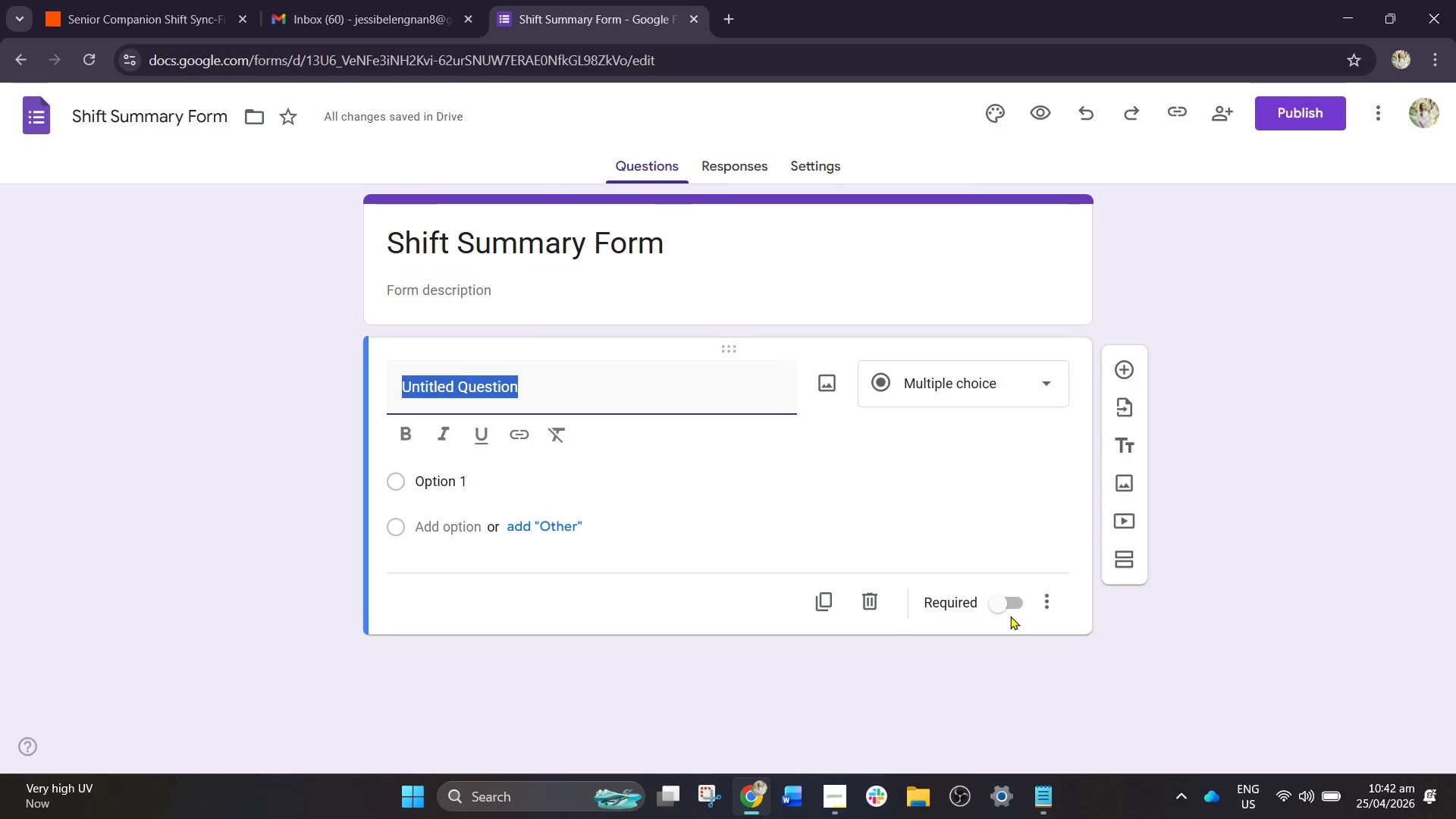 
left_click([1010, 616])
 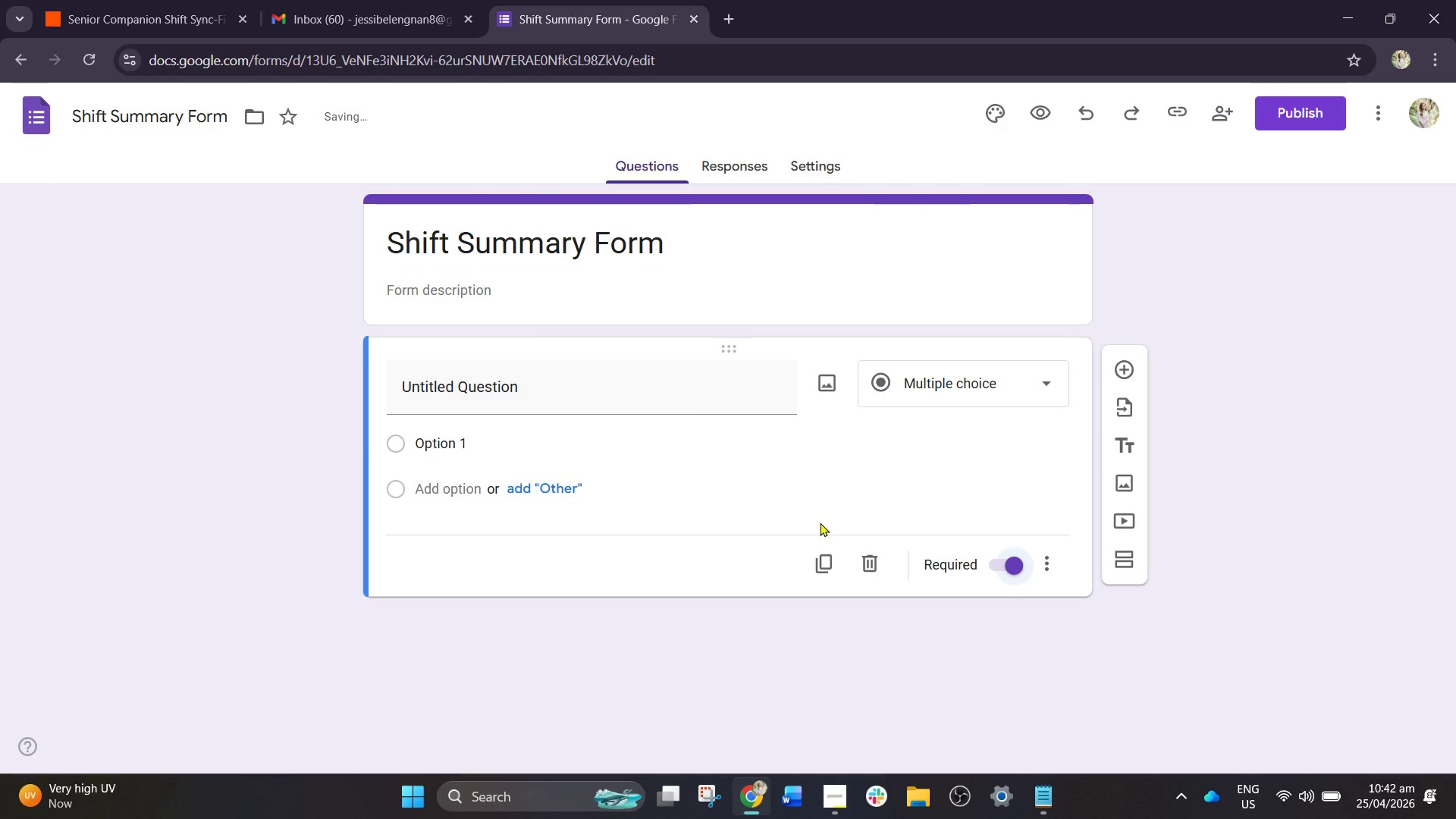 
left_click([662, 399])
 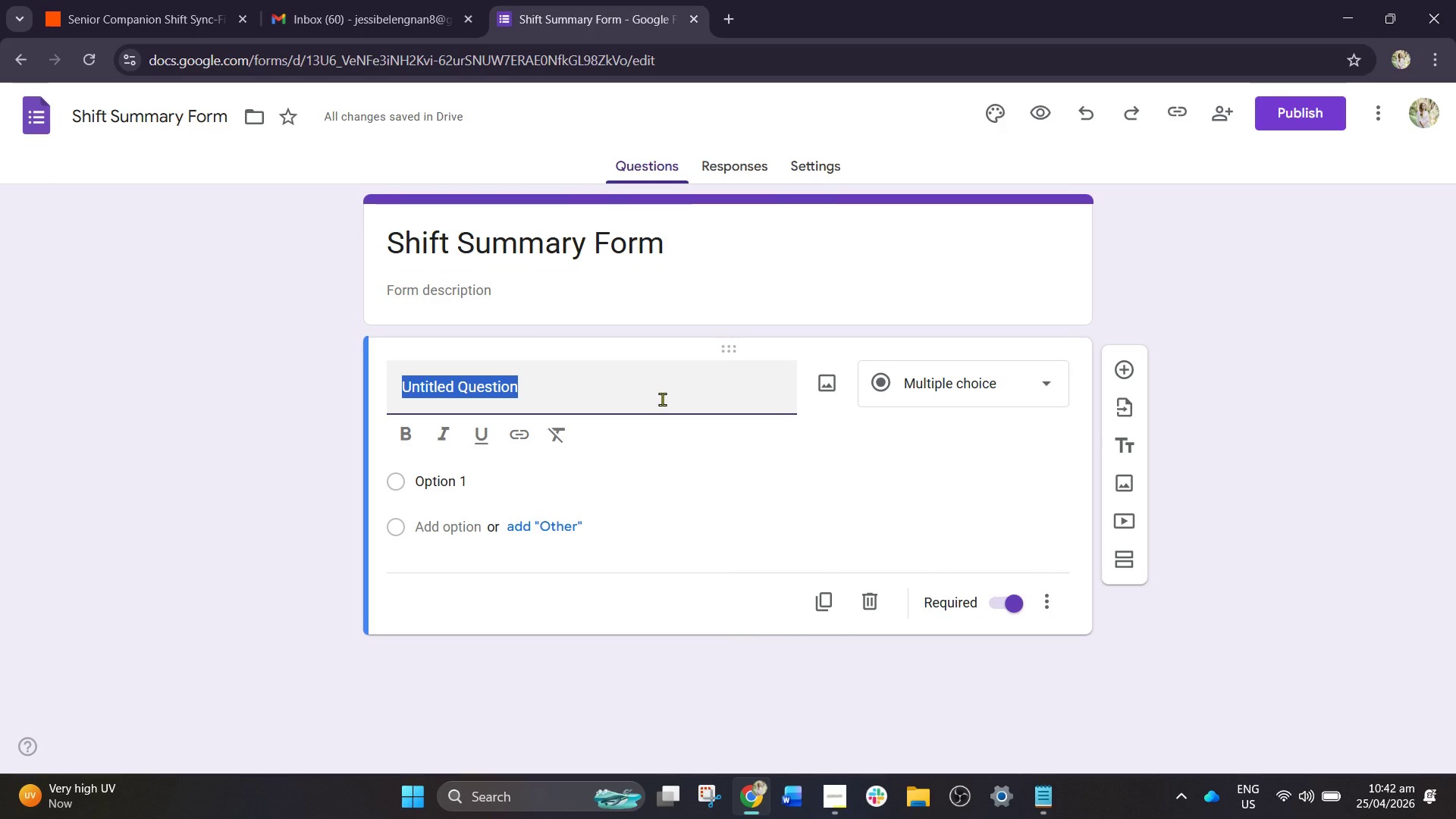 
type(Client NAme)
 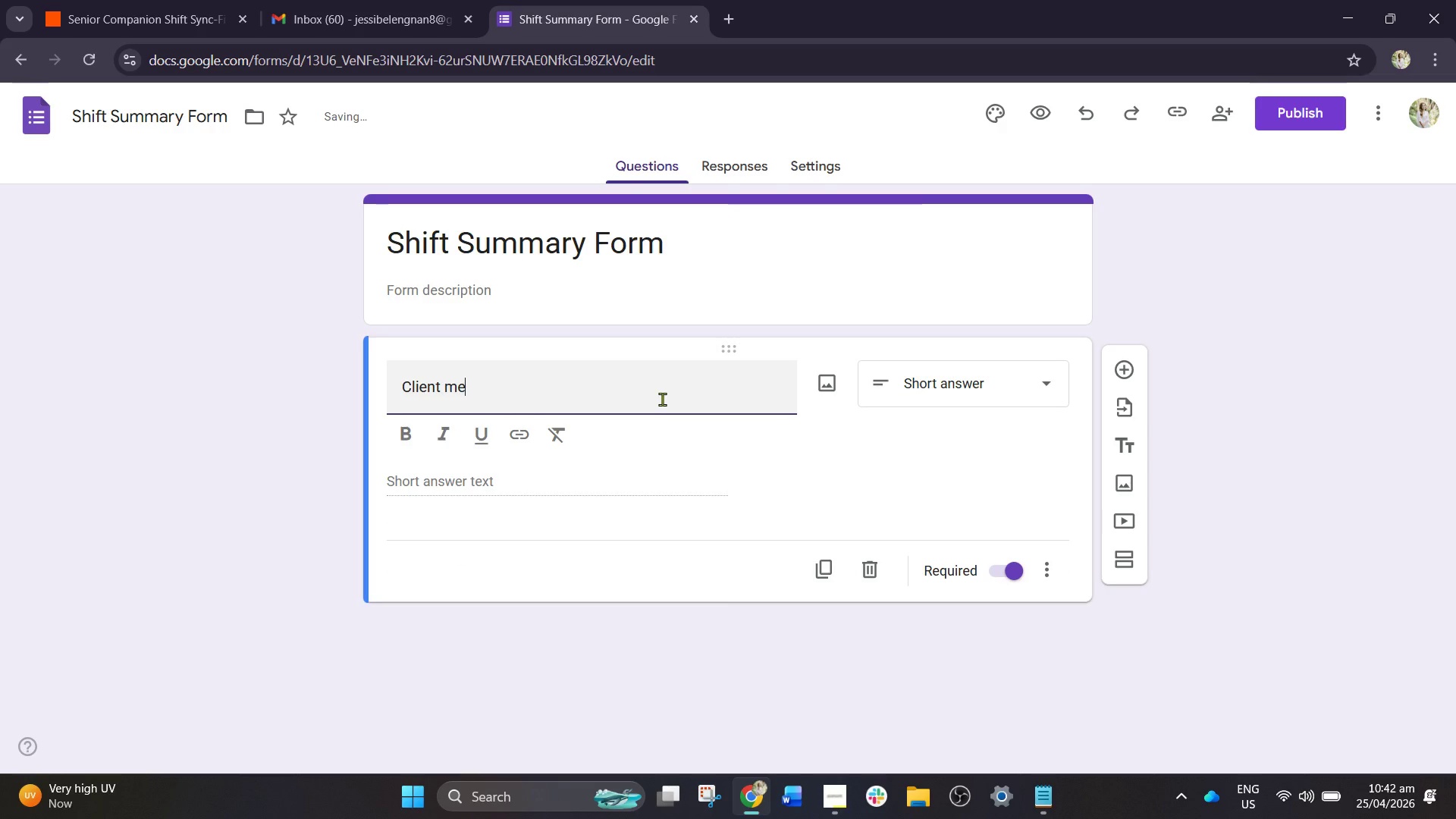 
key(Backspace)
key(Backspace)
type(NAm)
 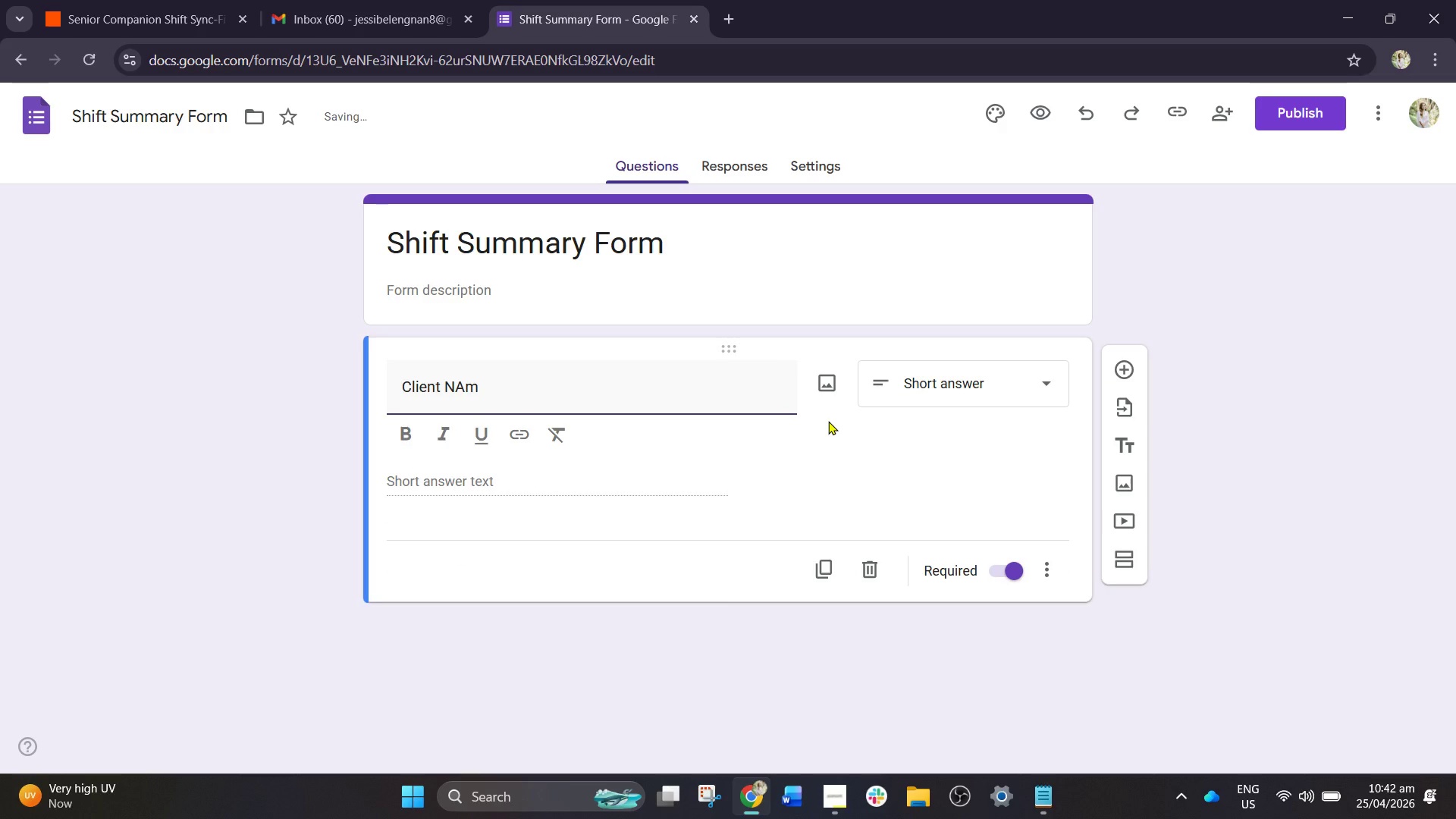 
left_click([828, 421])
 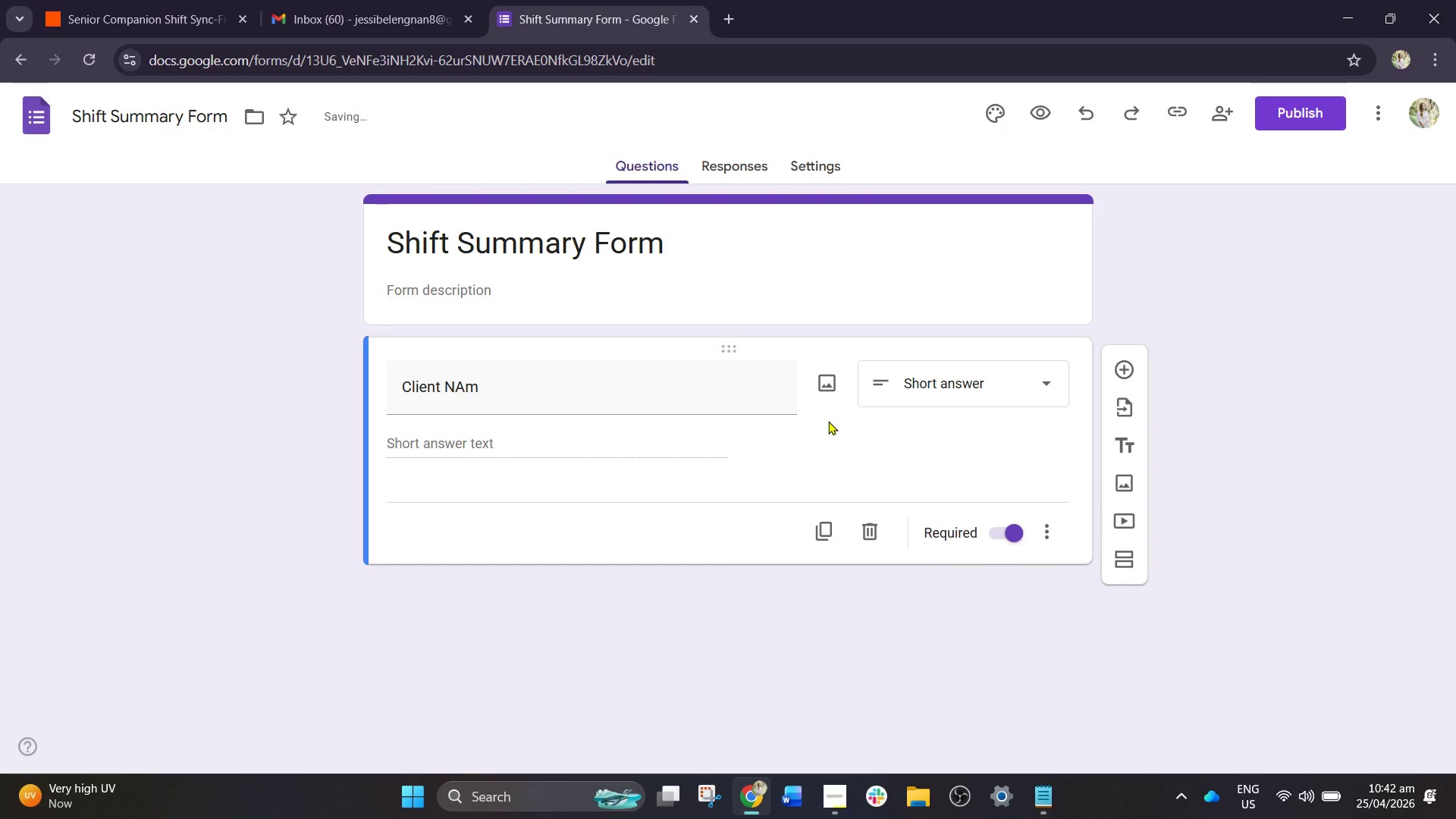 
key(Backspace)
 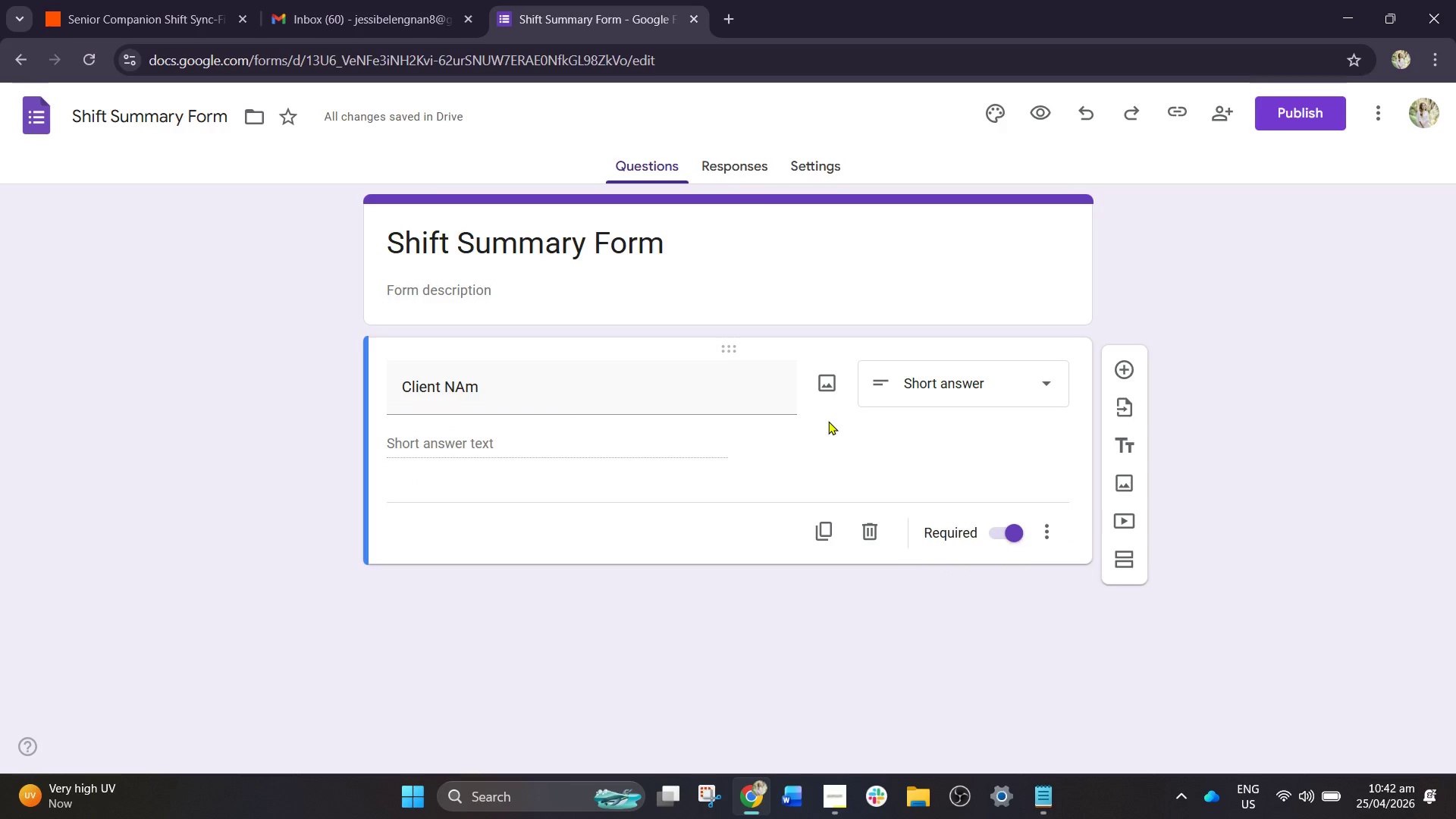 
key(Backspace)
 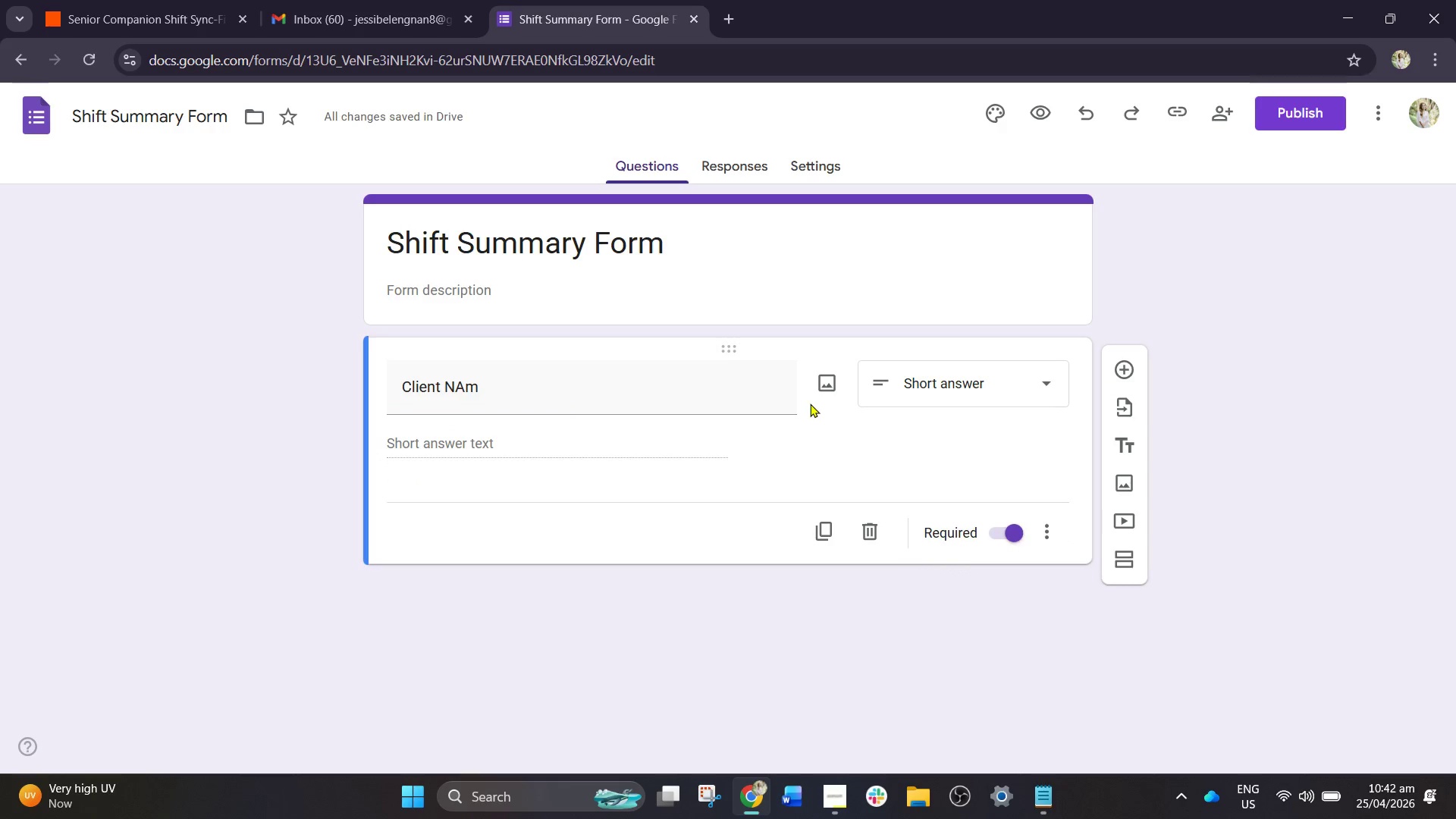 
left_click([652, 394])
 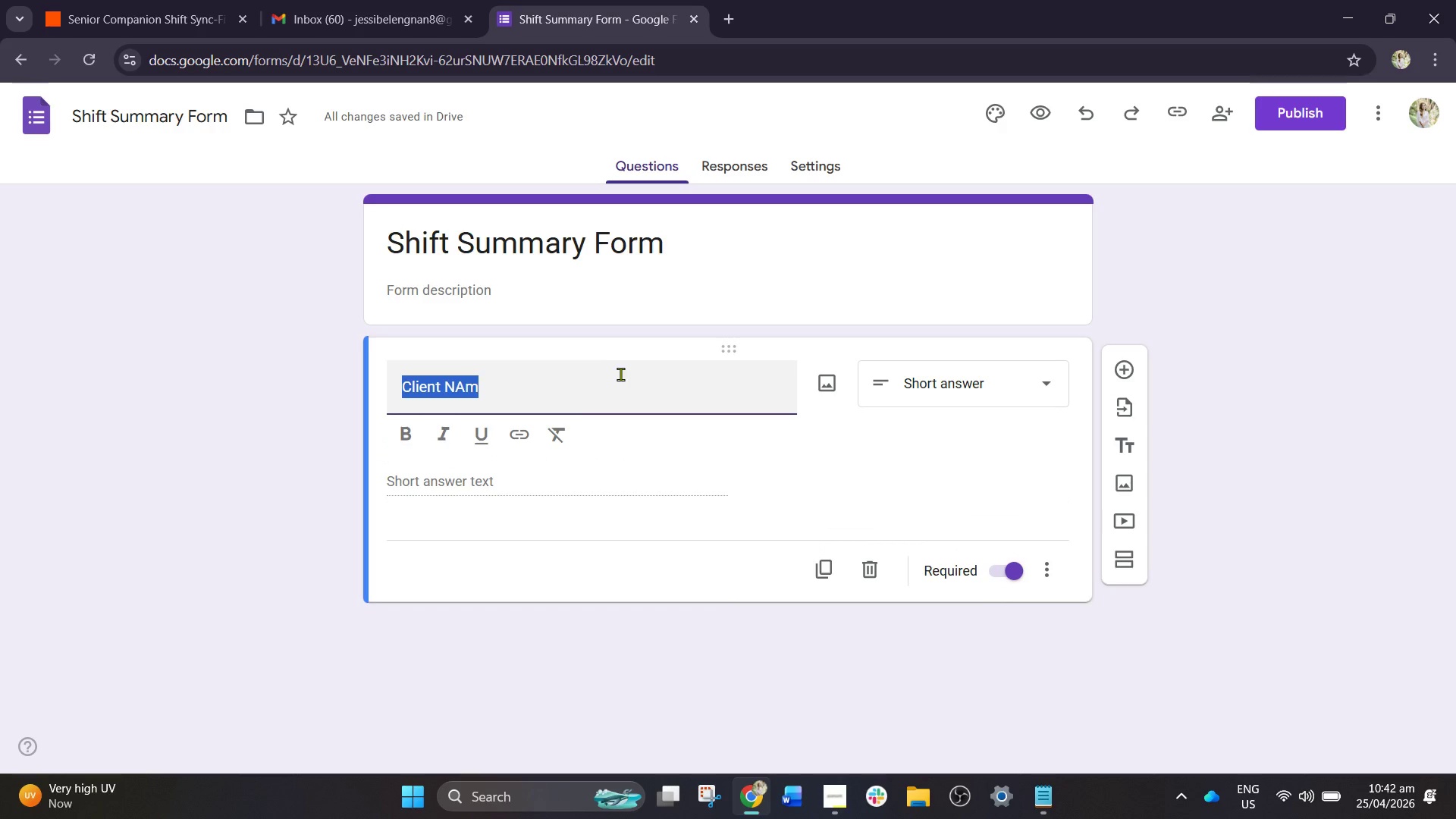 
left_click([616, 382])
 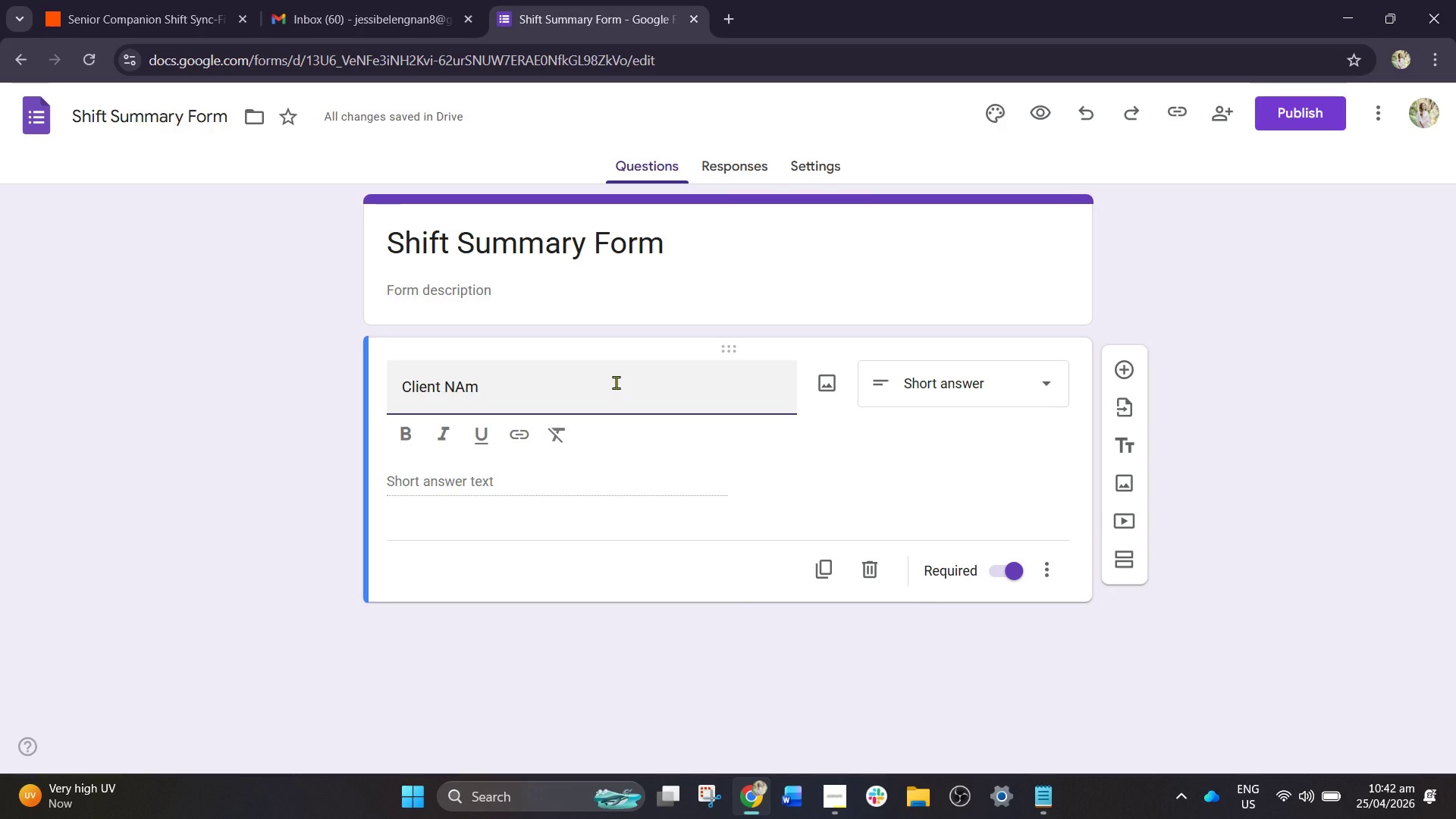 
key(Backspace)
key(Backspace)
type(ame)
 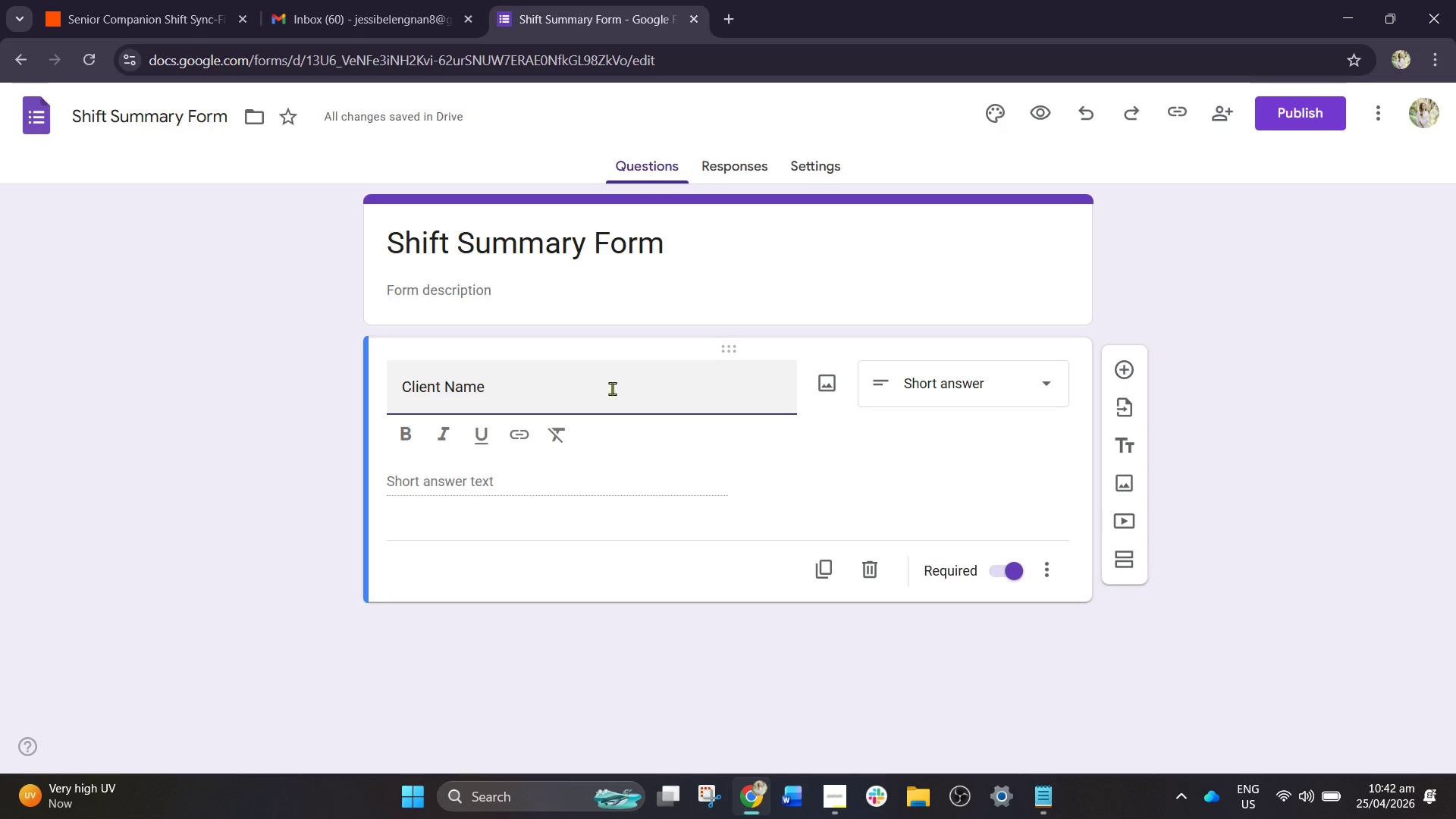 
left_click([839, 573])
 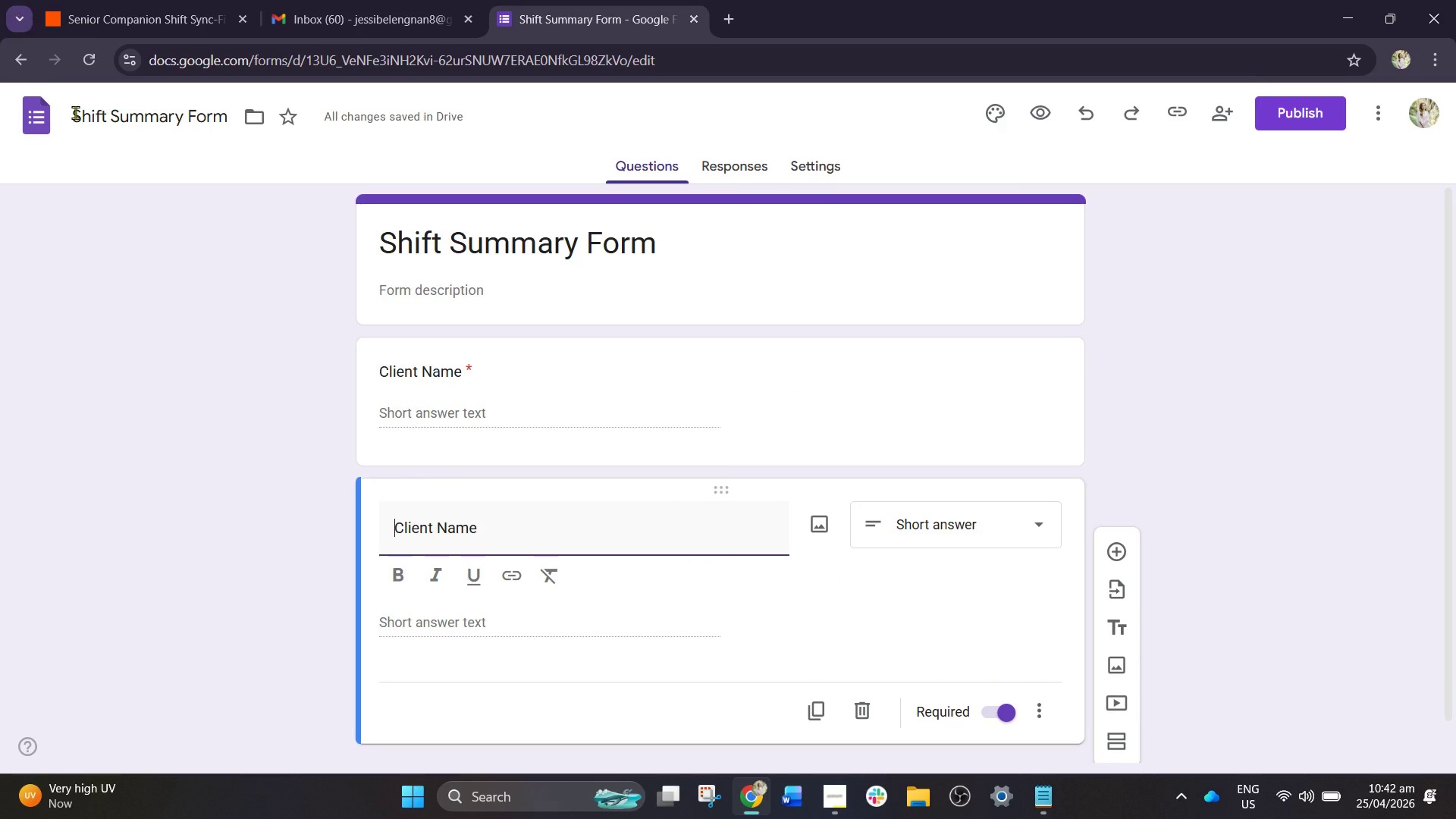 
left_click([418, 408])
 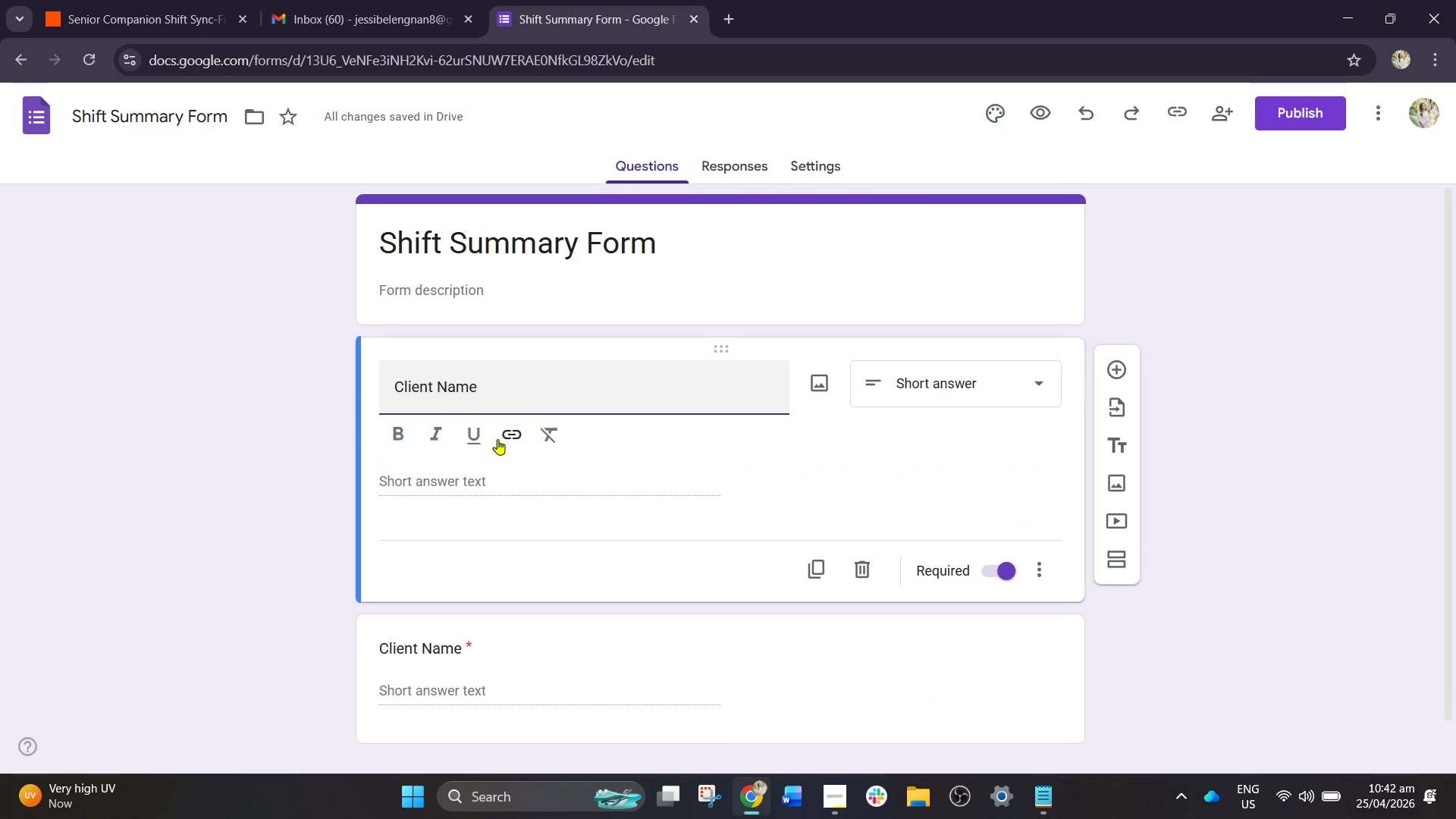 
double_click([490, 468])
 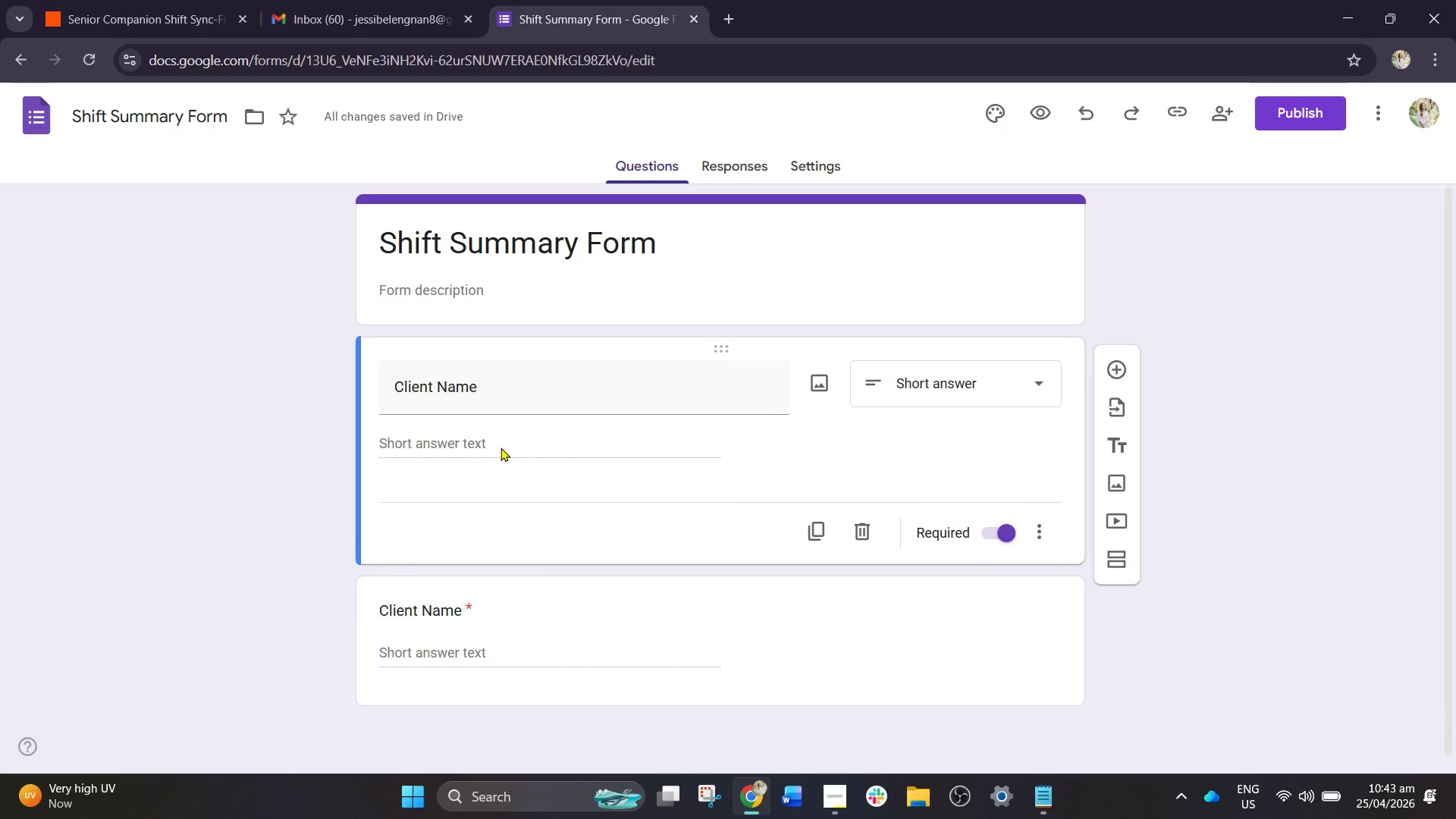 
left_click([500, 447])
 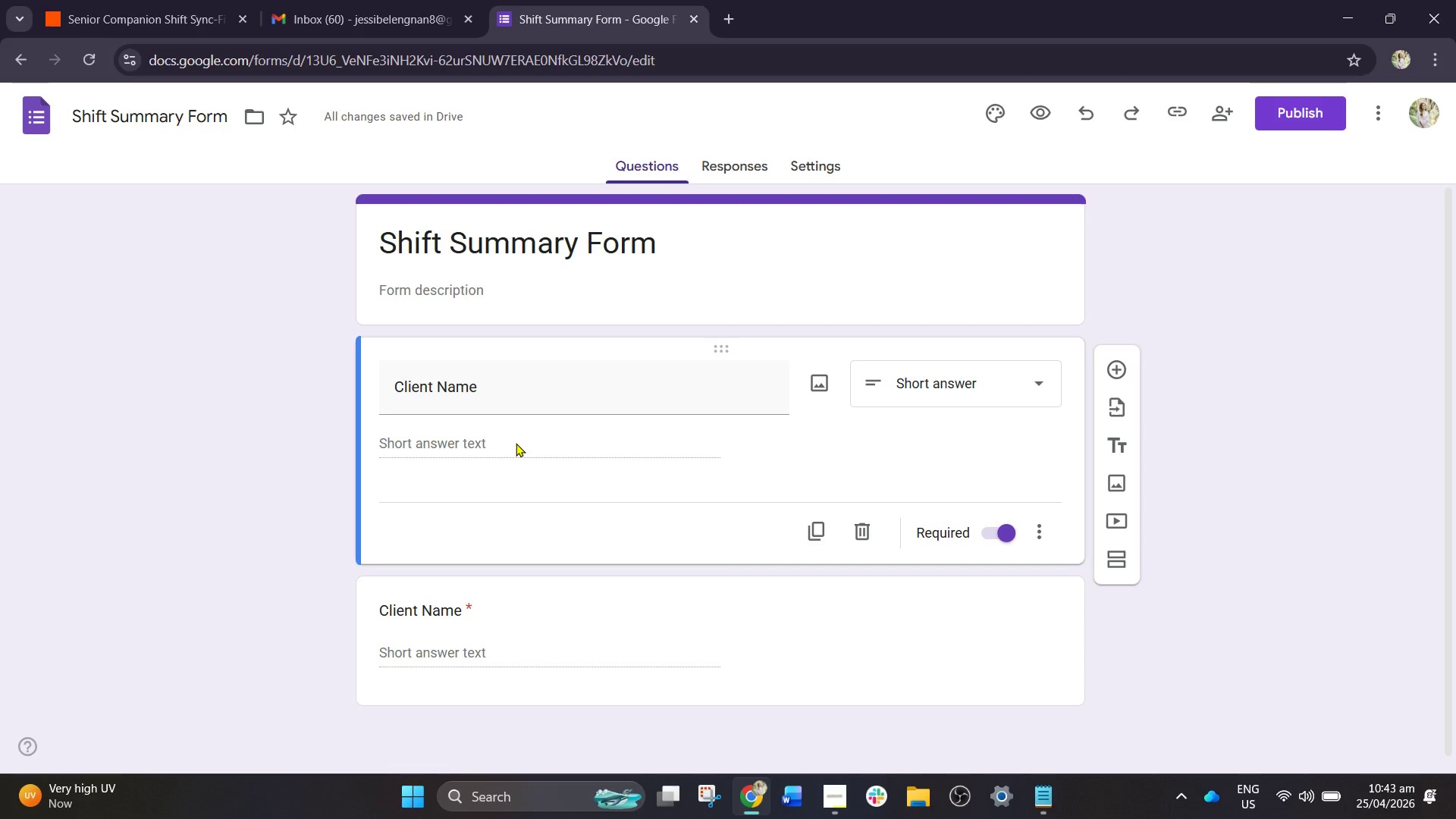 
left_click([513, 576])
 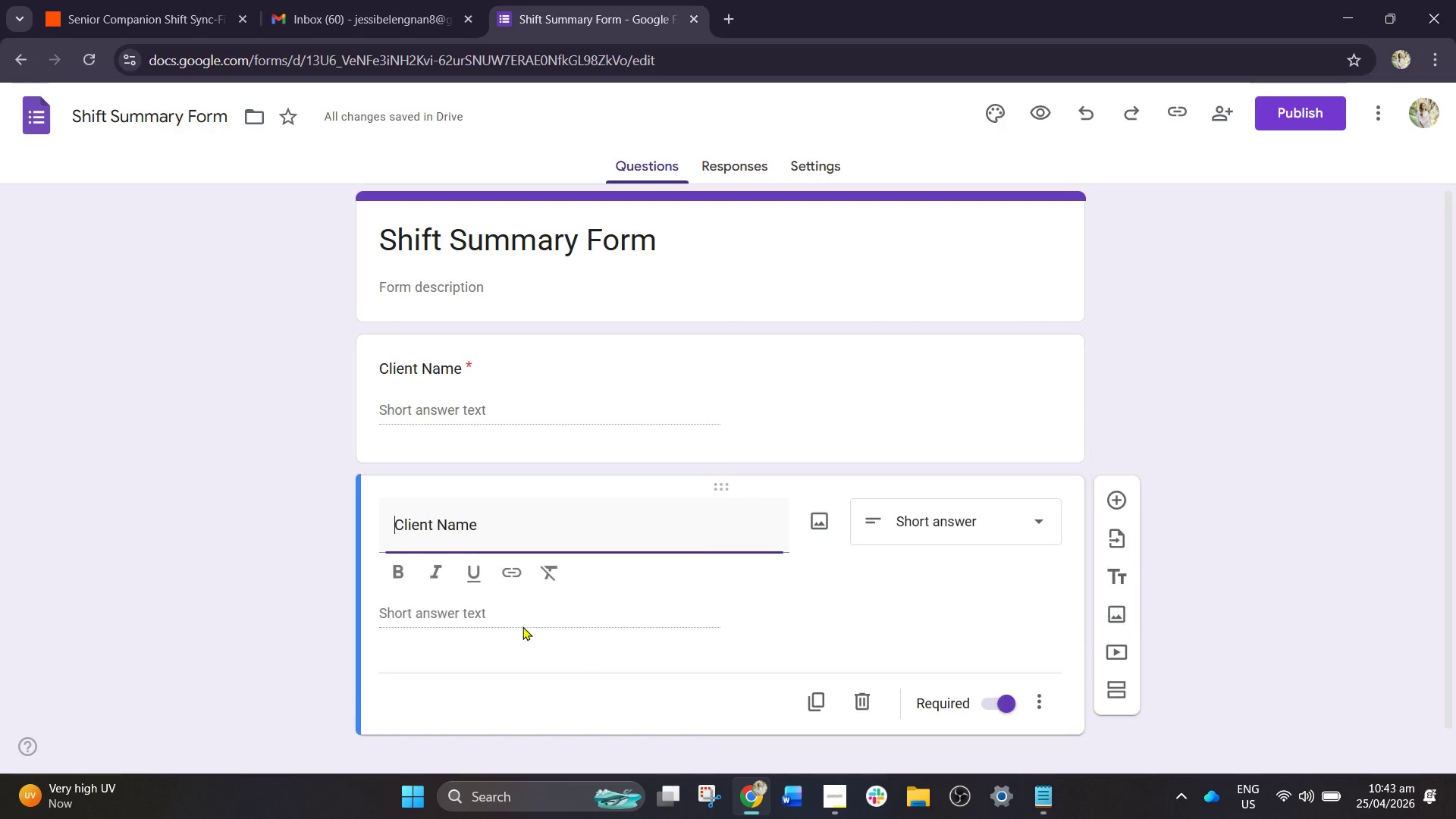 
scroll: coordinate [523, 443], scroll_direction: down, amount: 3.0
 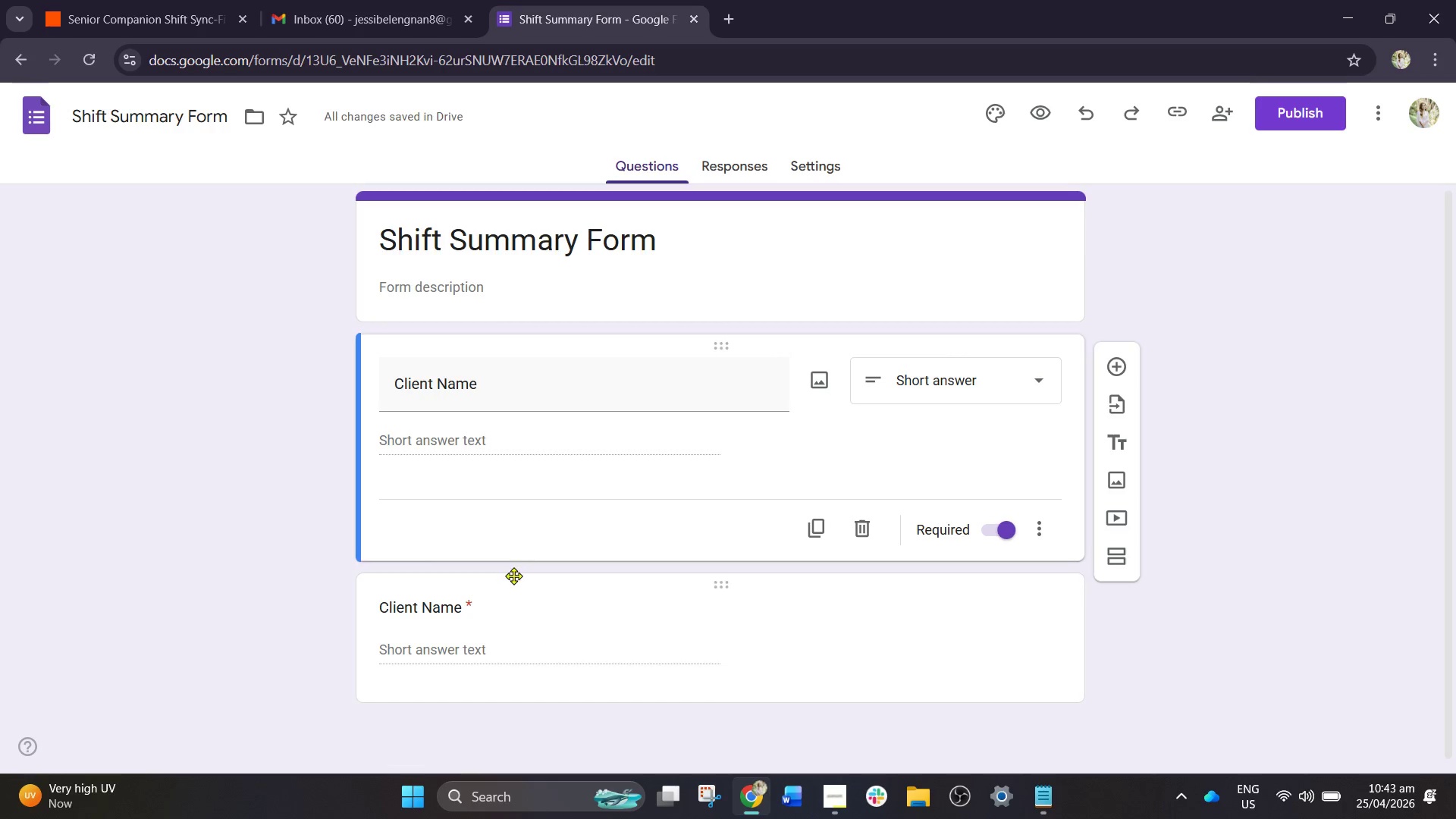 
double_click([522, 626])
 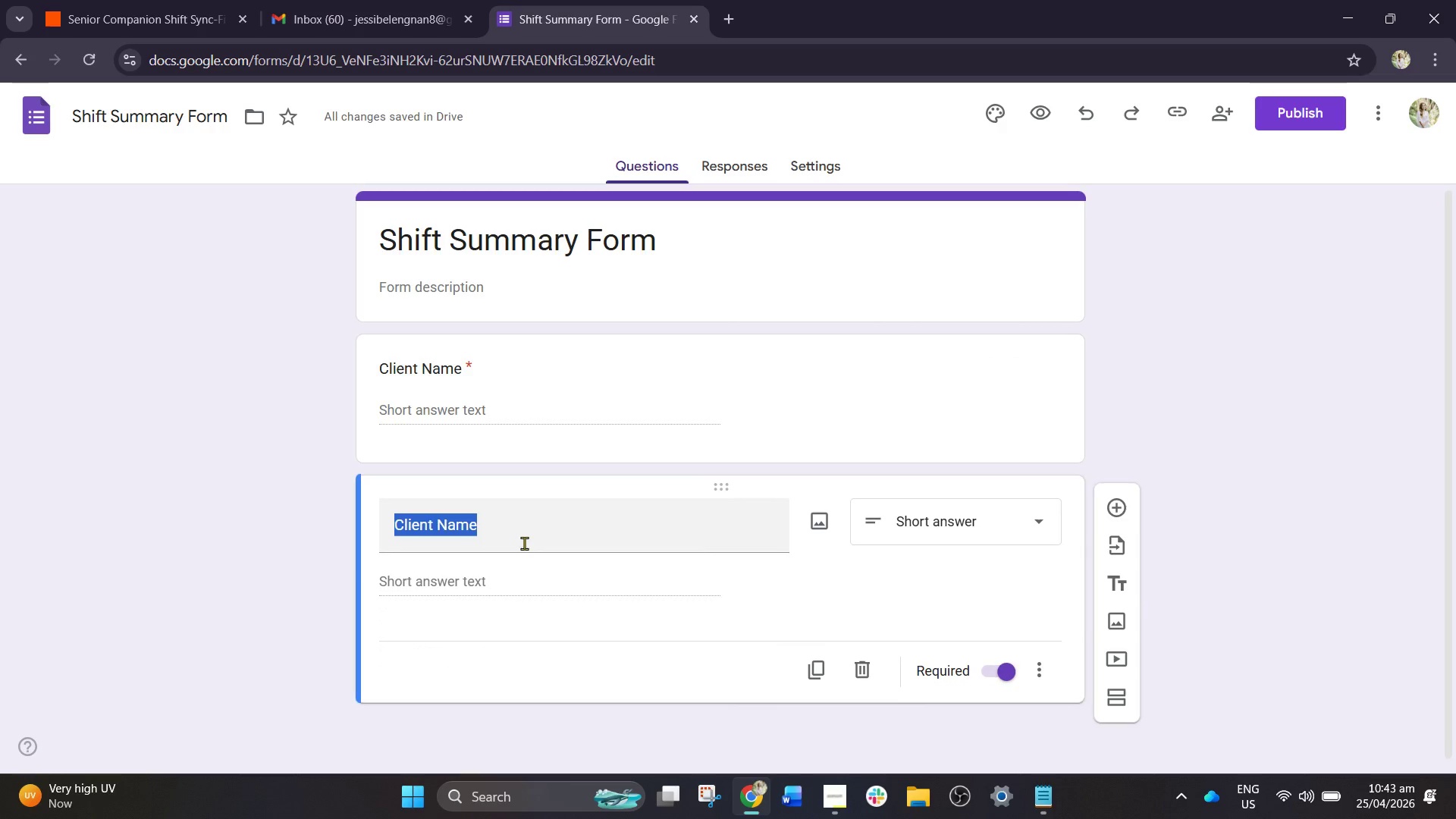 
triple_click([524, 543])
 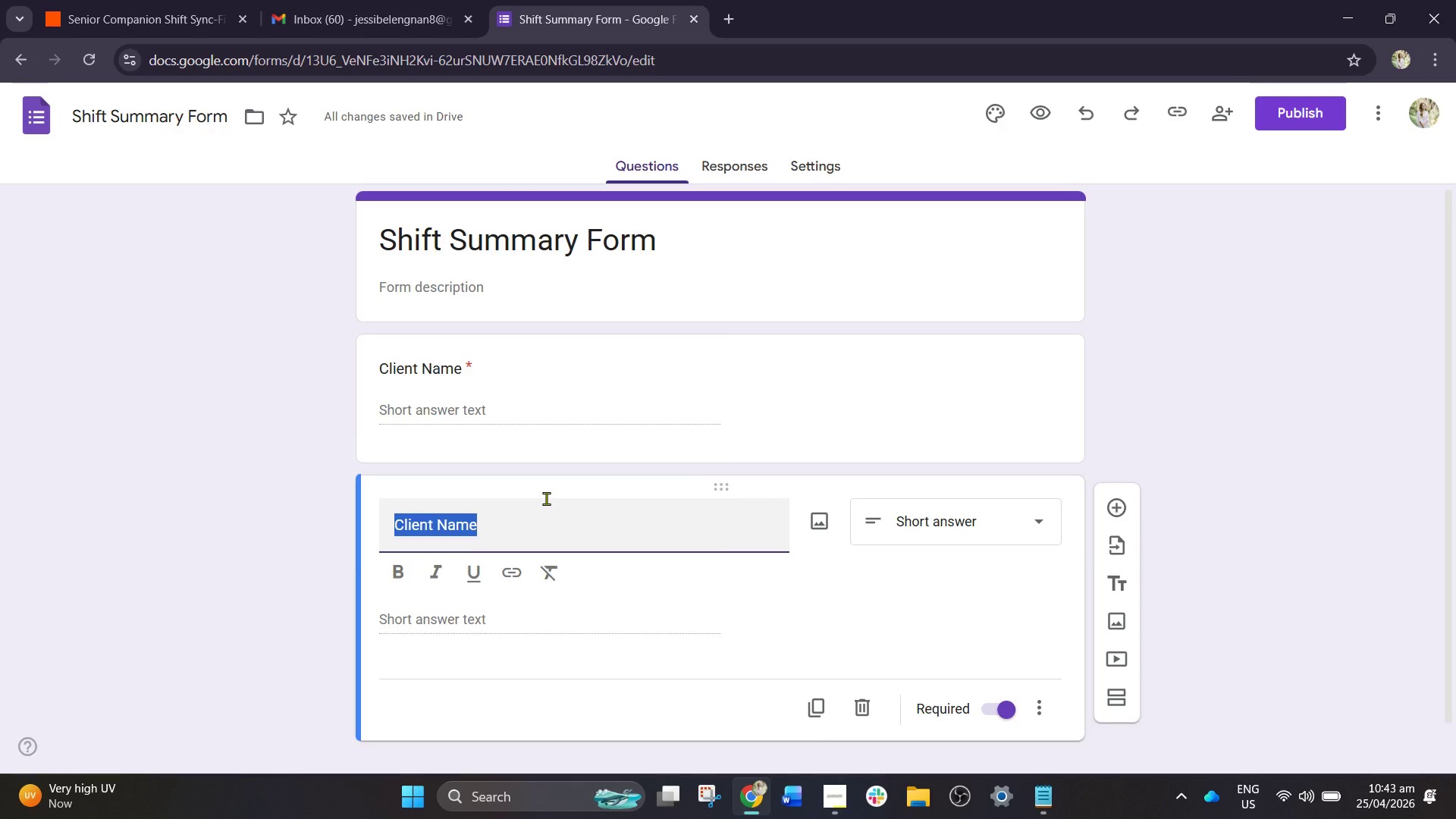 
type(Coma)
key(Backspace)
type(oa)
key(Backspace)
key(Backspace)
type(panion NAme)
key(Backspace)
key(Backspace)
key(Backspace)
type(ame)
 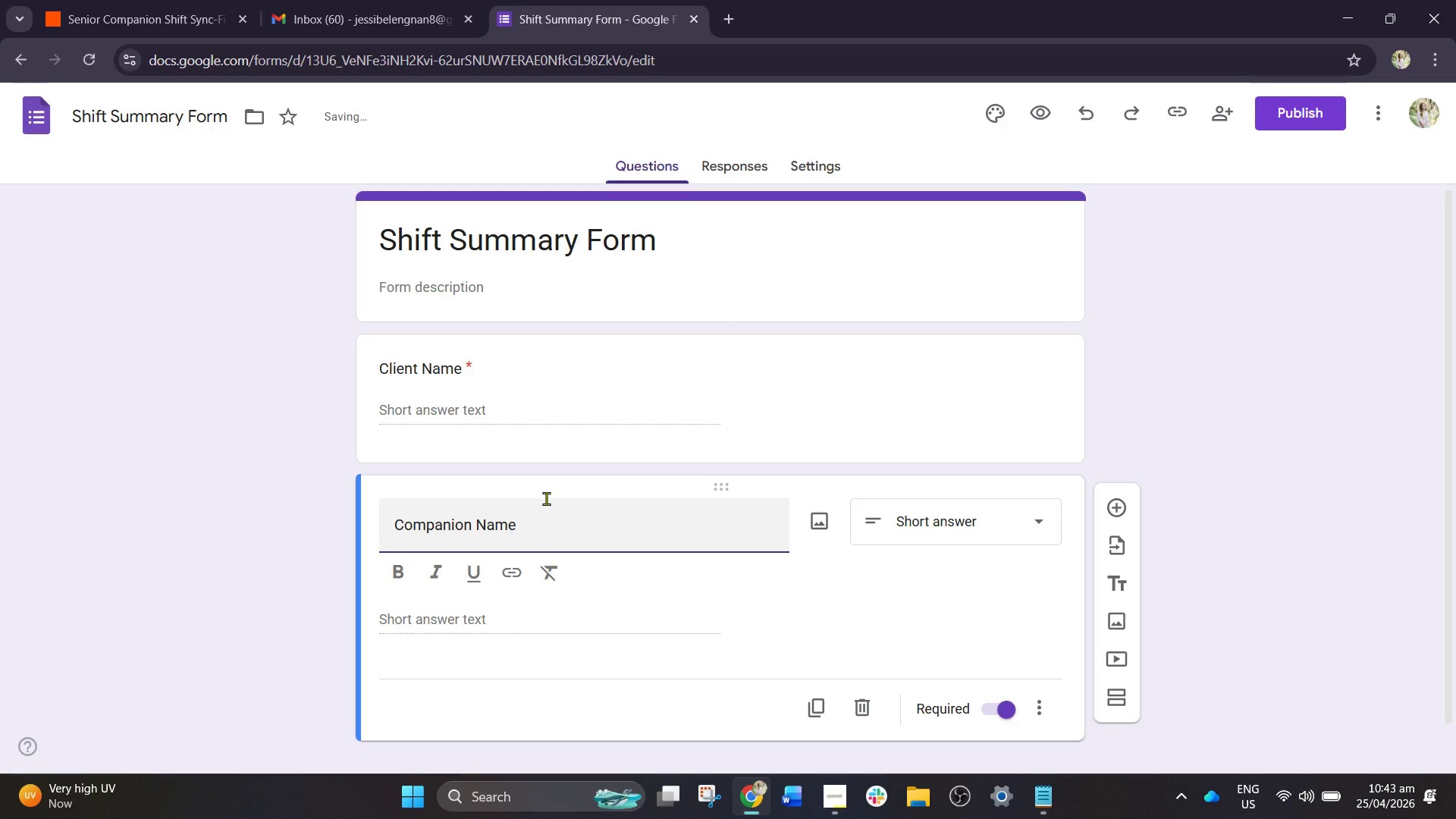 
left_click([824, 701])
 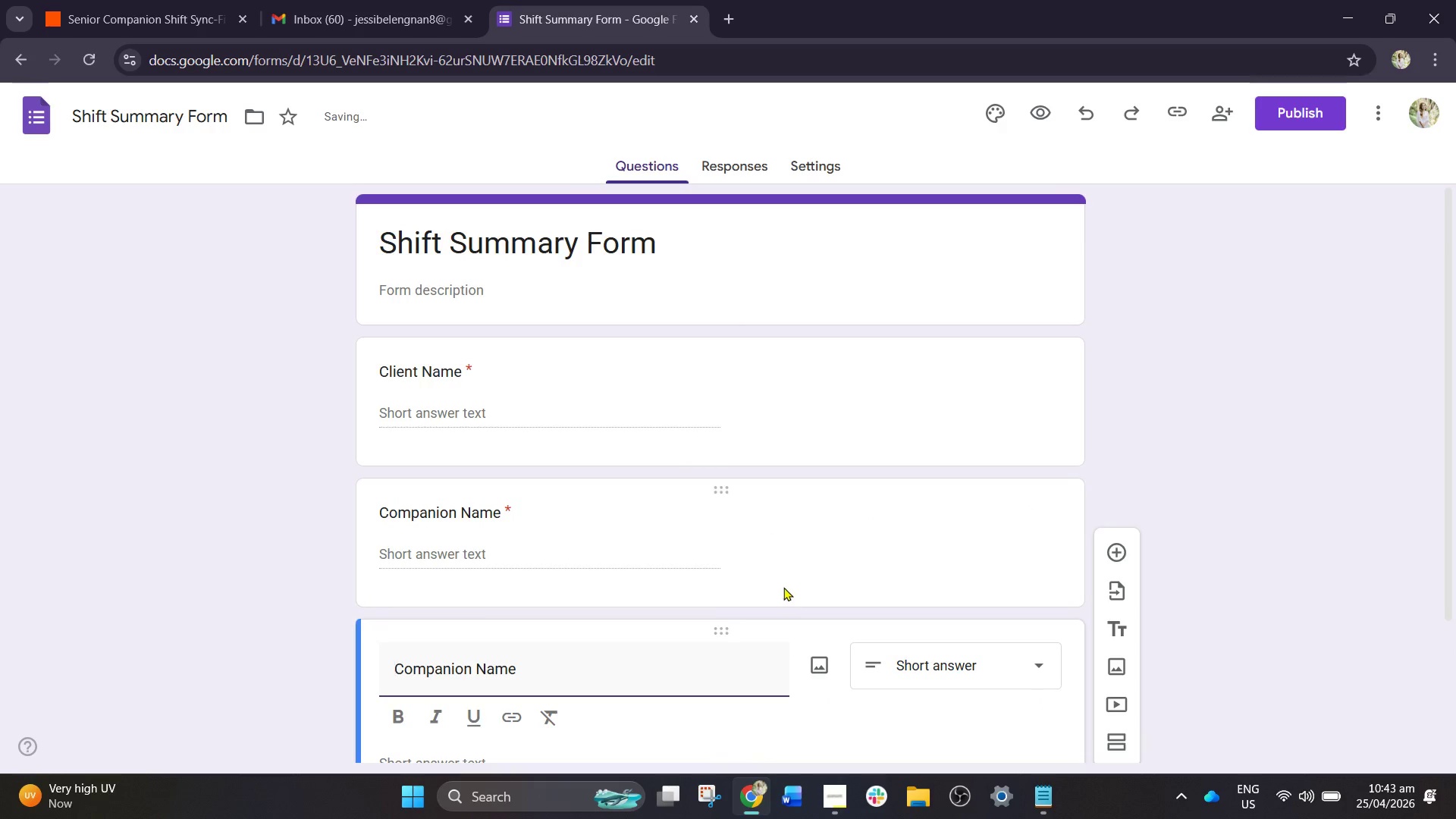 
scroll: coordinate [760, 611], scroll_direction: down, amount: 2.0
 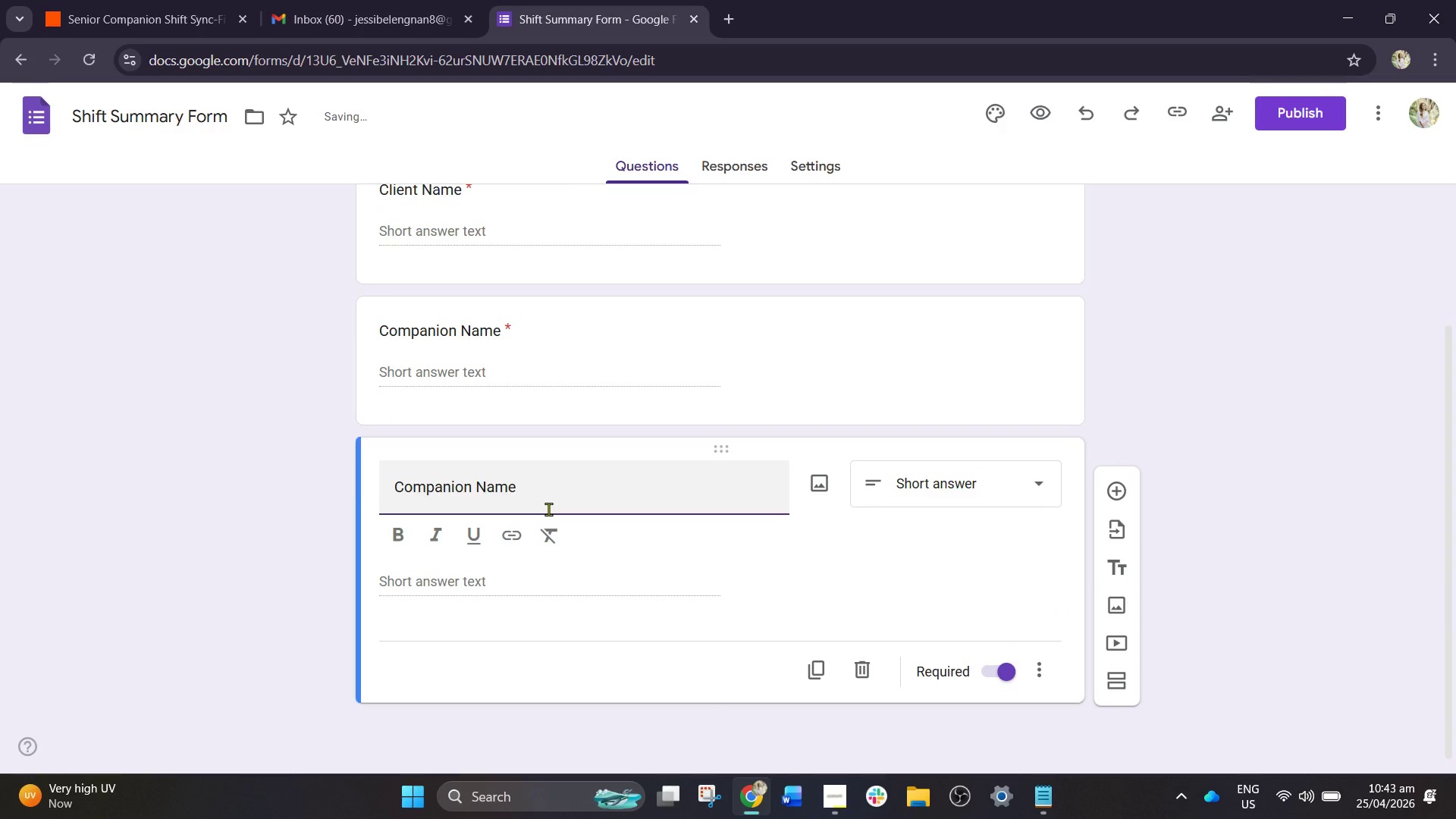 
left_click([548, 509])
 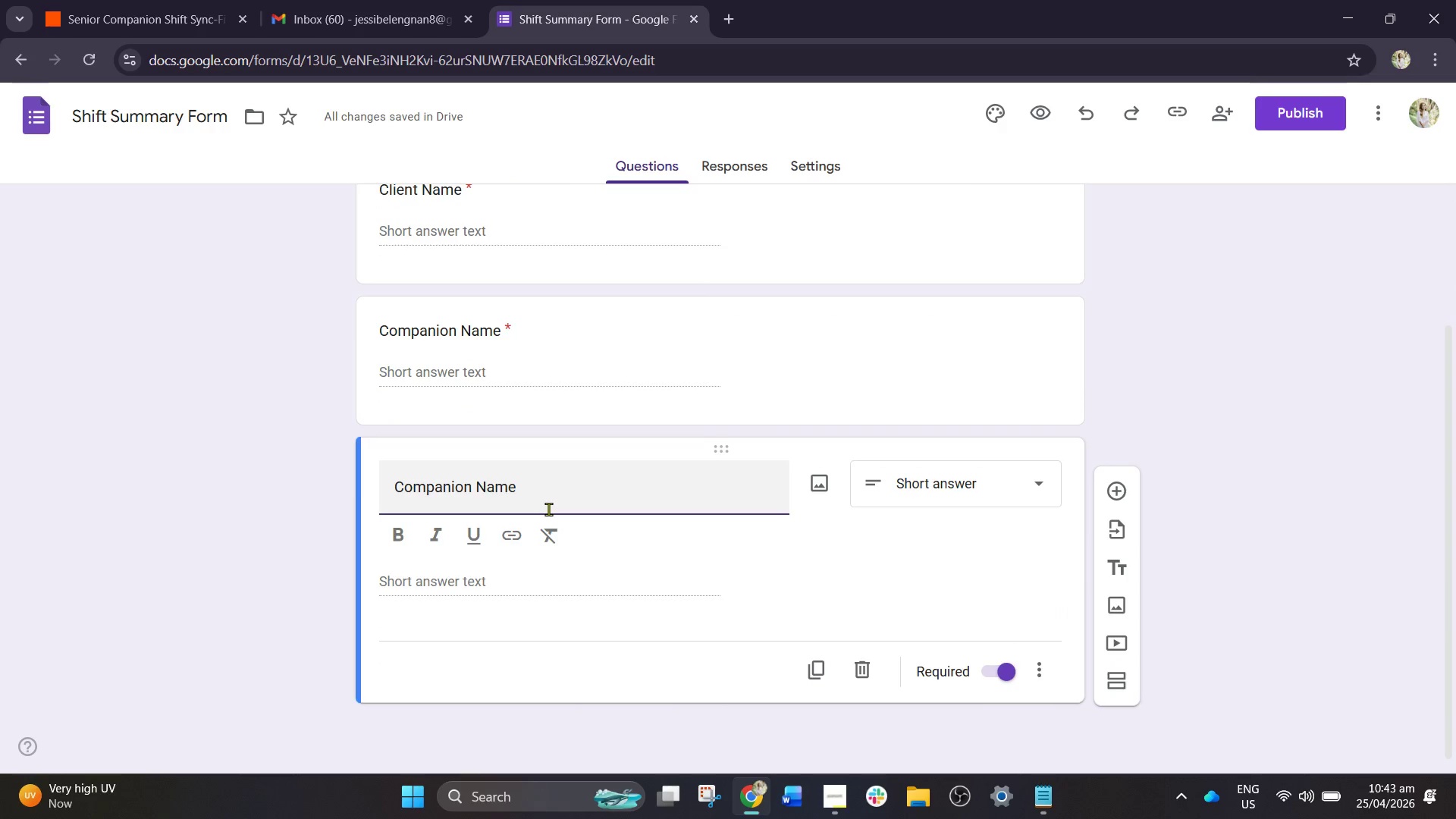 
hold_key(key=ShiftLeft, duration=0.48)
 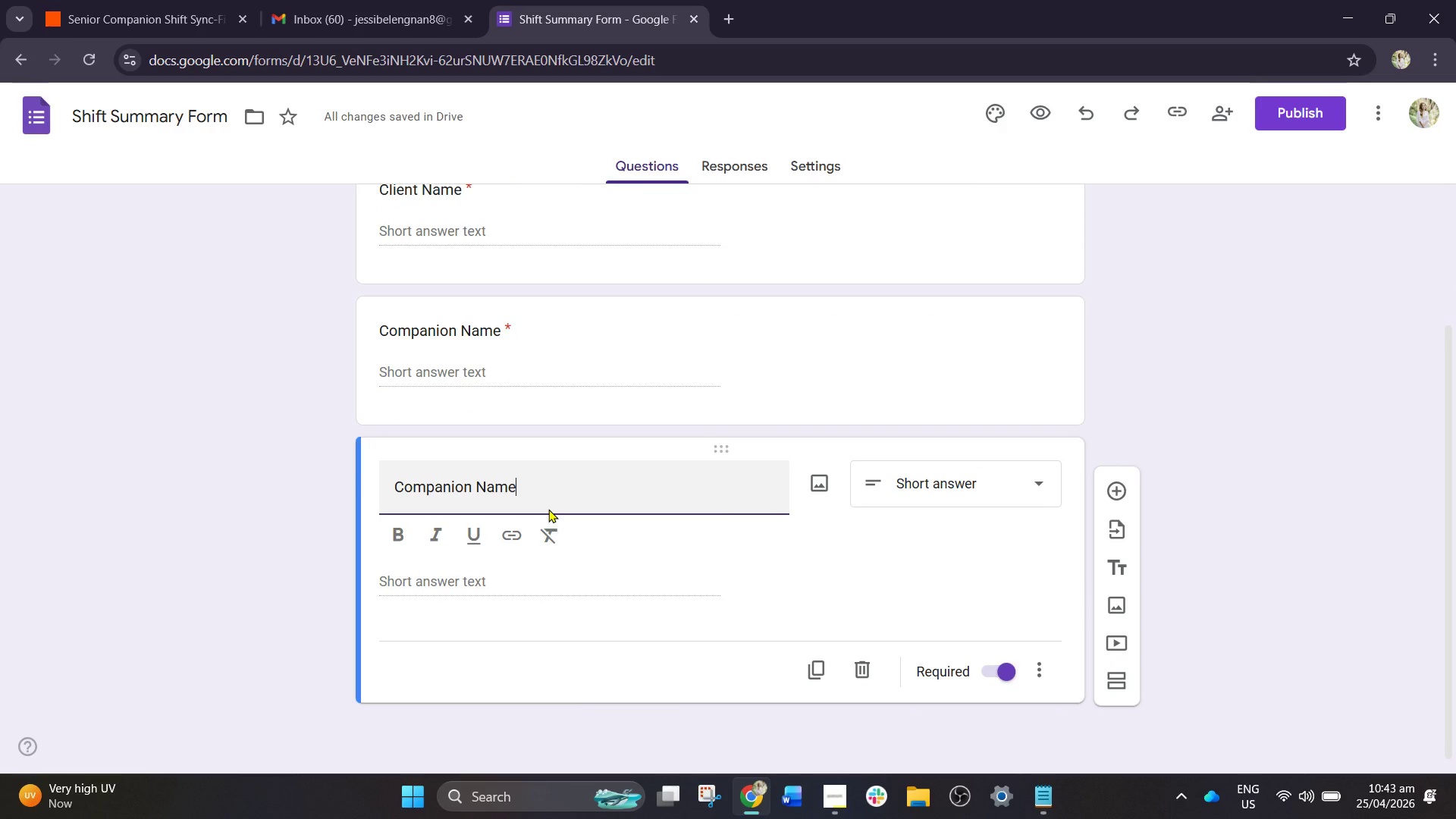 
key(Control+A)
 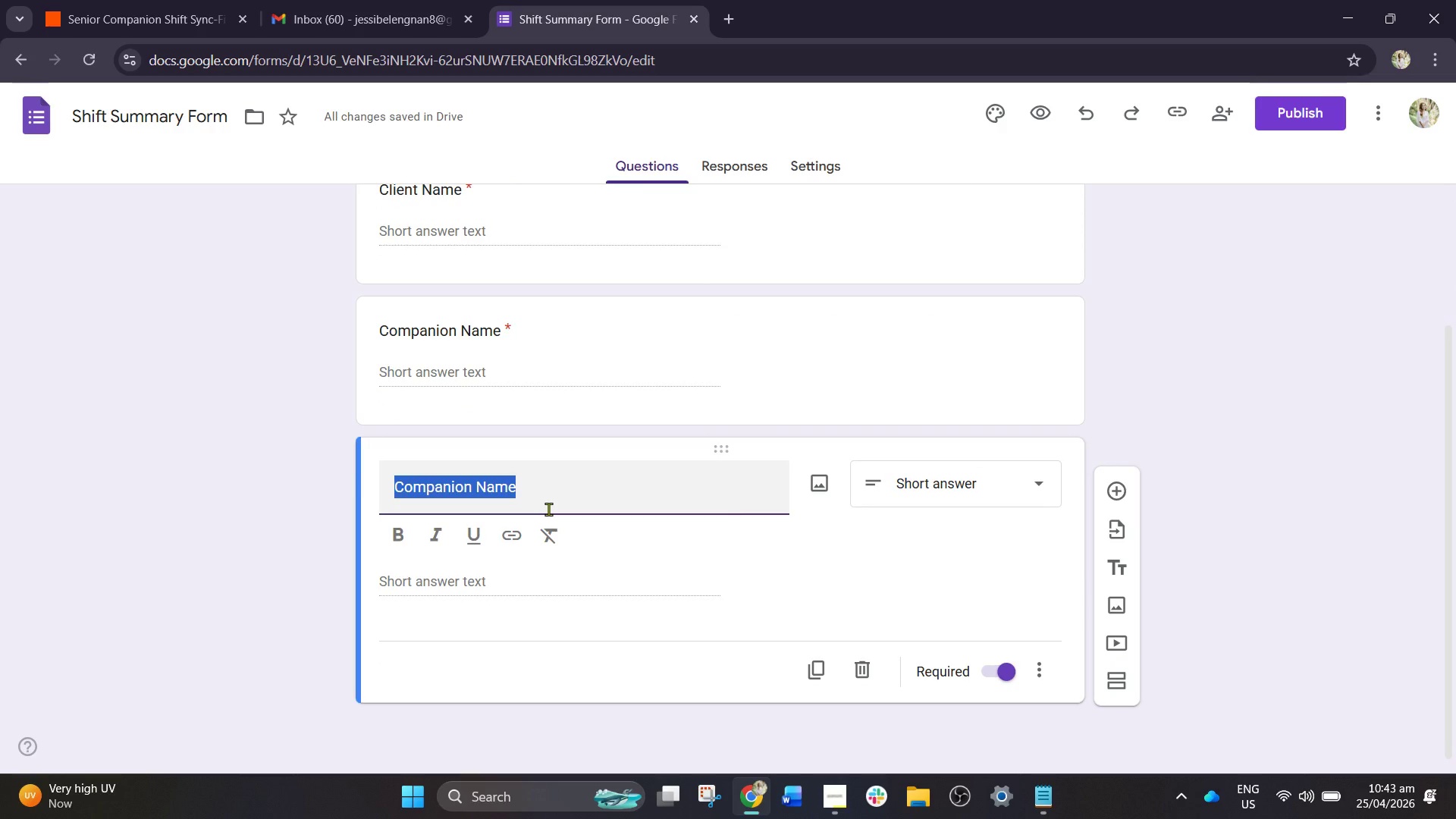 
type(Vsit Dte)
 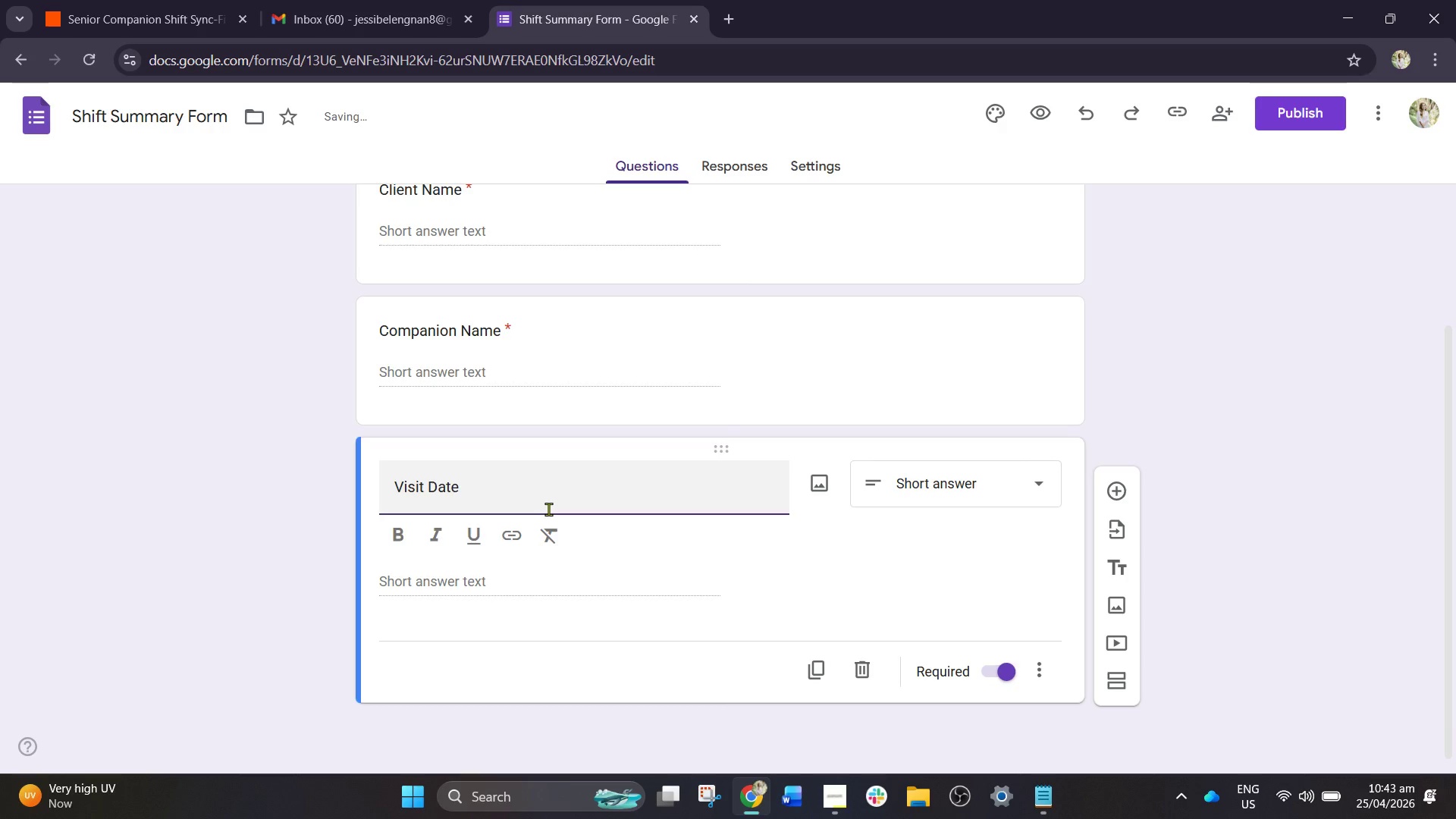 
 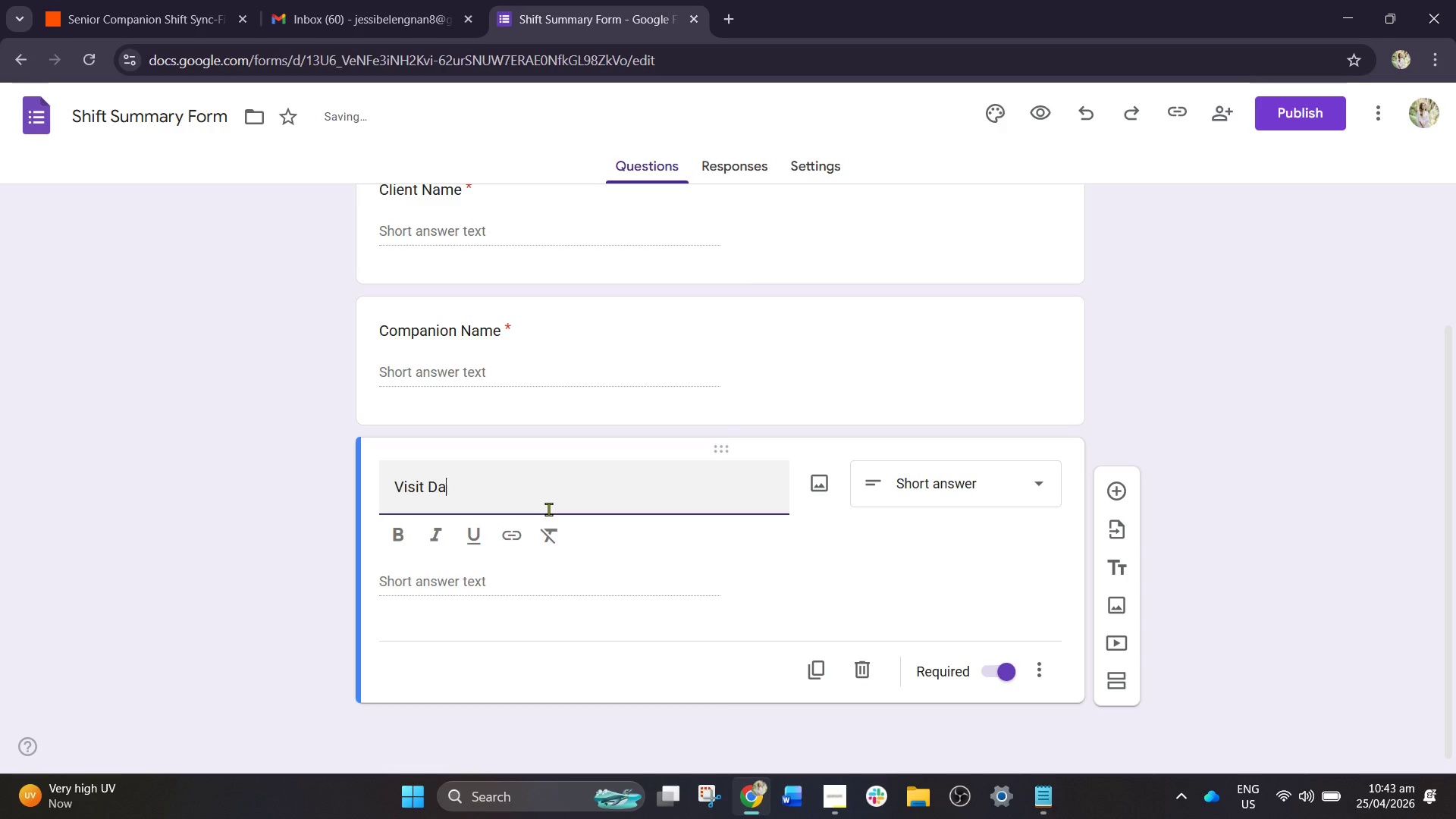 
hold_key(key=A, duration=0.38)
 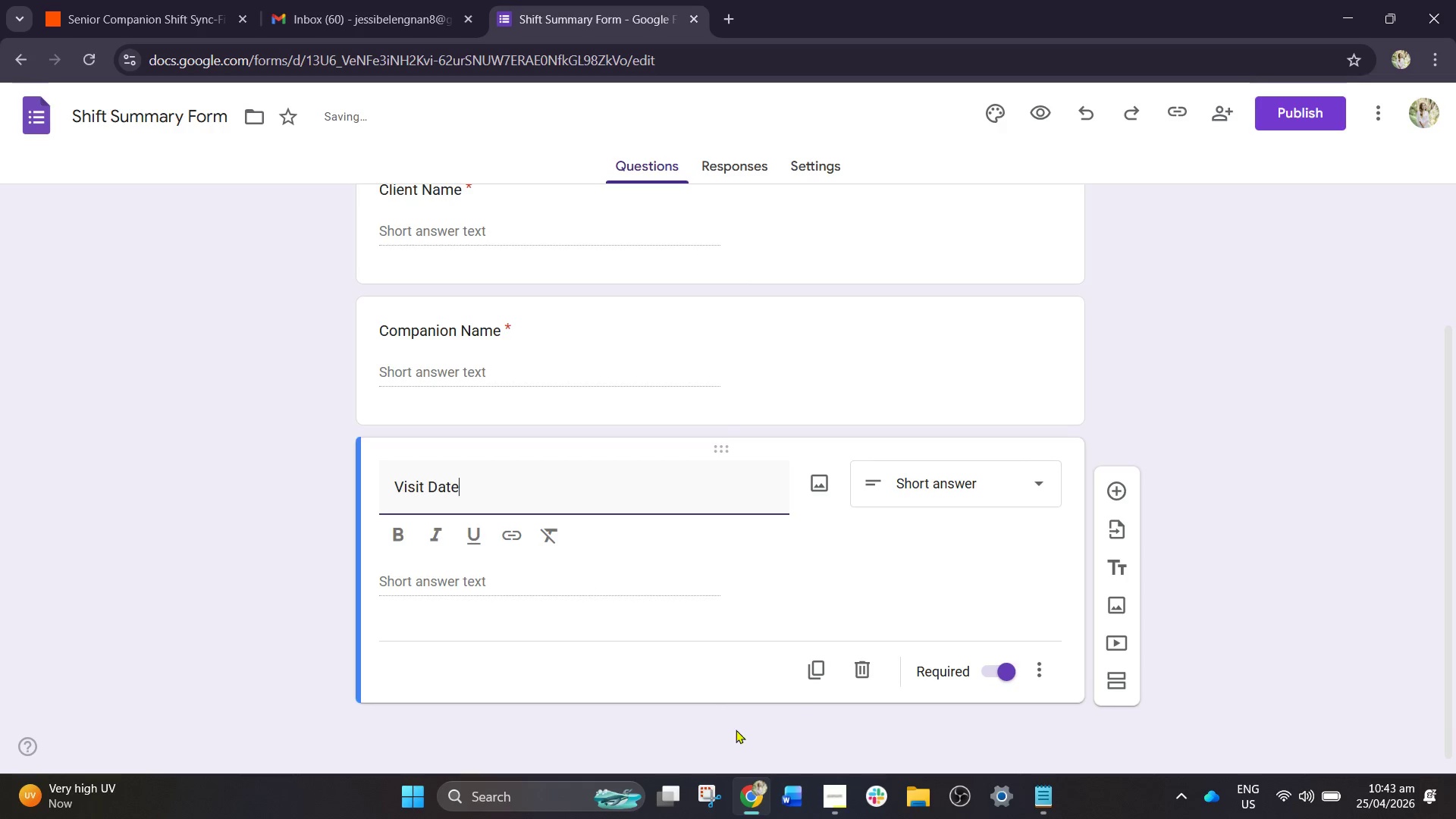 
left_click([815, 667])
 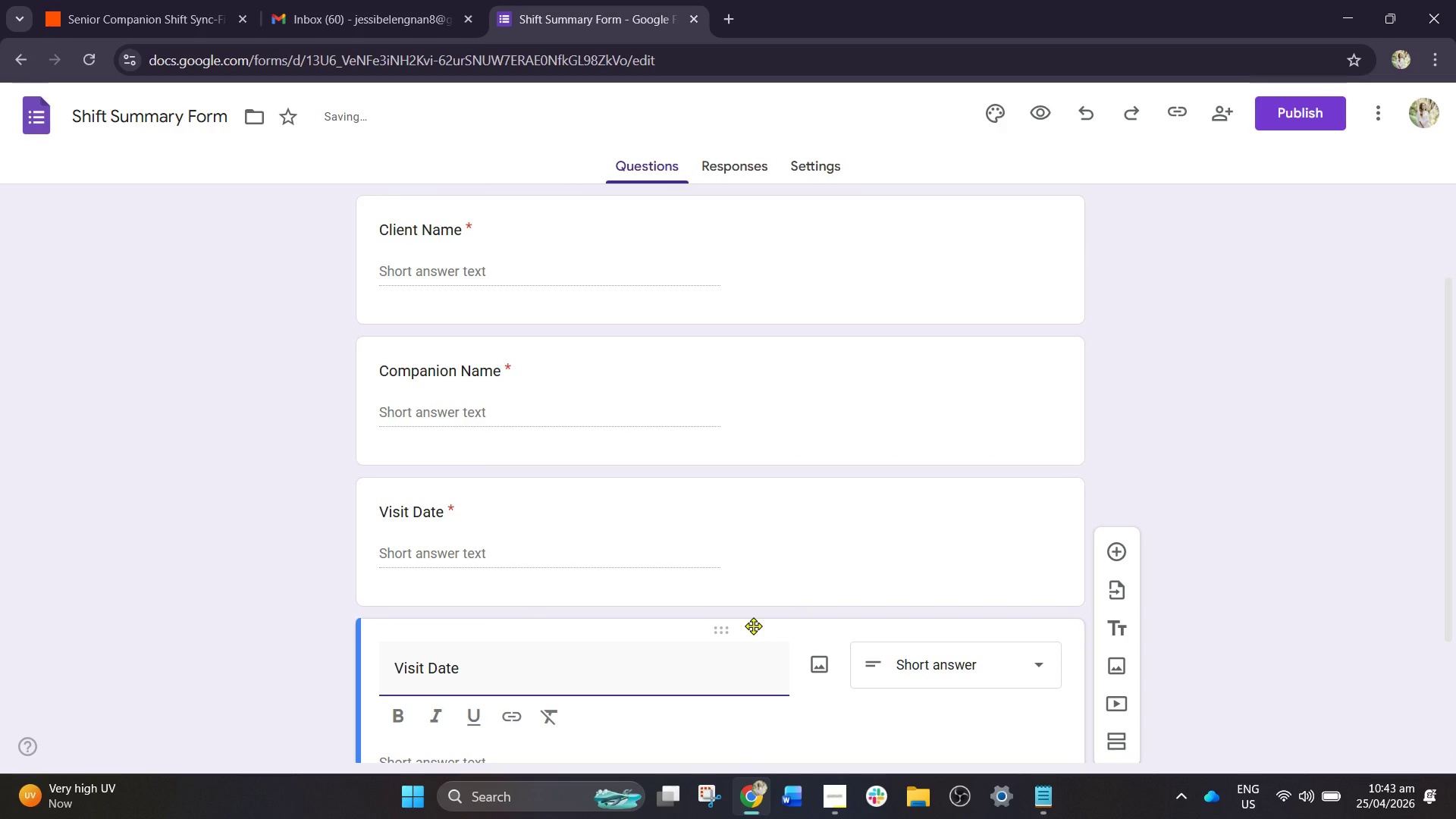 
scroll: coordinate [754, 627], scroll_direction: down, amount: 3.0
 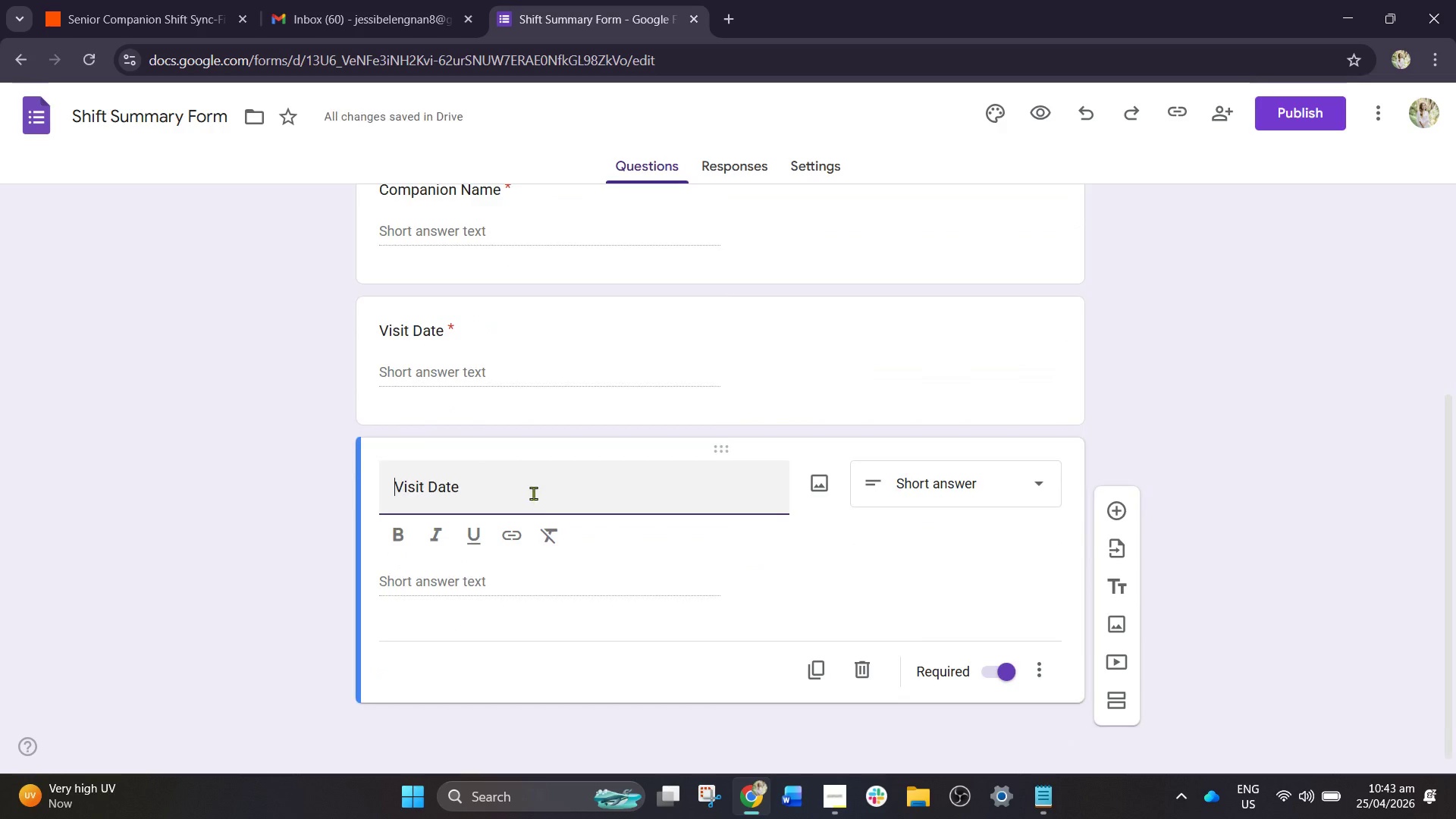 
left_click([533, 493])
 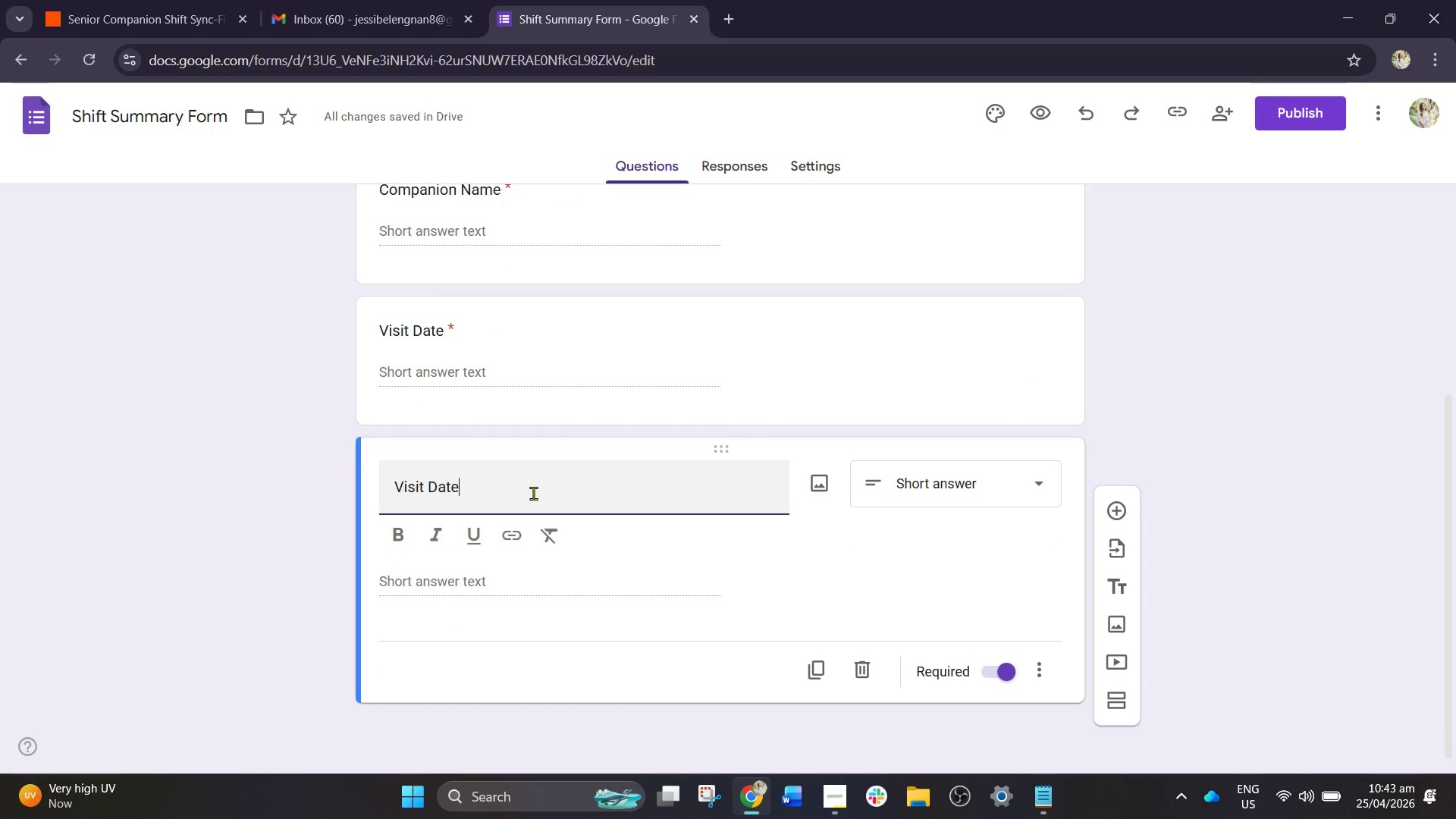 
key(Control+A)
 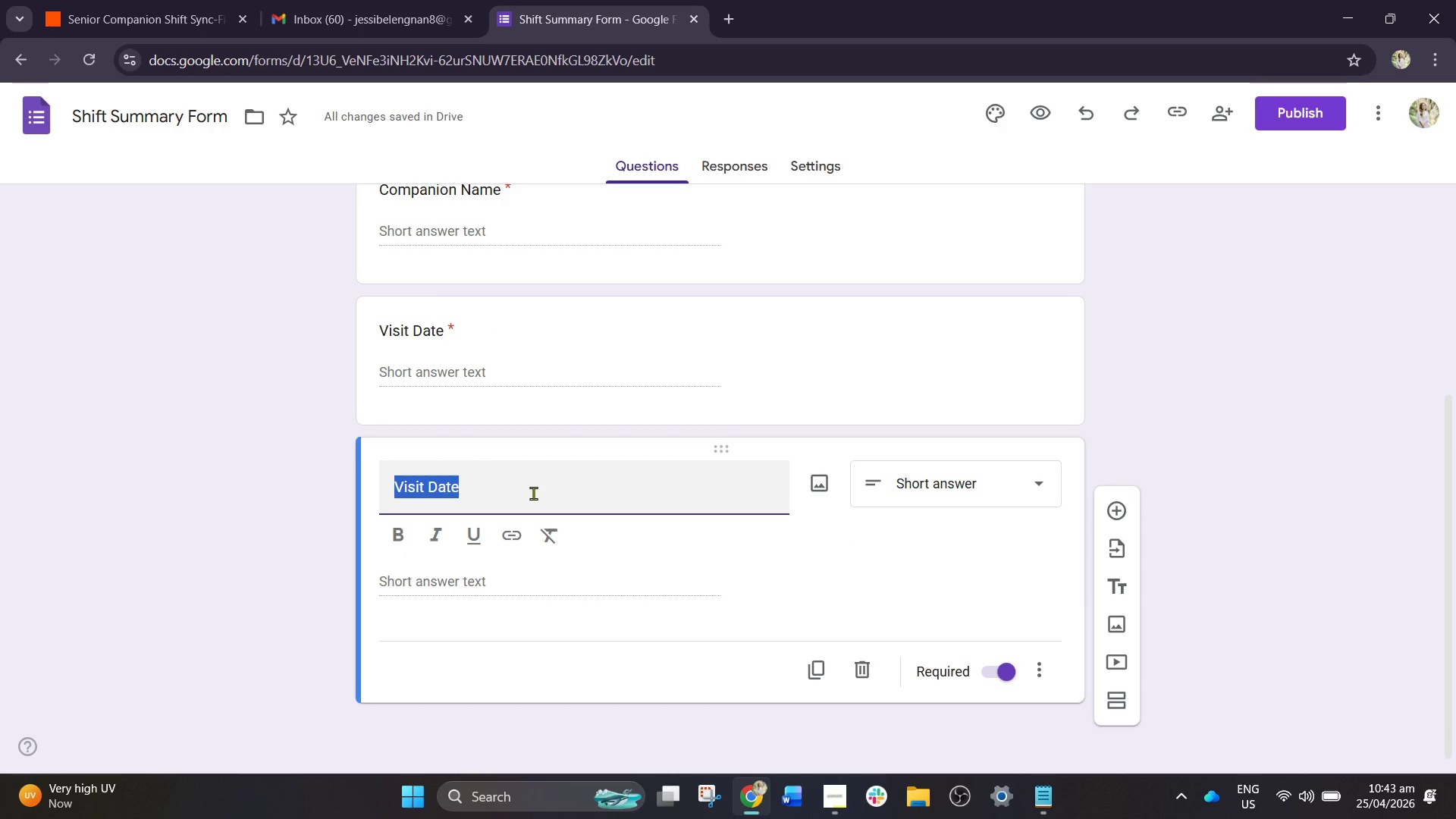 
type(Check )
key(Backspace)
type(-Out Time)
 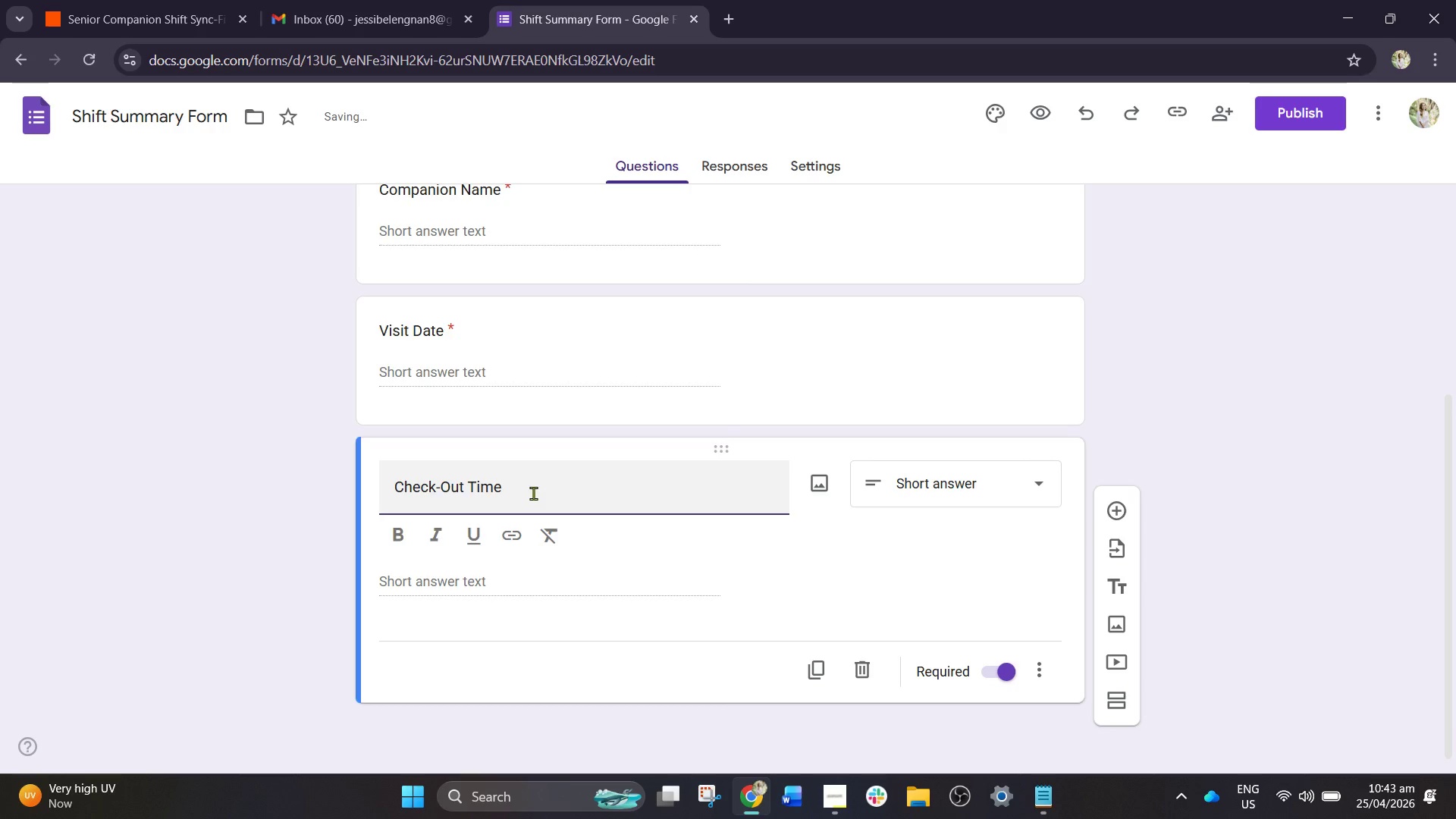 
left_click([808, 667])
 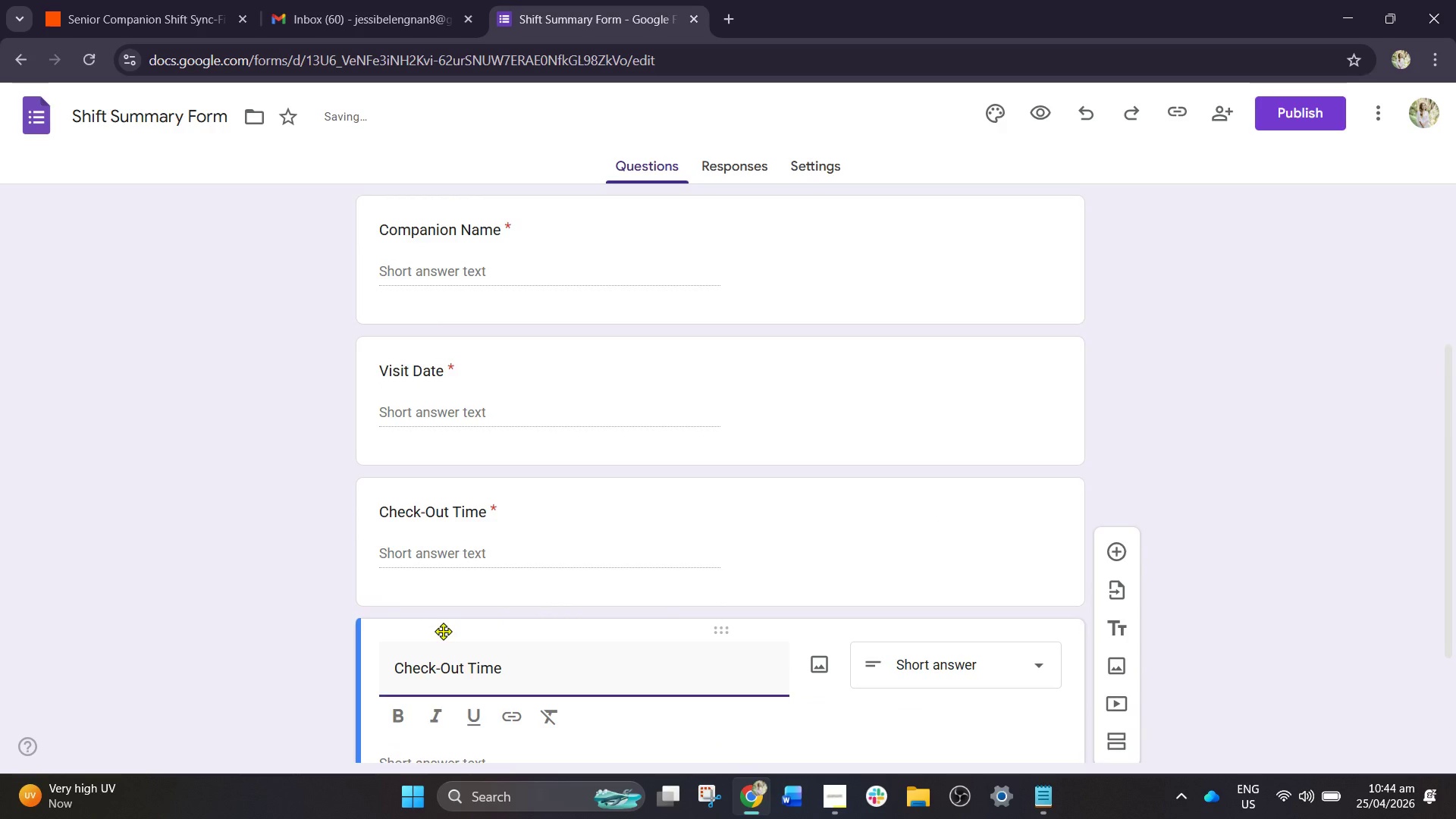 
scroll: coordinate [444, 631], scroll_direction: down, amount: 2.0
 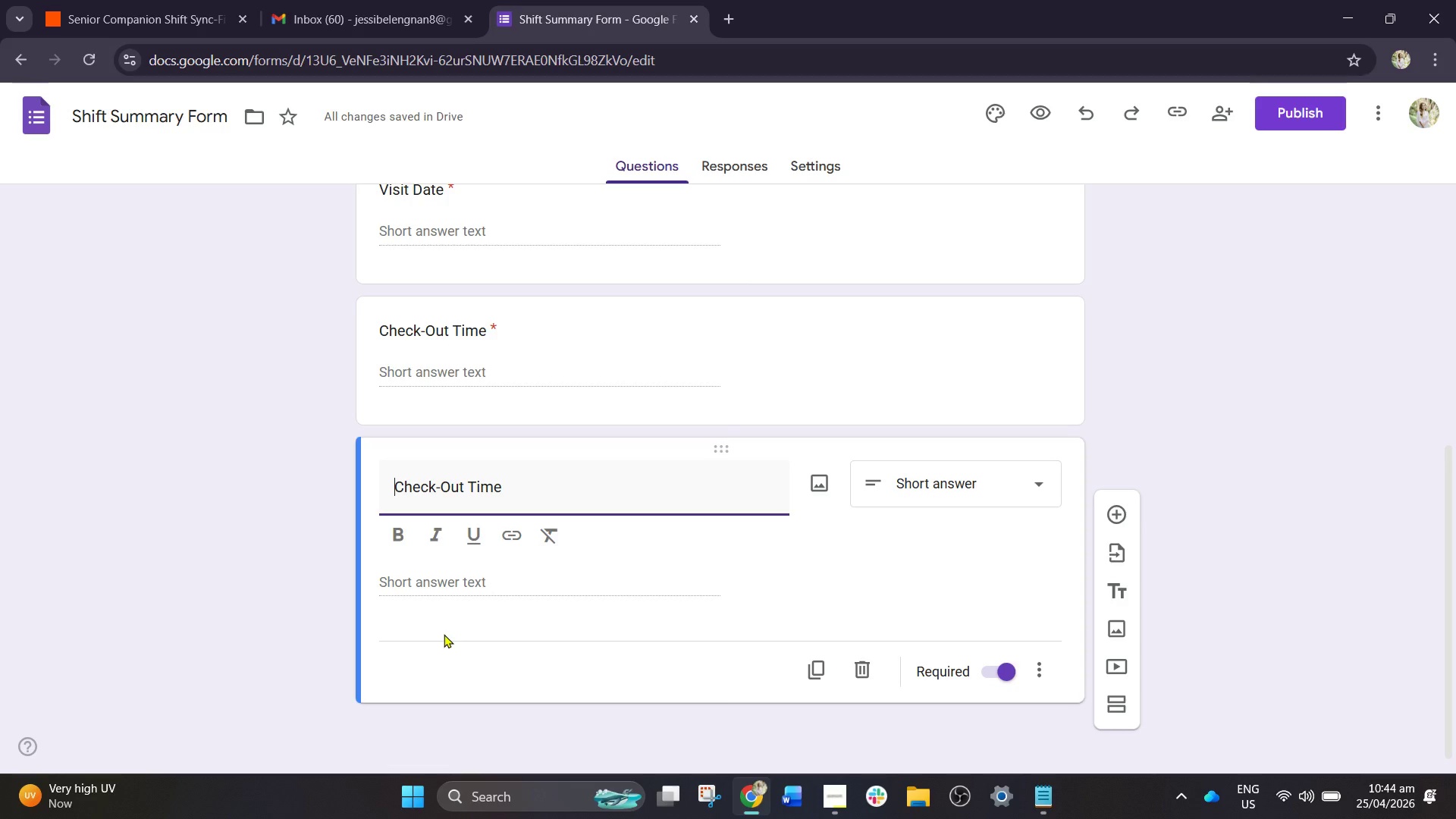 
wait(5.53)
 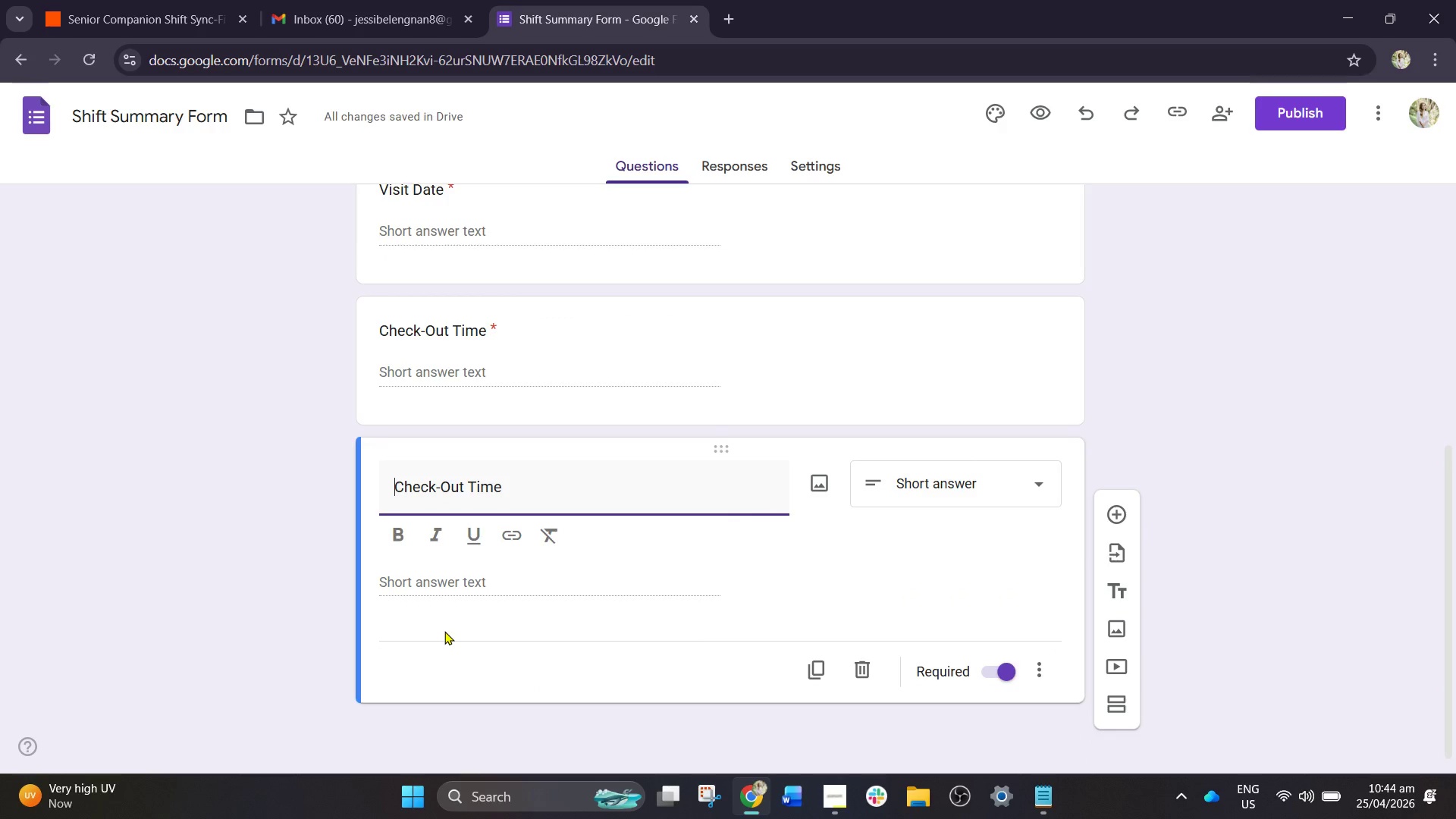 
scroll: coordinate [514, 524], scroll_direction: up, amount: 7.0
 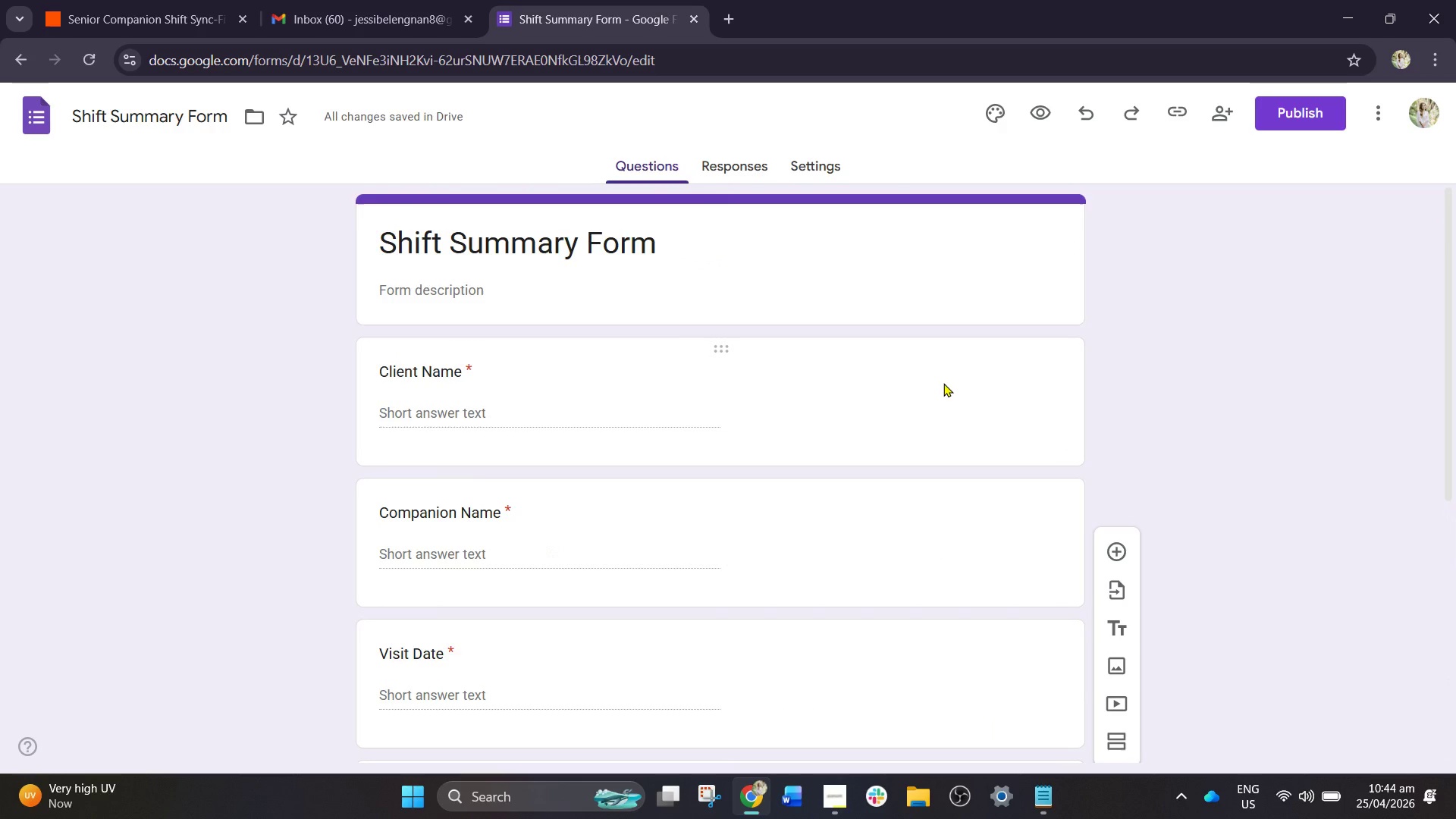 
left_click([943, 383])
 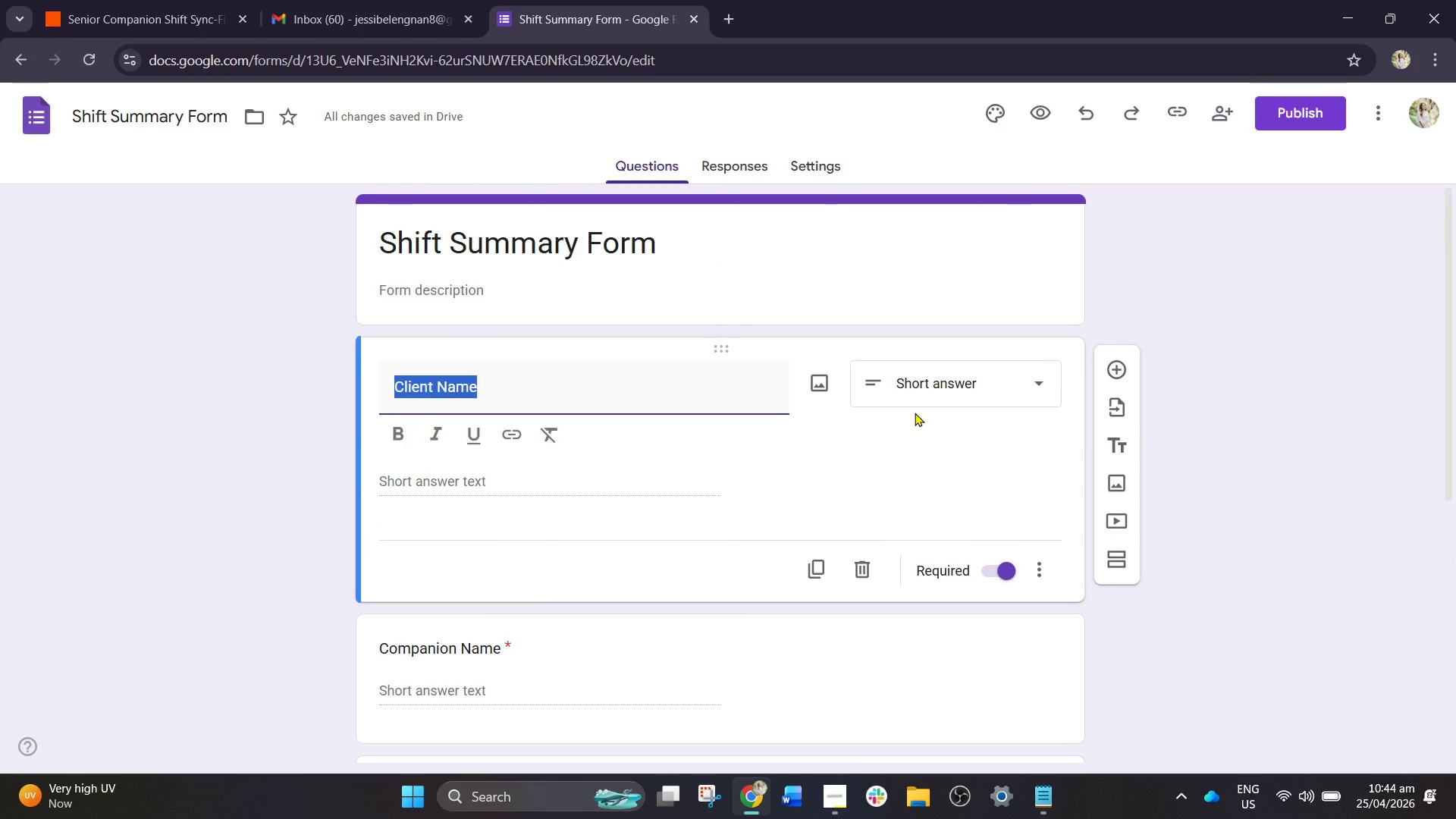 
scroll: coordinate [894, 435], scroll_direction: up, amount: 1.0
 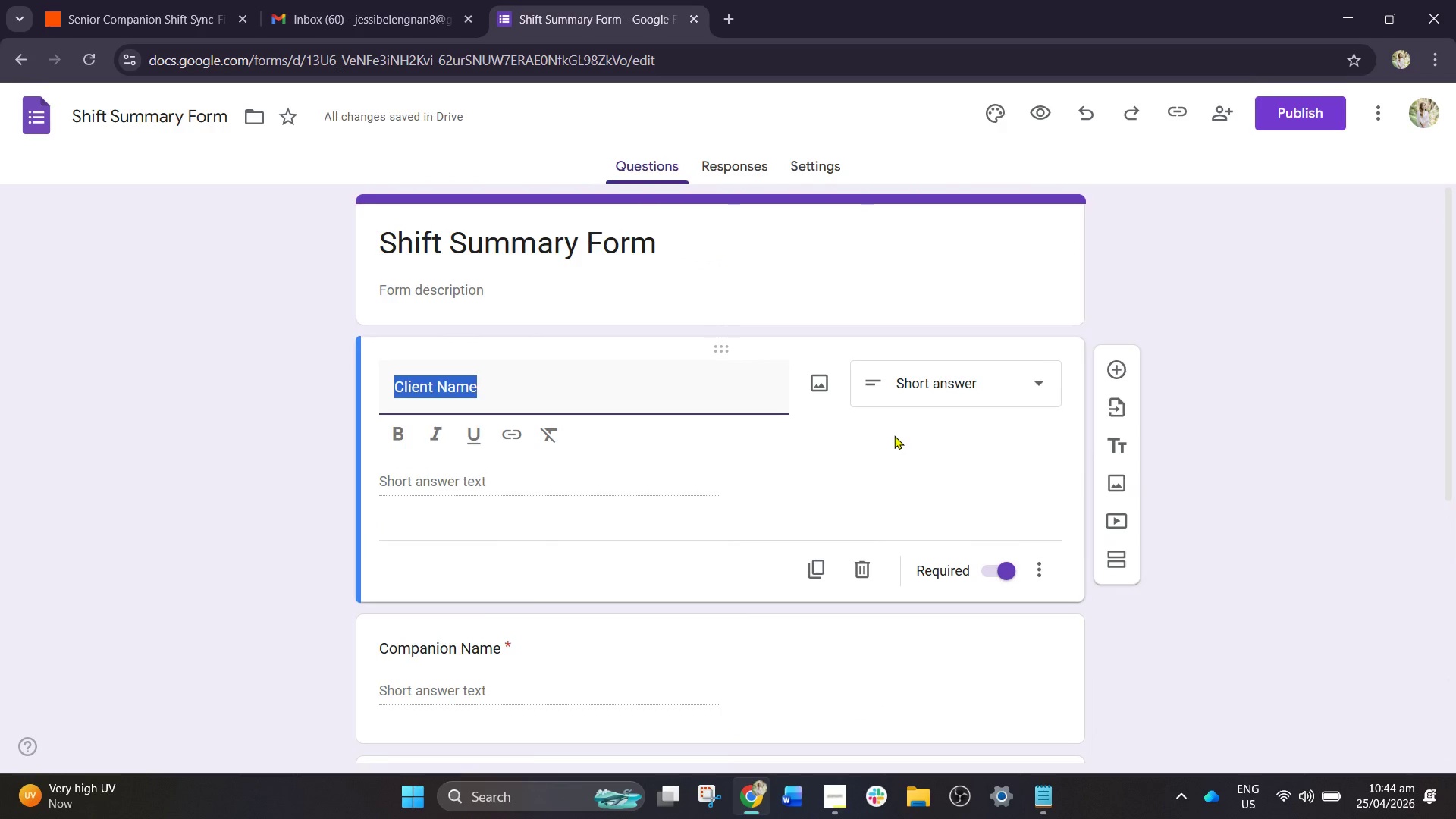 
scroll: coordinate [849, 565], scroll_direction: down, amount: 4.0
 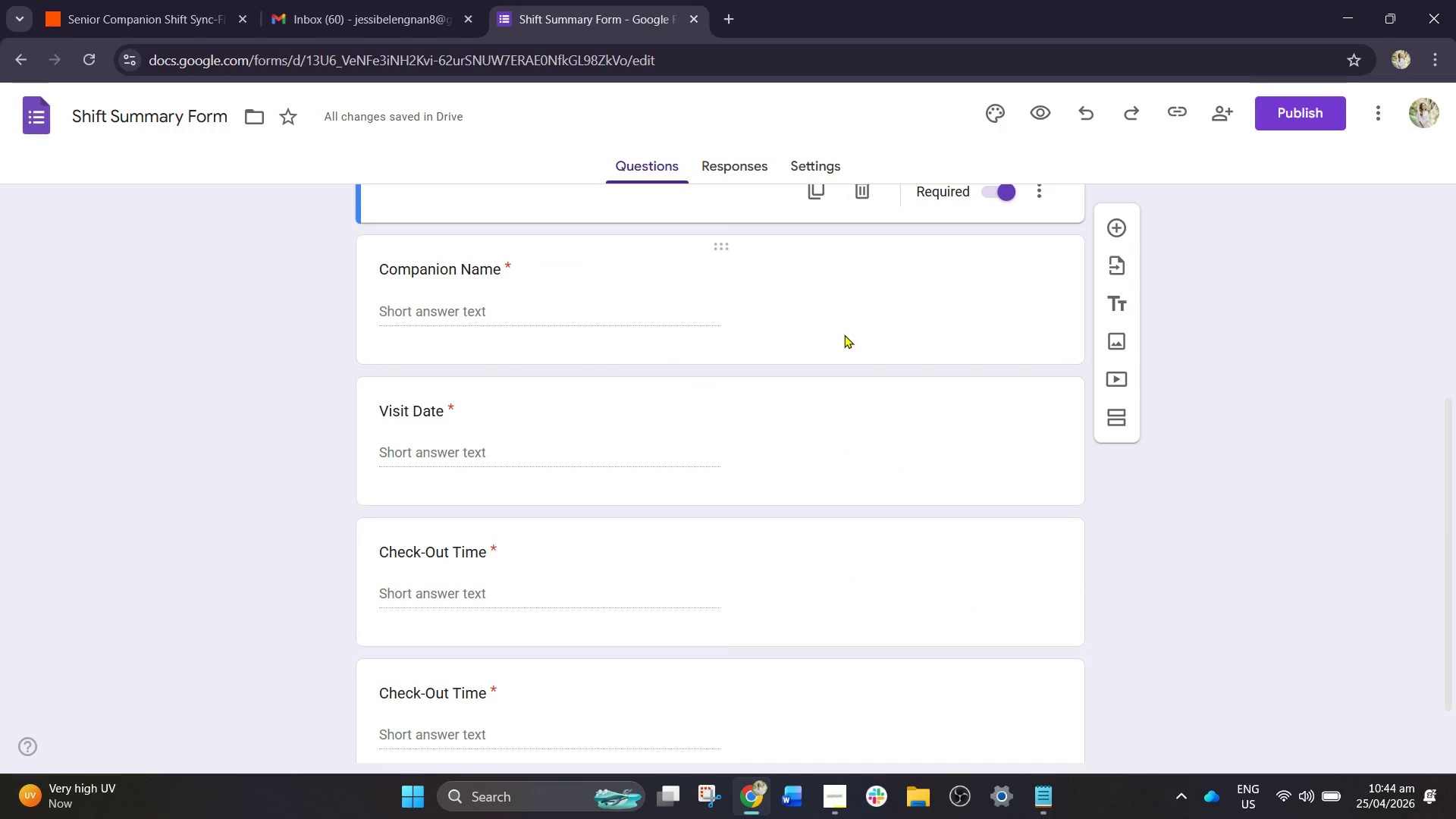 
left_click([846, 330])
 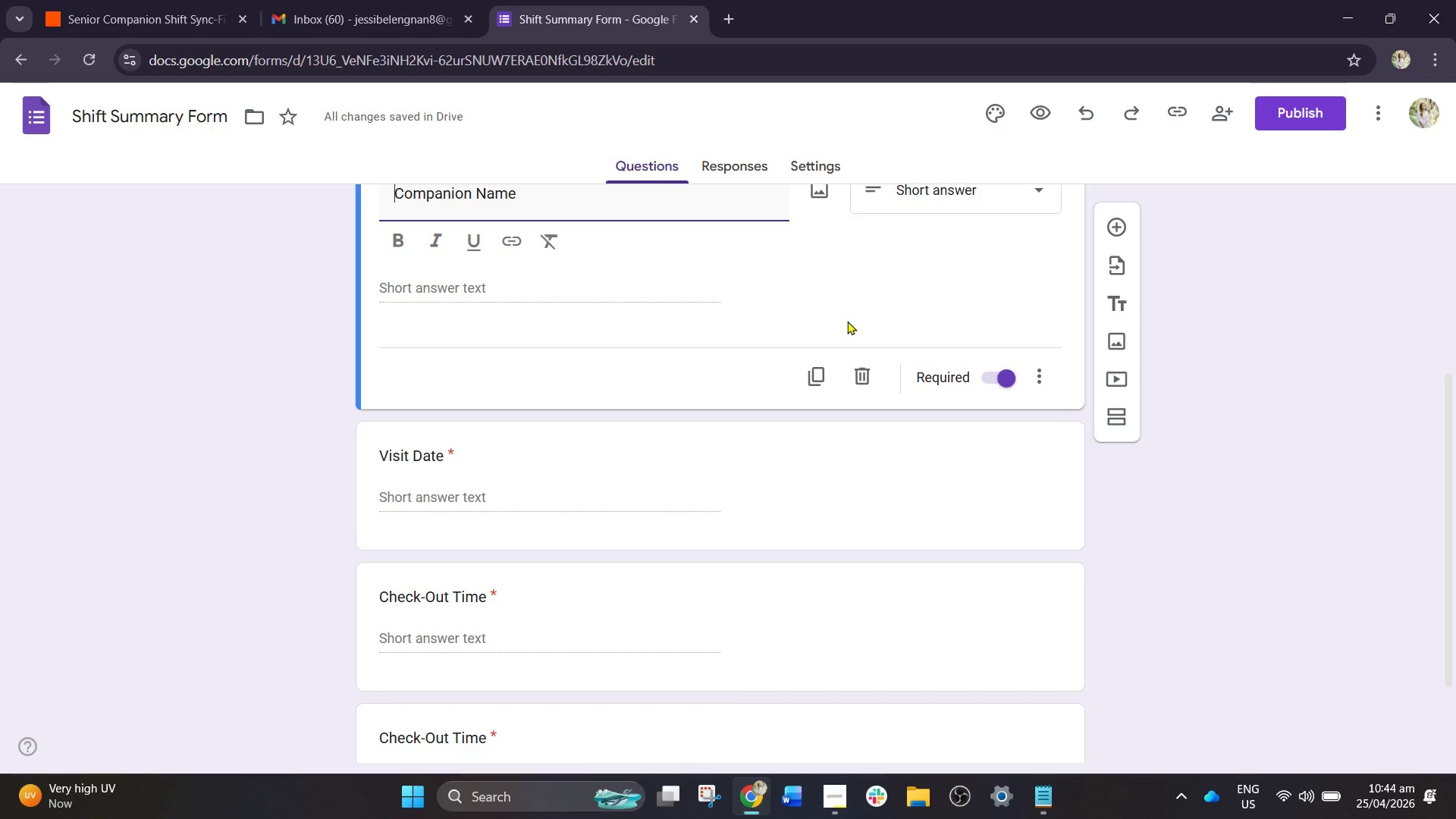 
left_click([719, 482])
 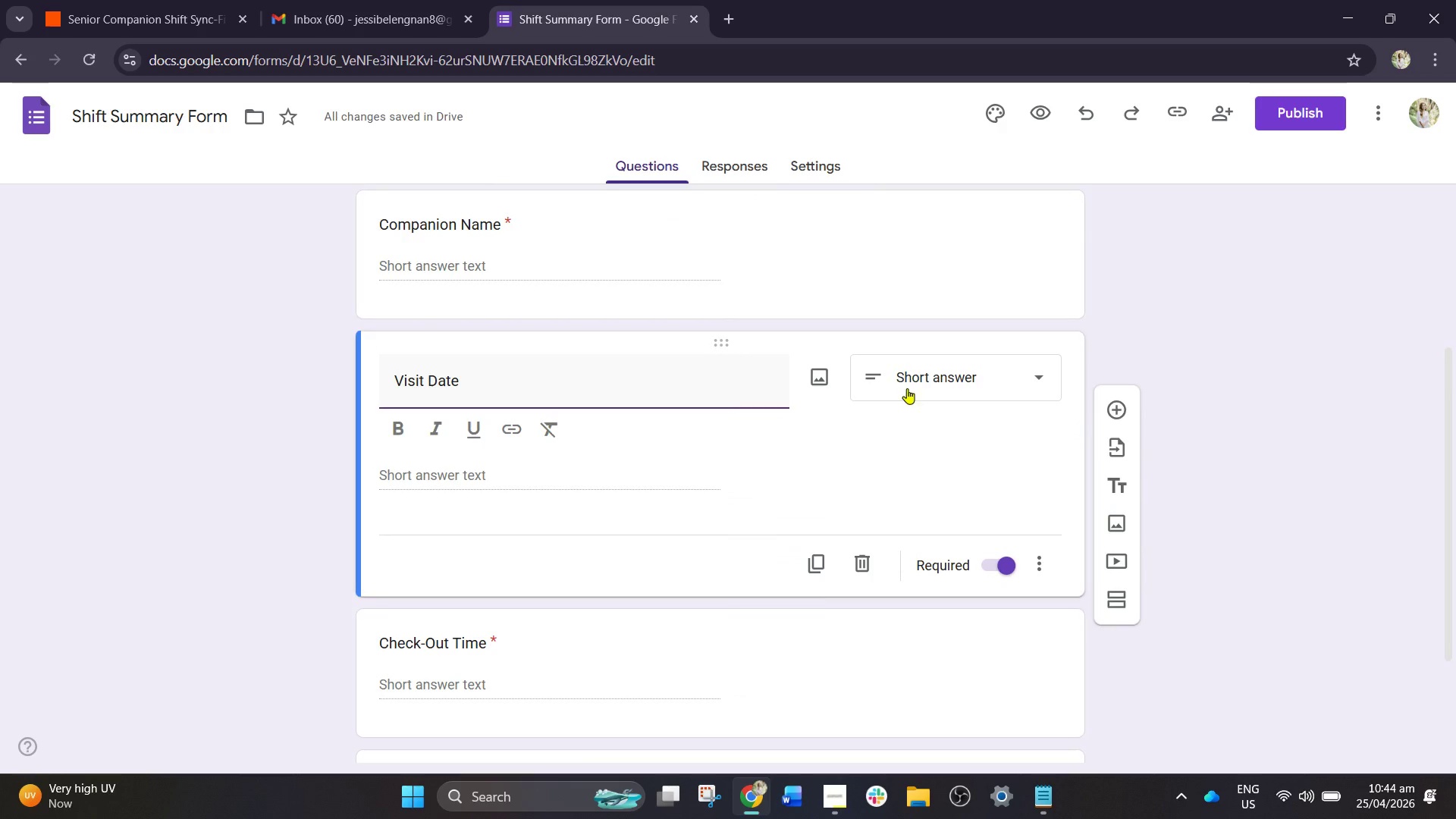 
left_click([937, 381])
 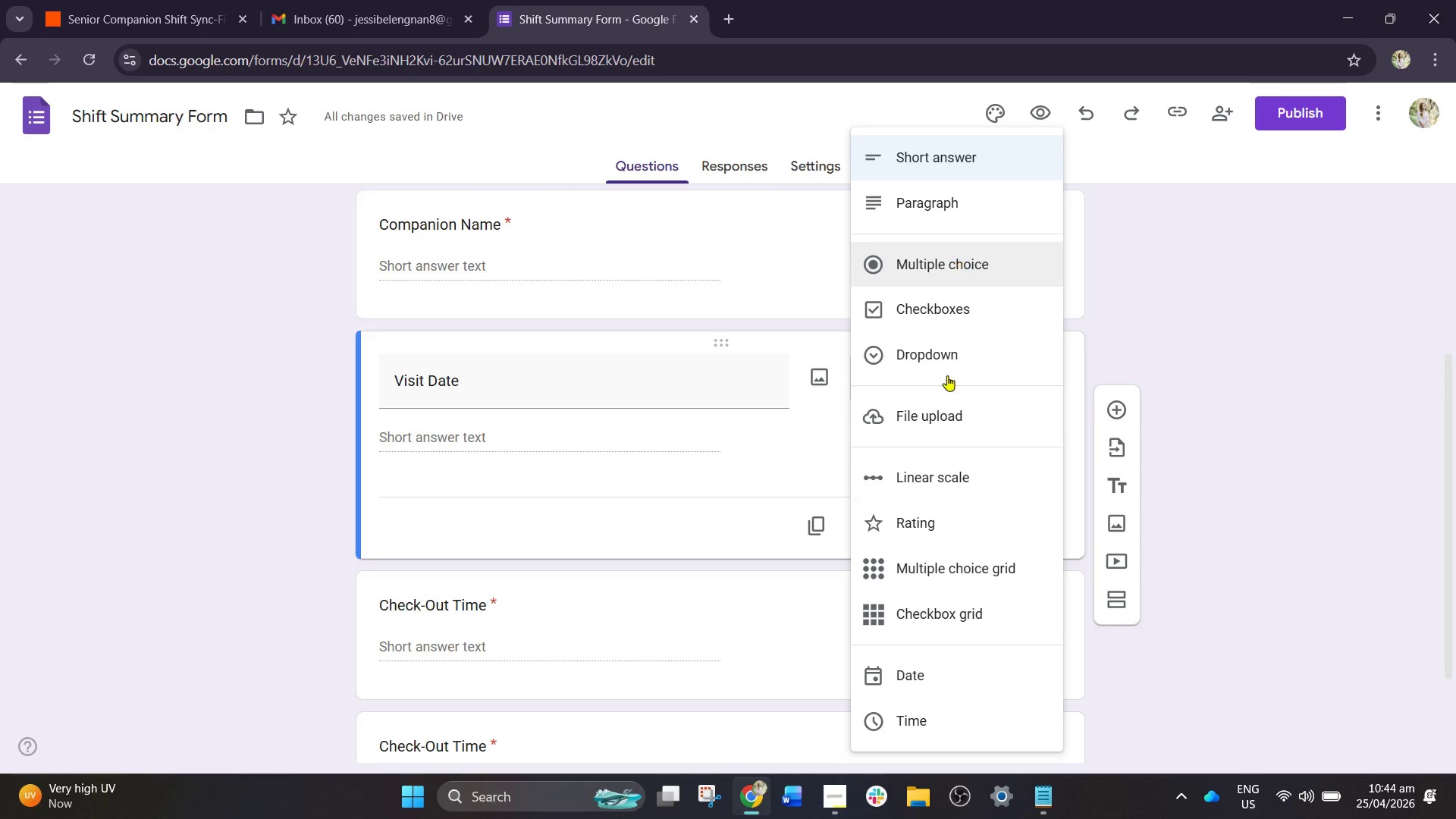 
left_click([923, 675])
 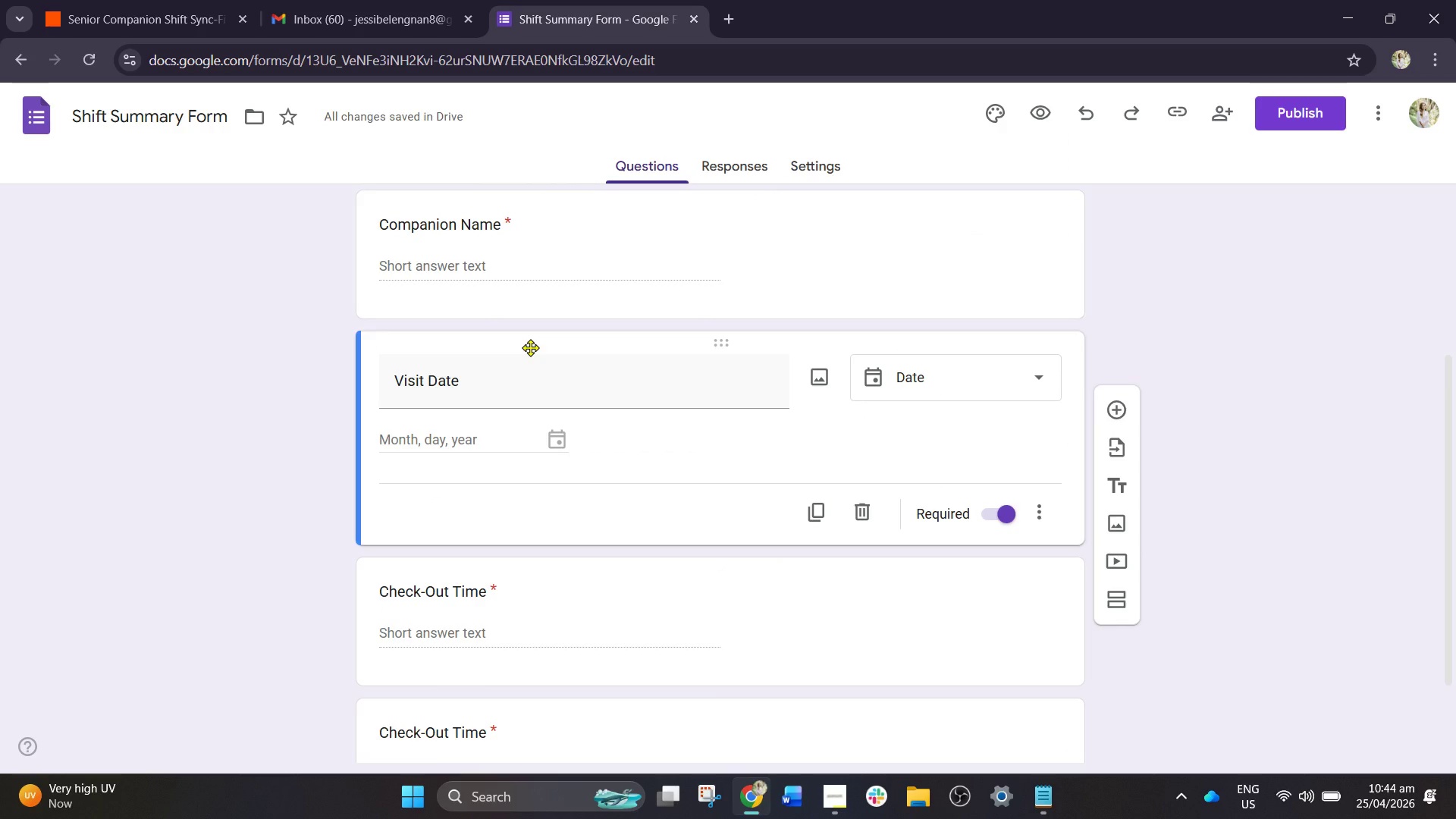 
scroll: coordinate [530, 347], scroll_direction: down, amount: 1.0
 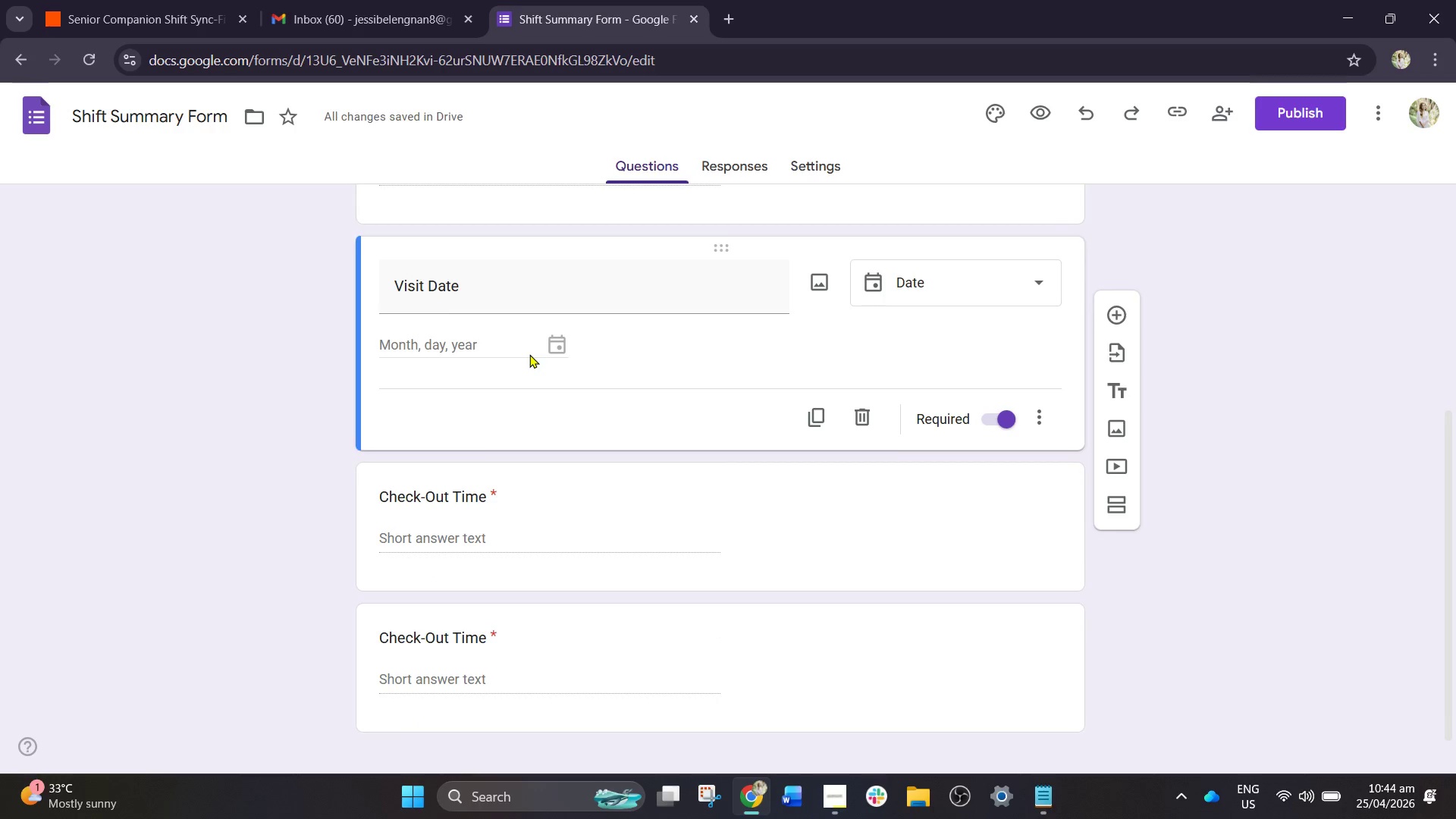 
left_click([687, 525])
 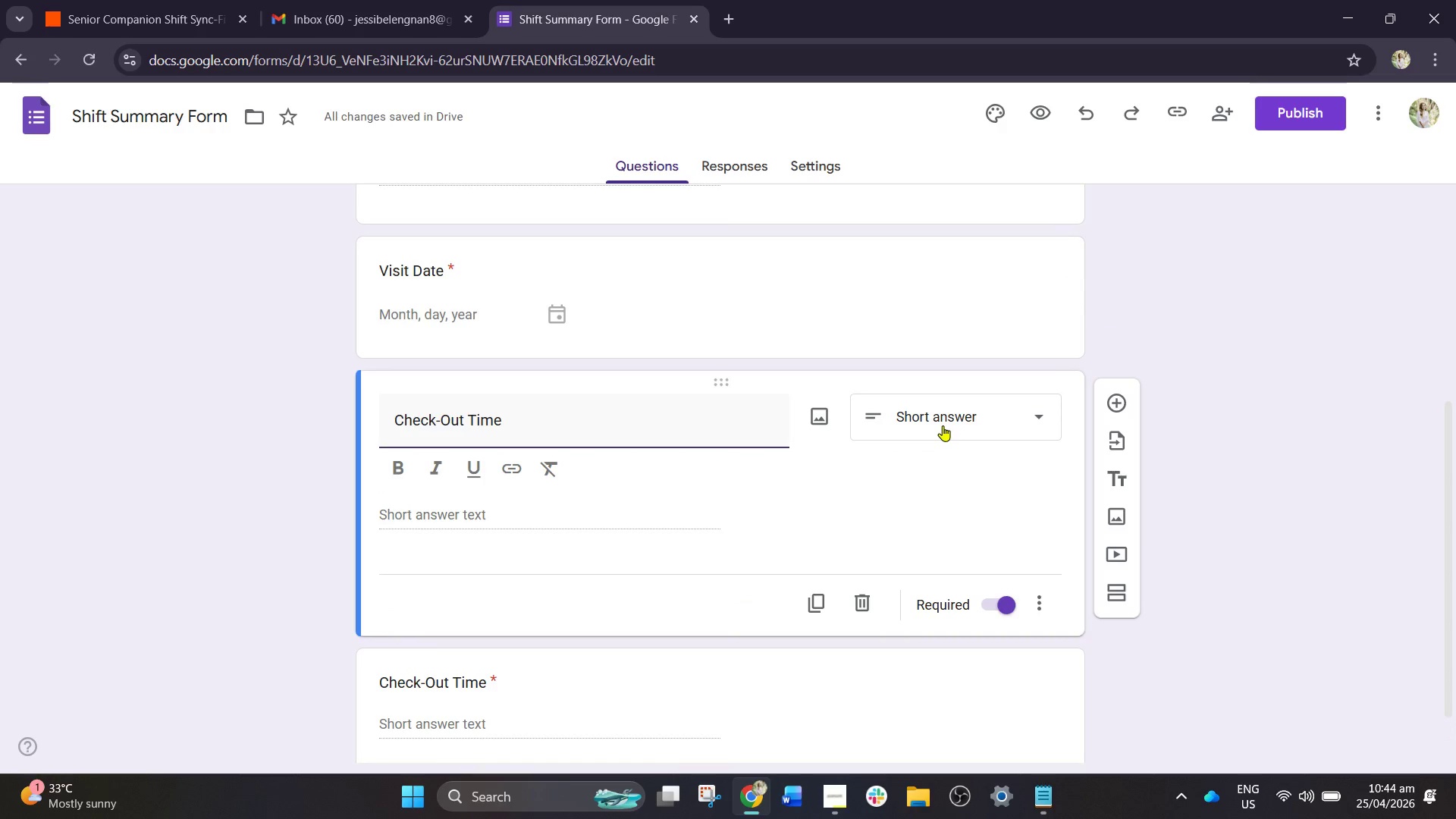 
left_click([948, 422])
 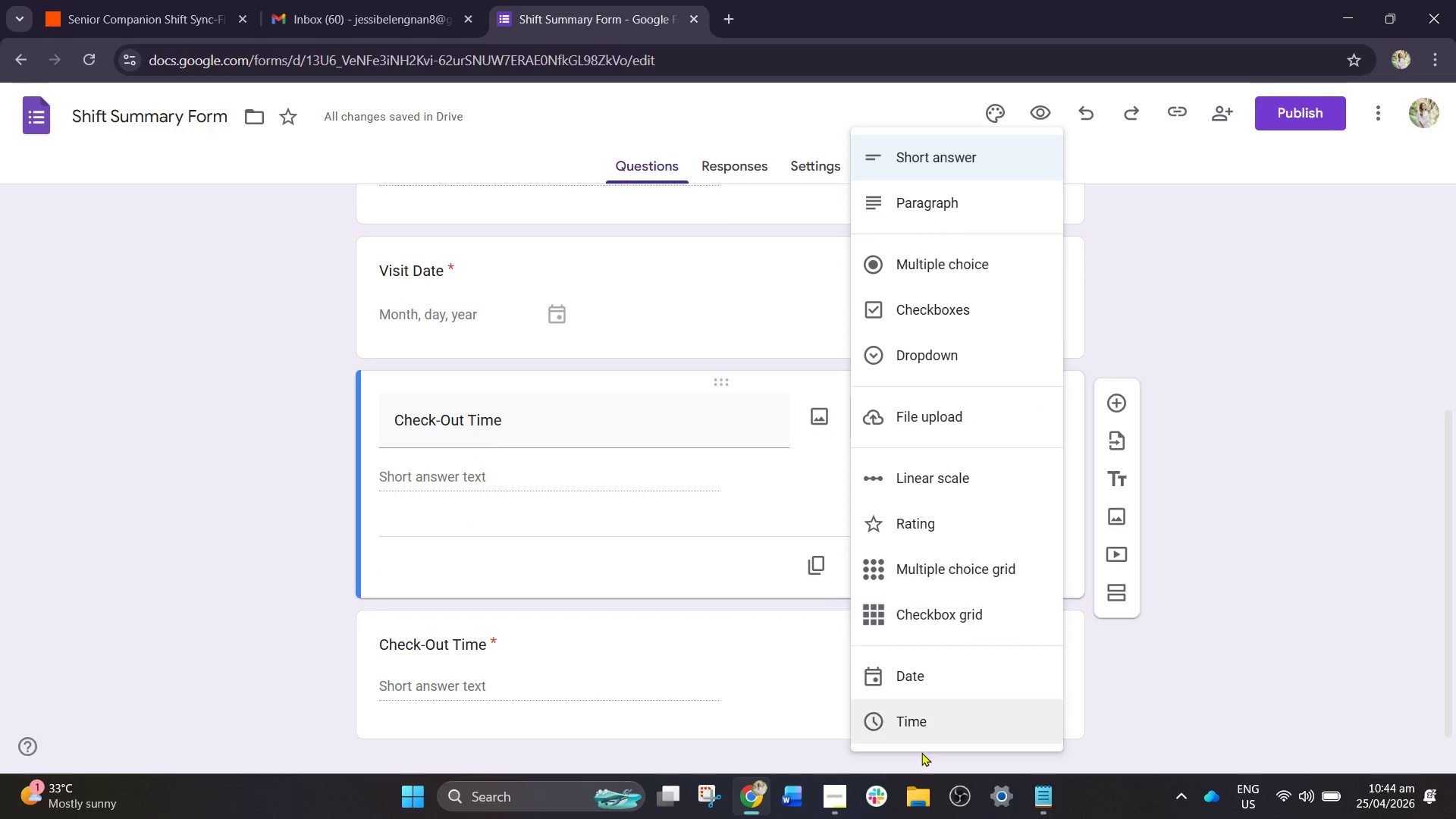 
left_click([924, 707])
 